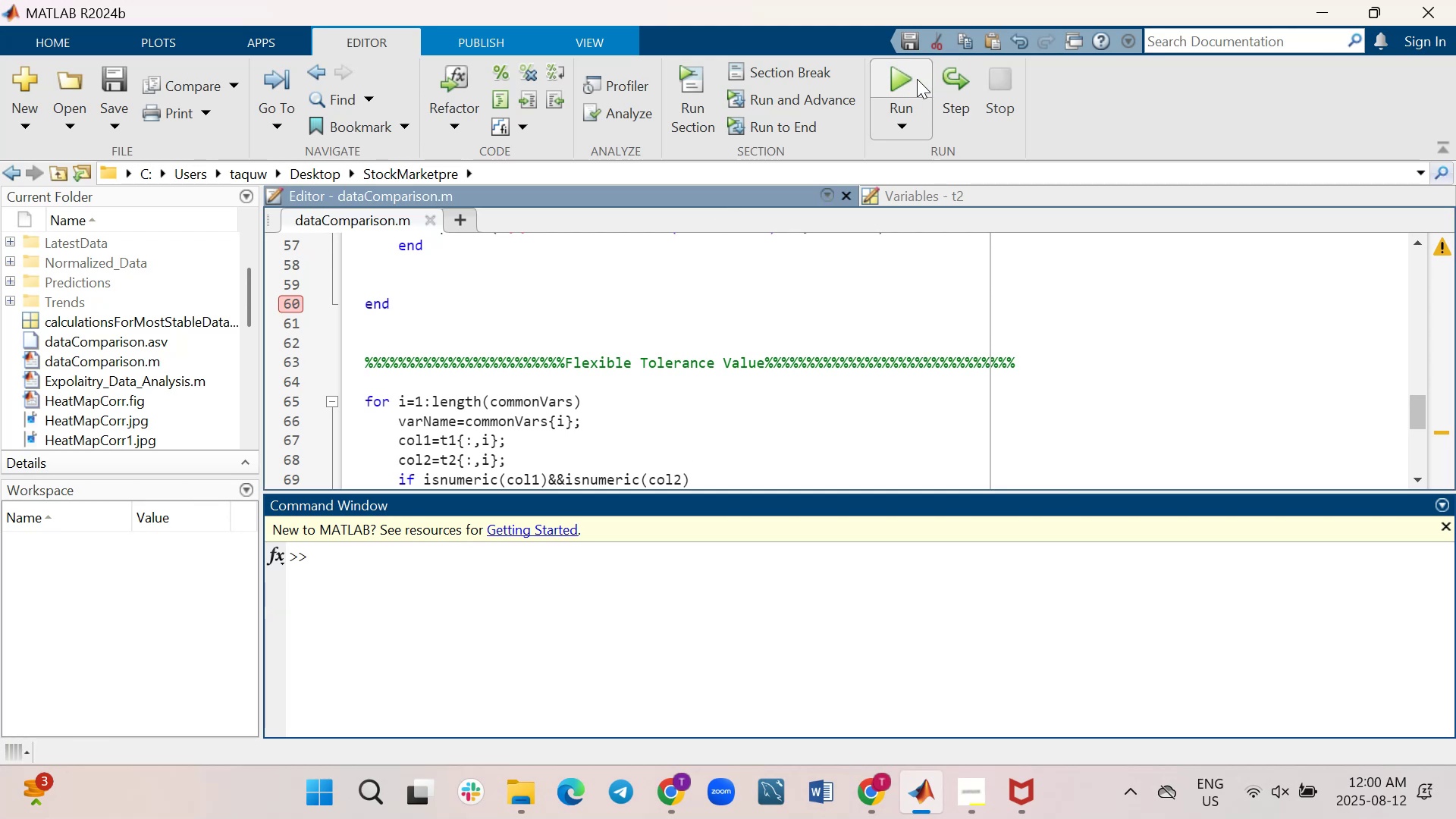 
wait(5.11)
 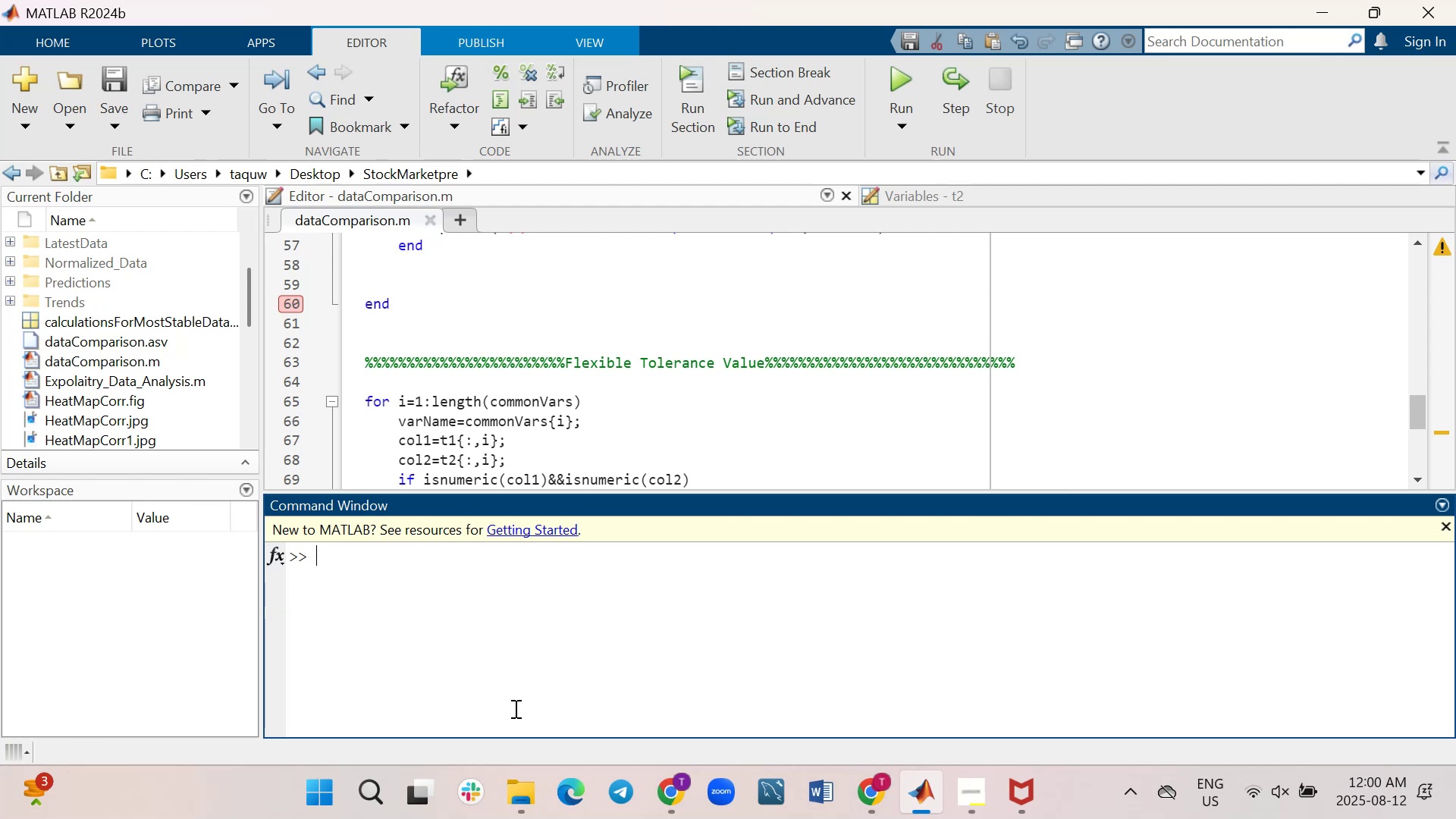 
left_click([910, 80])
 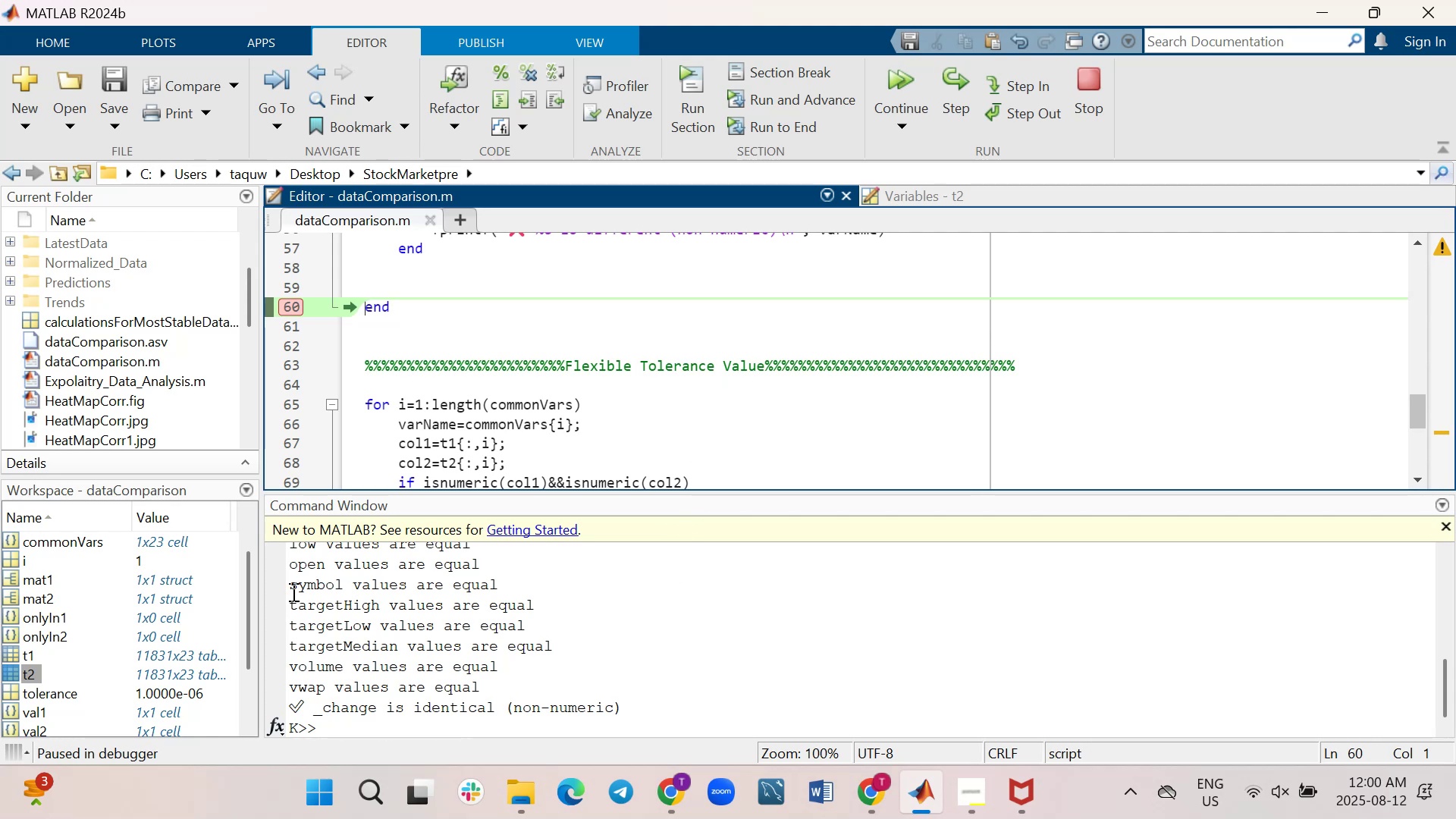 
wait(6.95)
 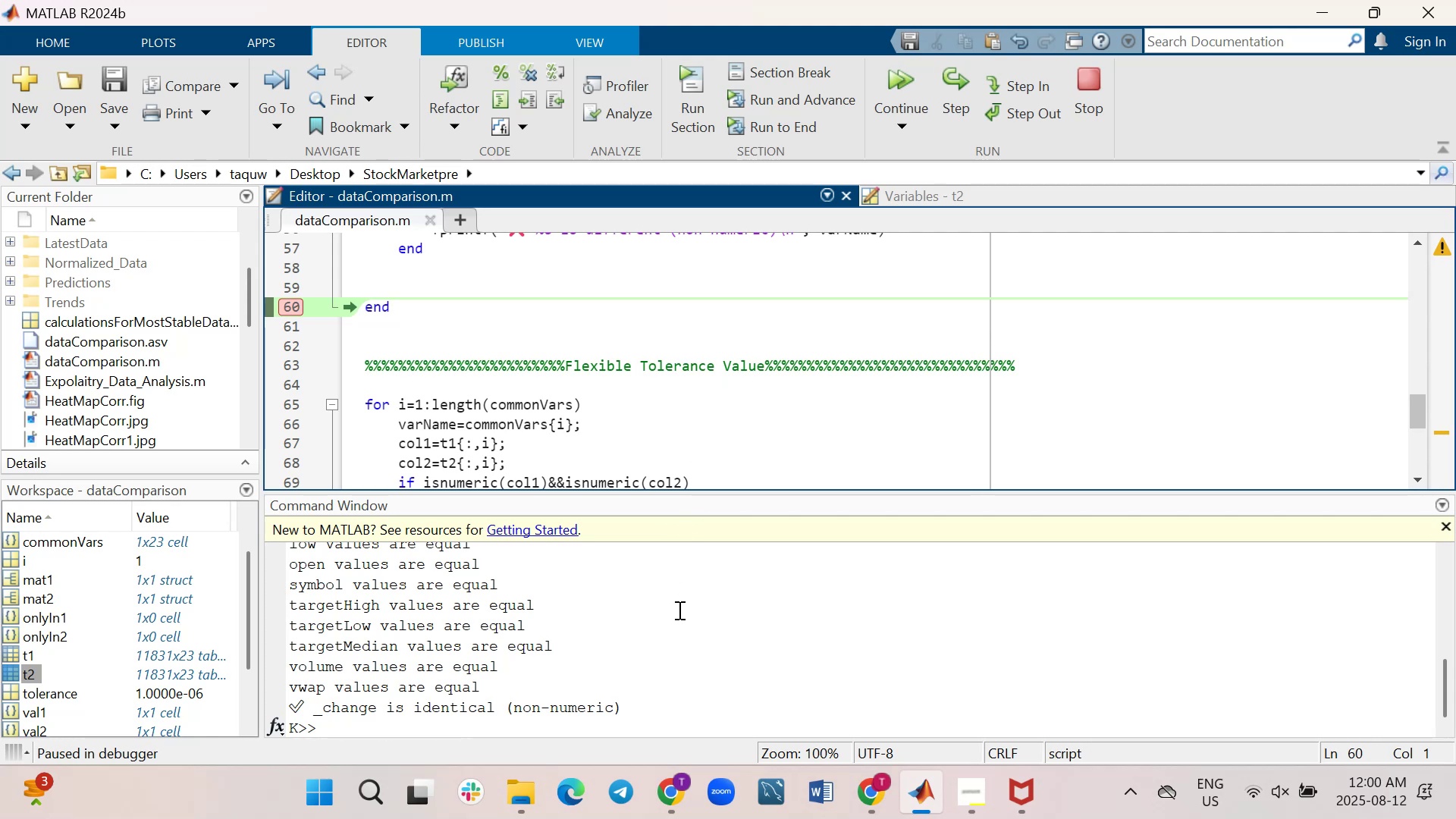 
left_click_drag(start_coordinate=[253, 604], to_coordinate=[242, 591])
 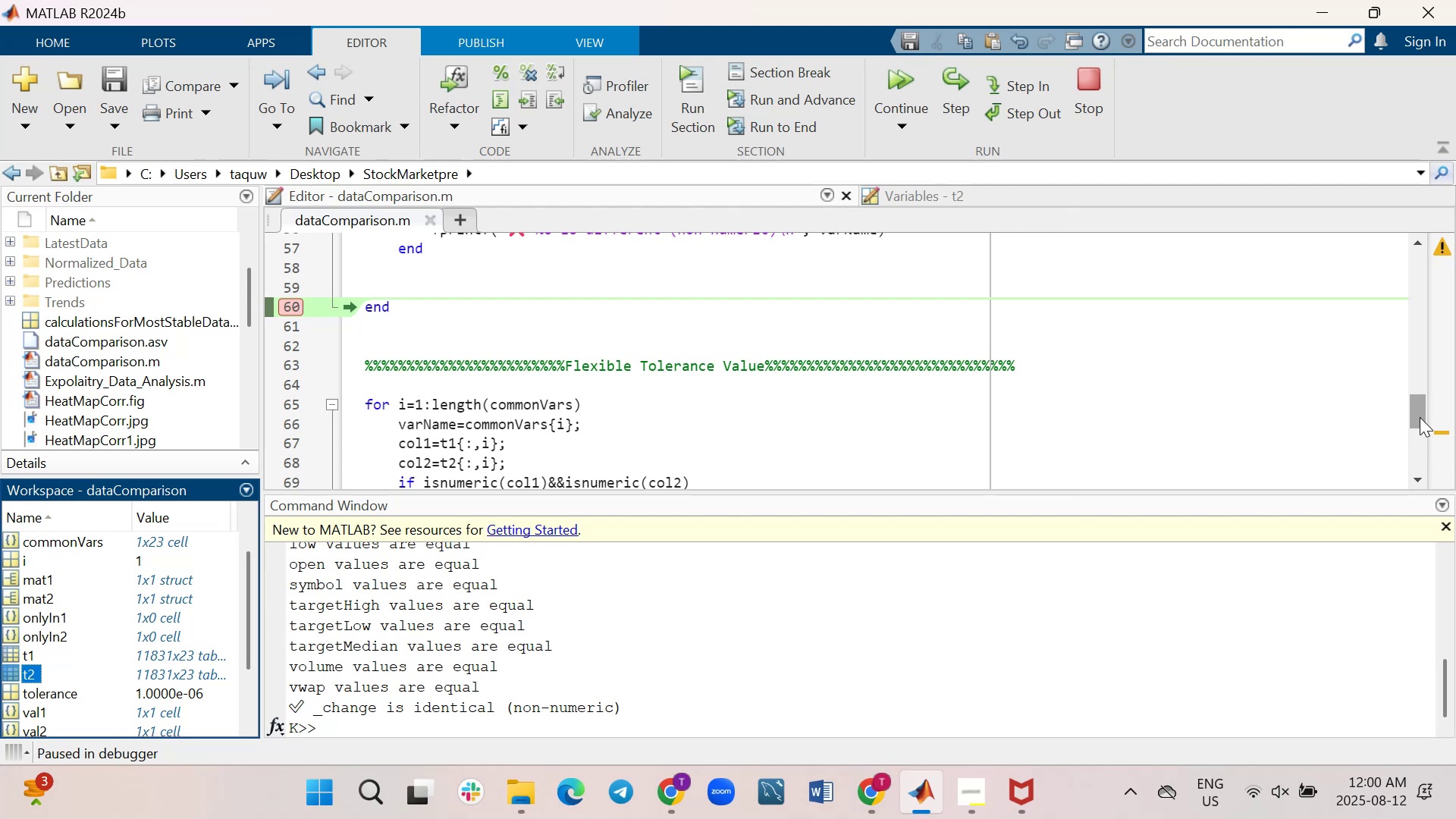 
left_click_drag(start_coordinate=[1420, 417], to_coordinate=[1426, 434])
 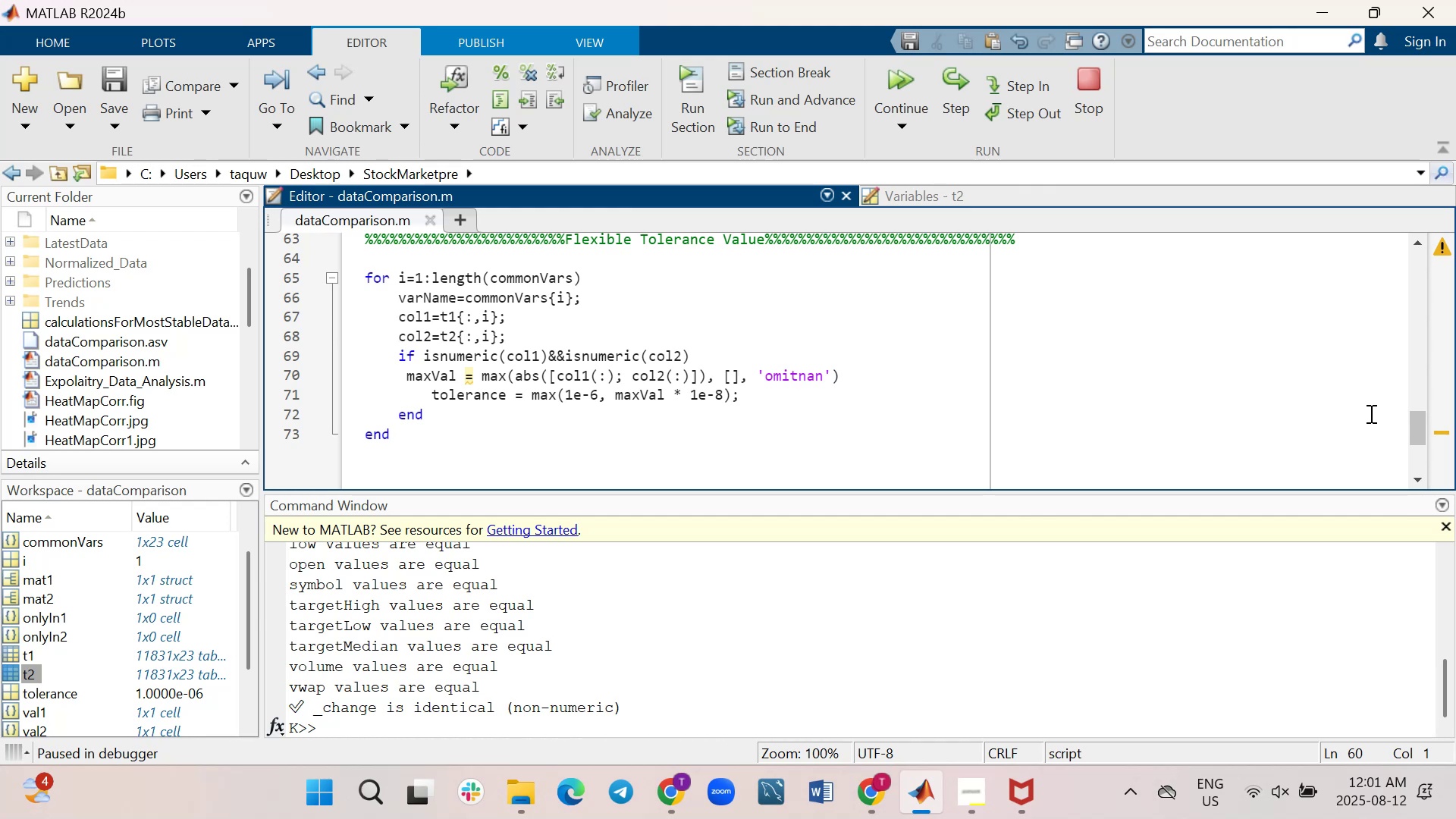 
wait(29.12)
 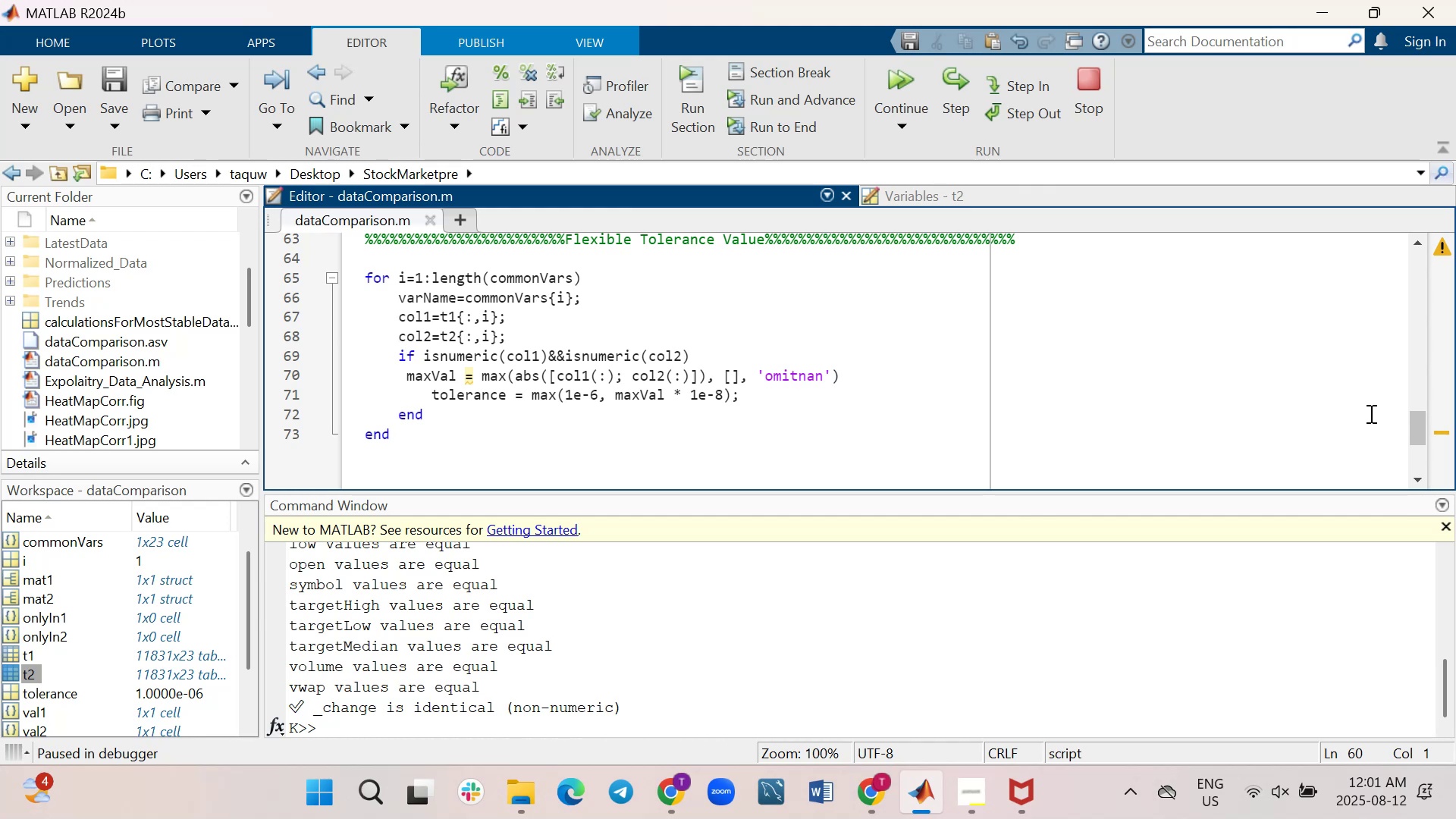 
scroll: coordinate [501, 389], scroll_direction: up, amount: 2.0
 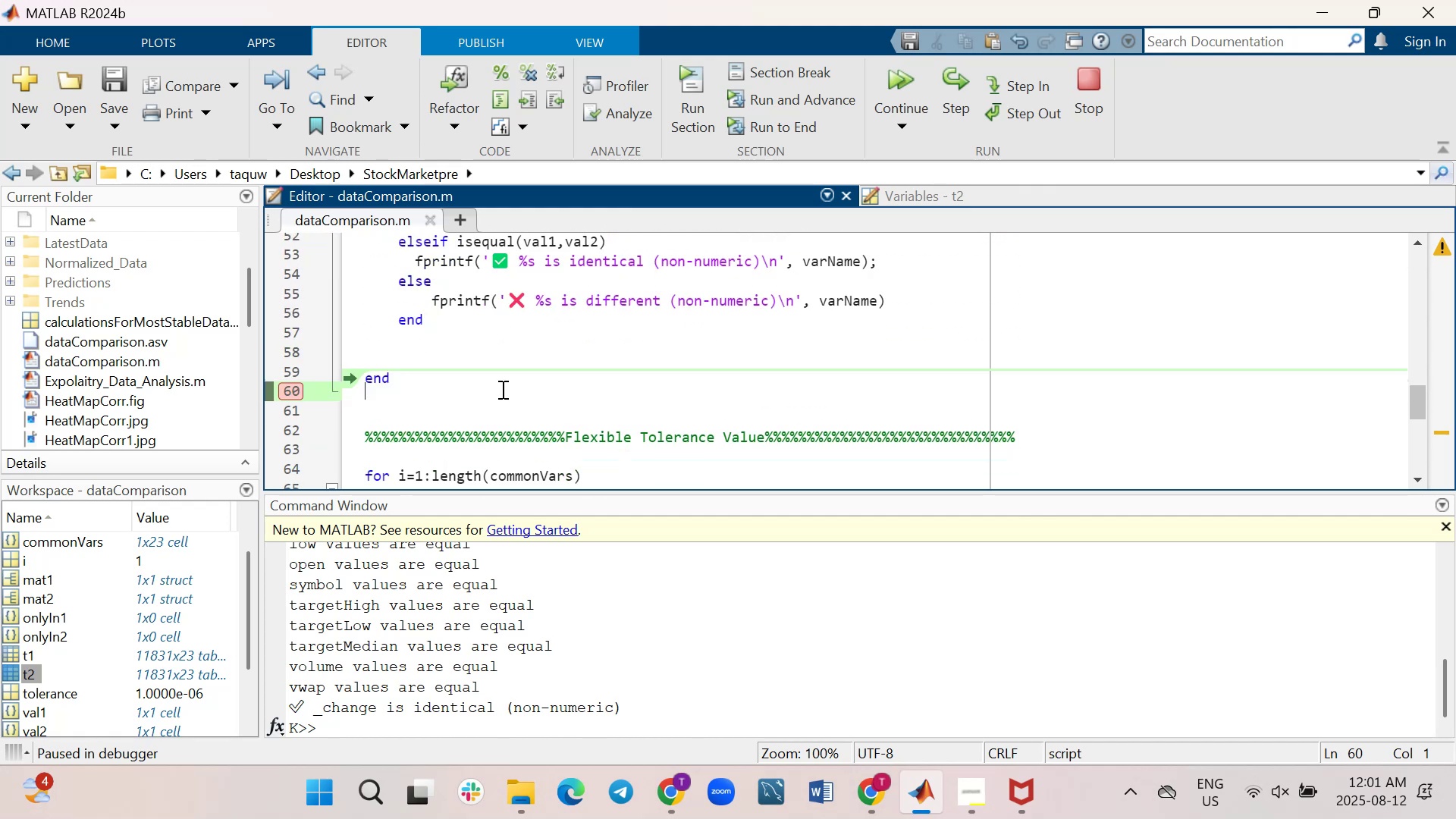 
scroll: coordinate [501, 389], scroll_direction: down, amount: 1.0
 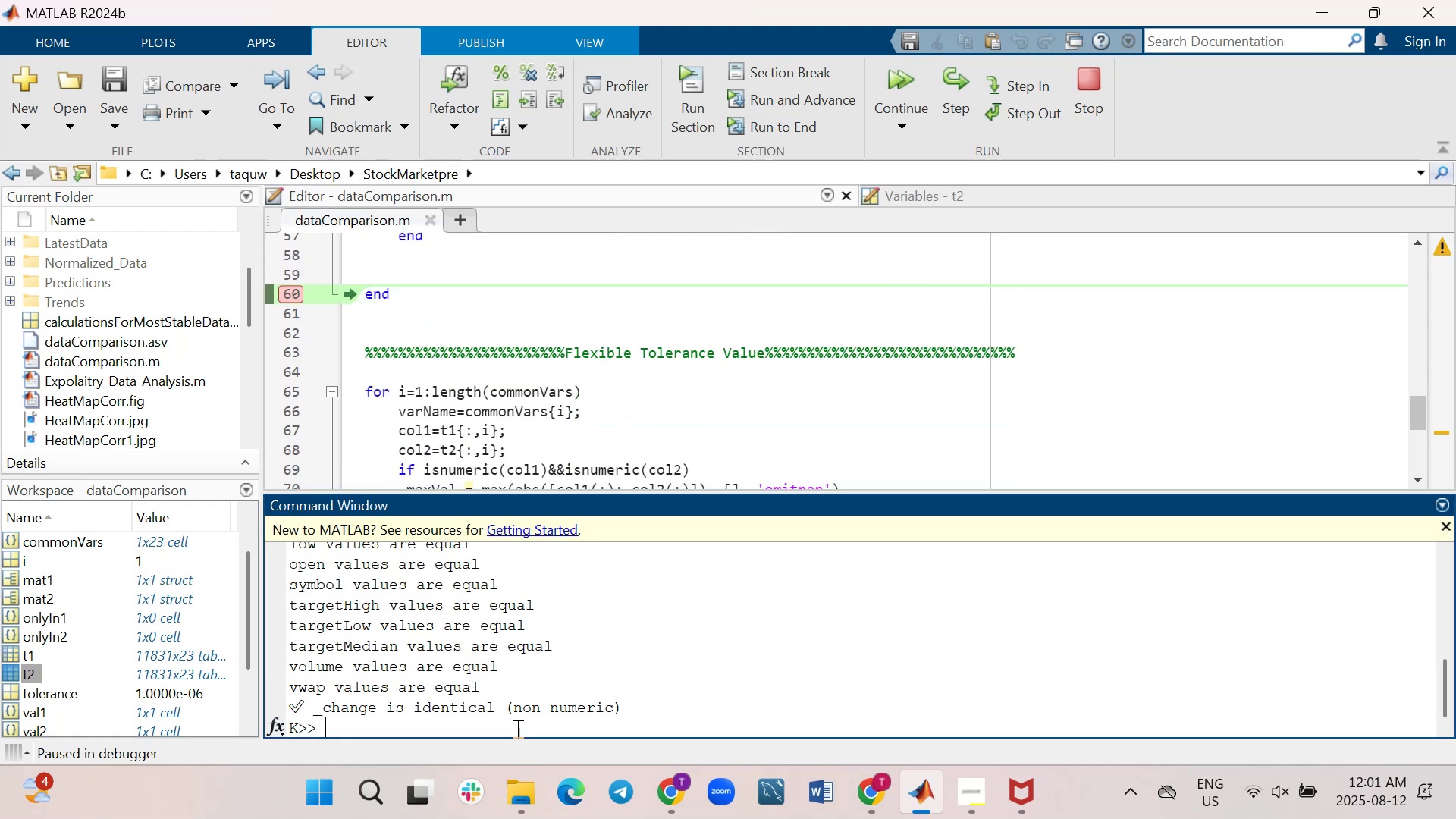 
left_click([516, 728])
 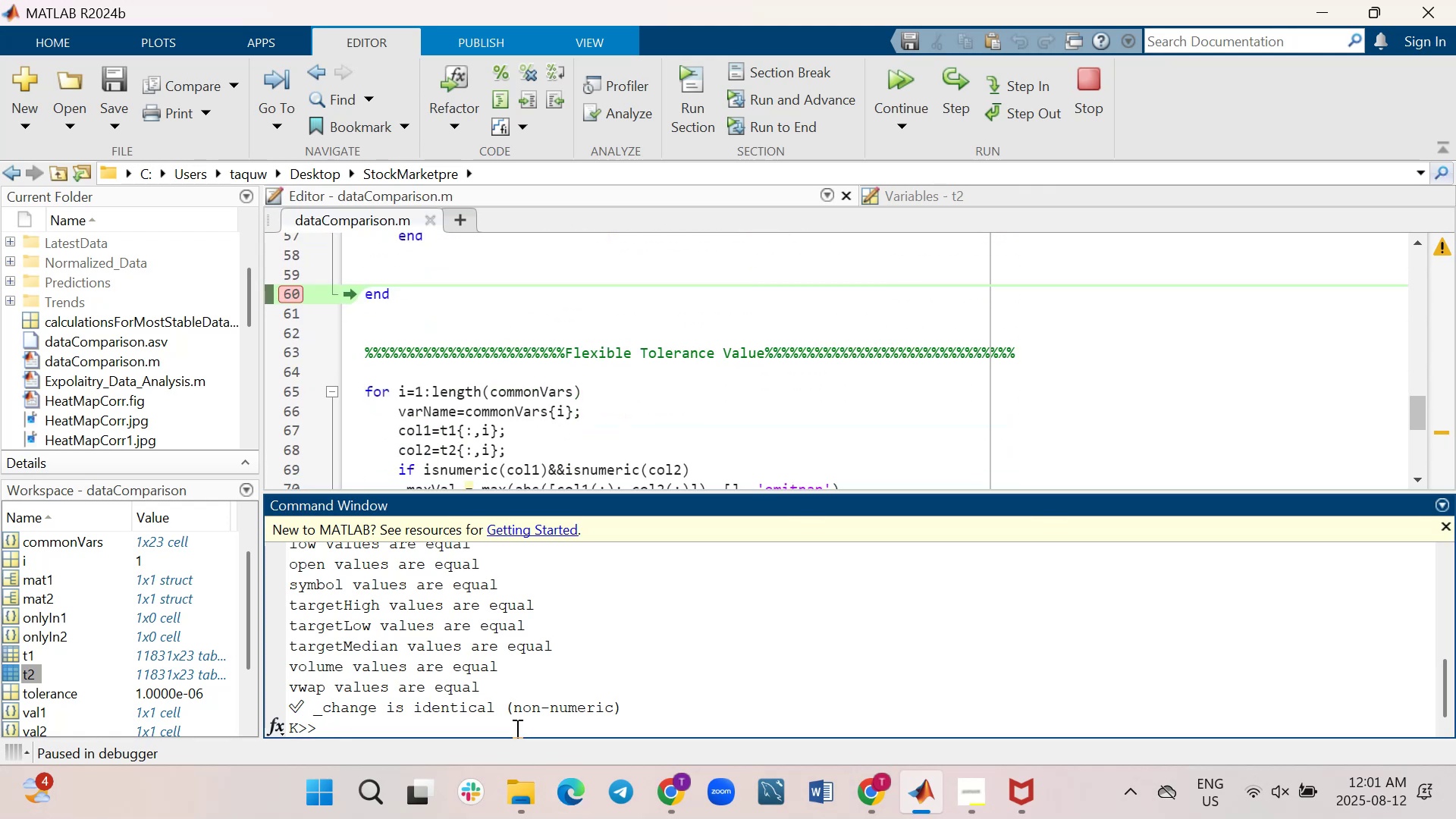 
type(col1)
 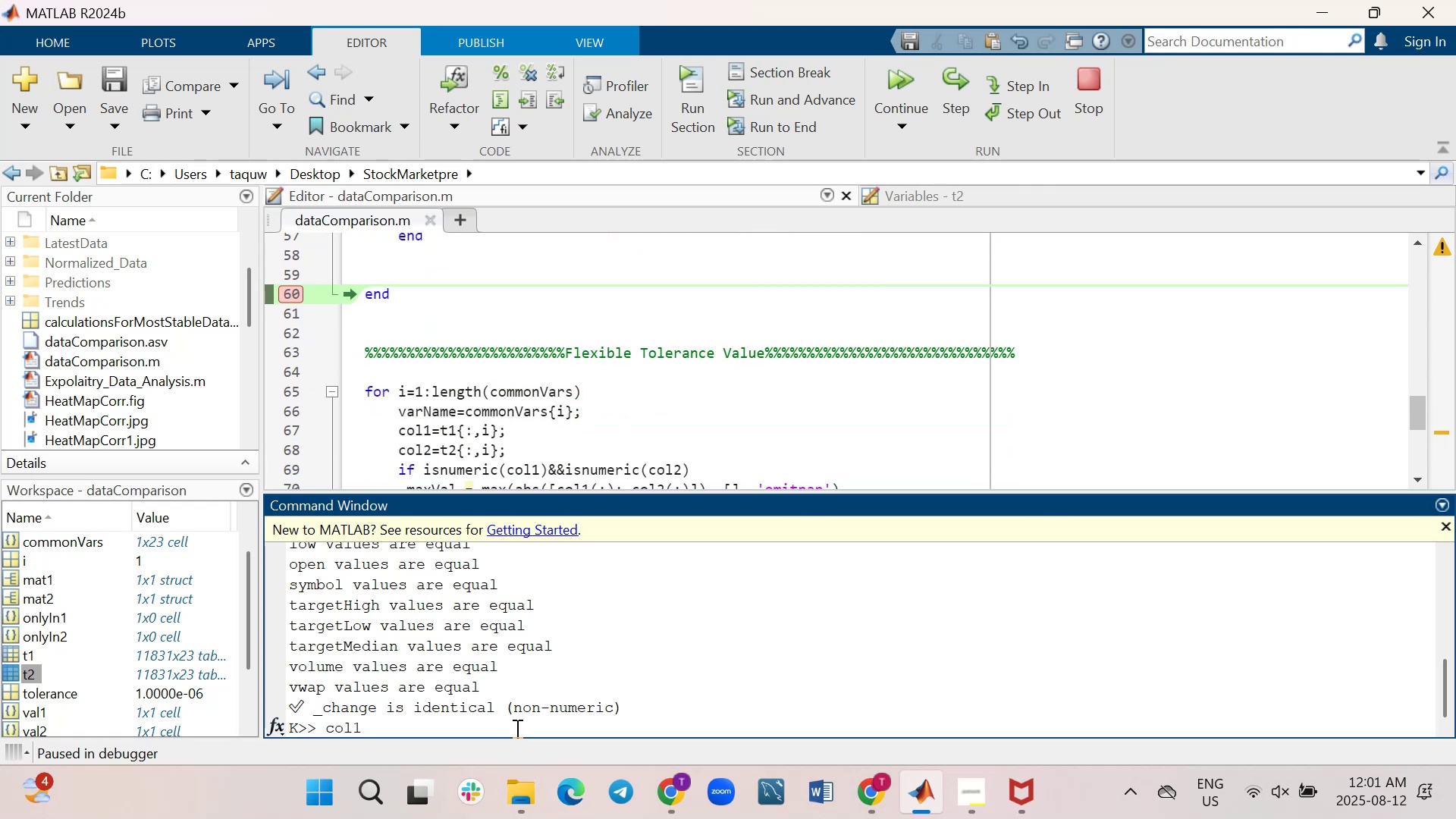 
hold_key(key=Backspace, duration=0.74)
 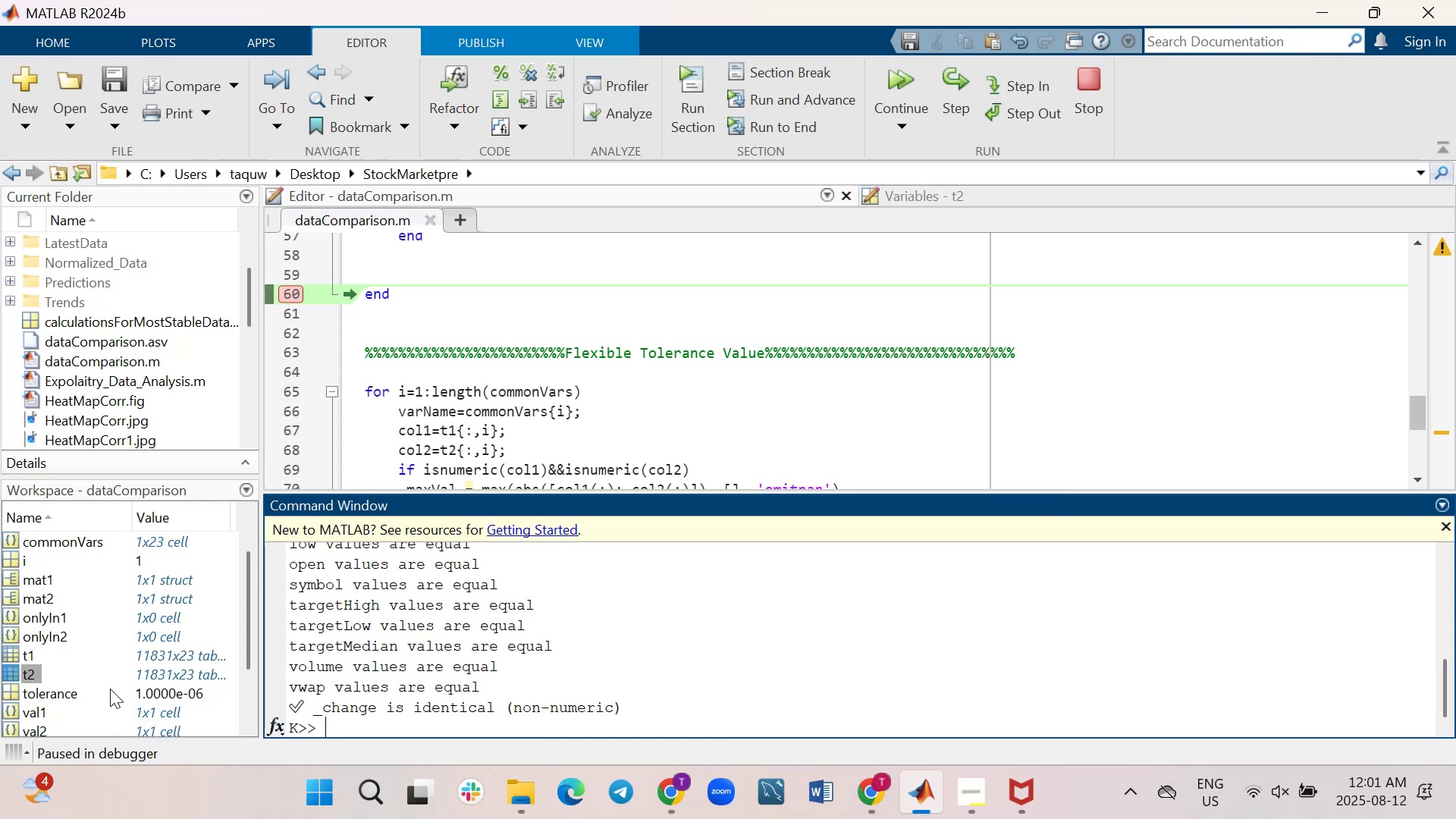 
scroll: coordinate [102, 668], scroll_direction: down, amount: 1.0
 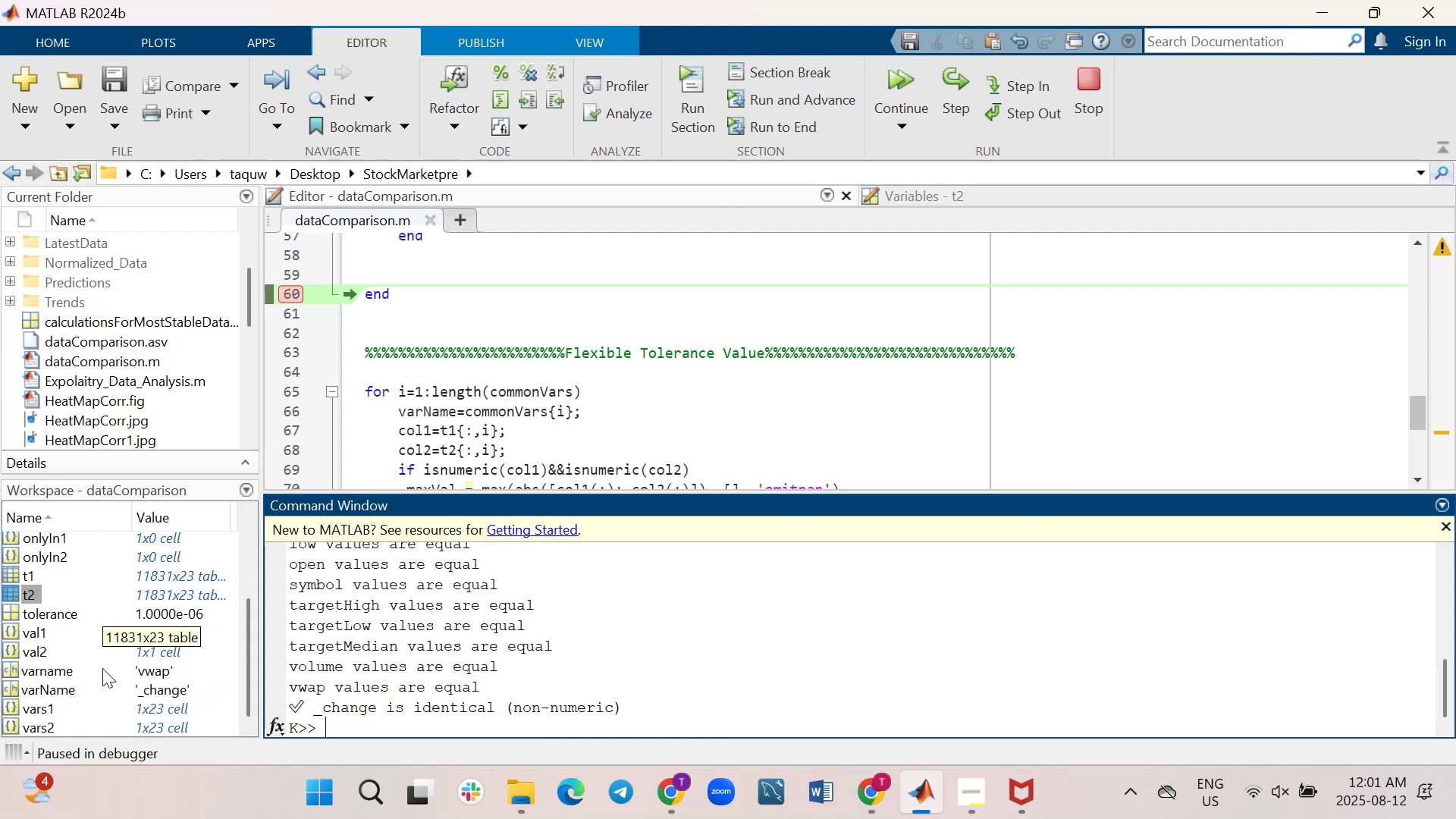 
scroll: coordinate [102, 668], scroll_direction: up, amount: 3.0
 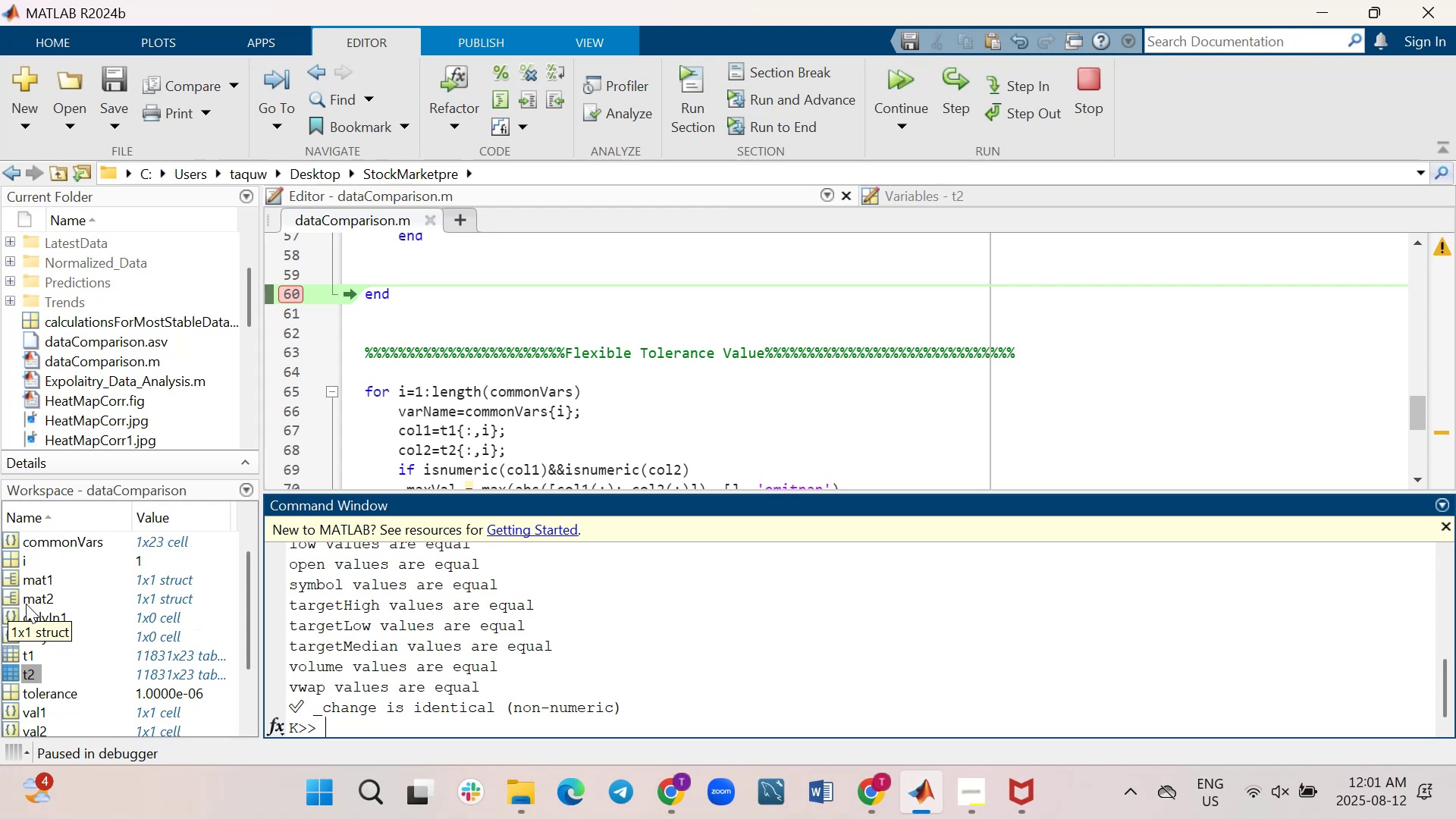 
scroll: coordinate [95, 638], scroll_direction: down, amount: 2.0
 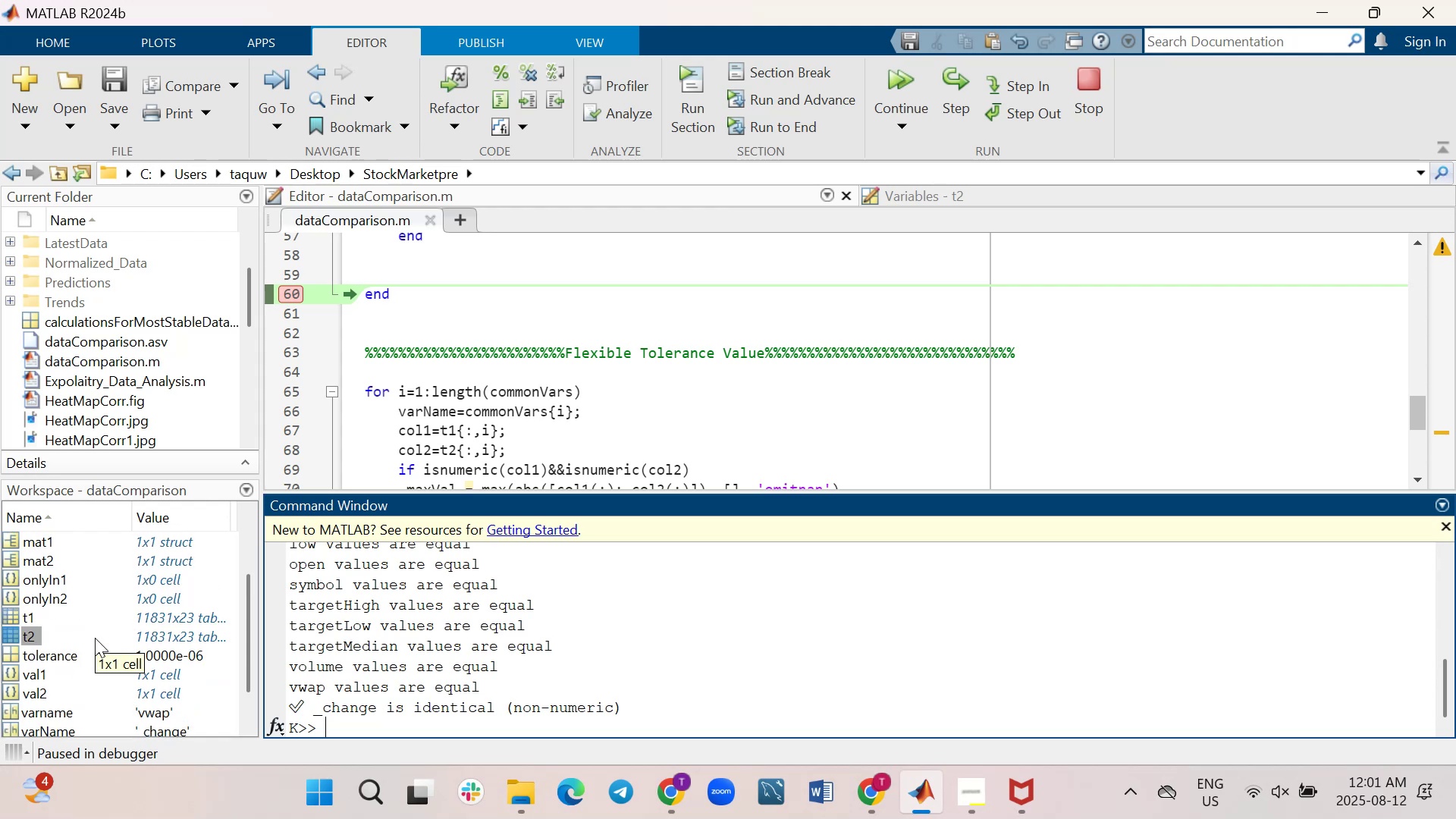 
scroll: coordinate [95, 638], scroll_direction: up, amount: 4.0
 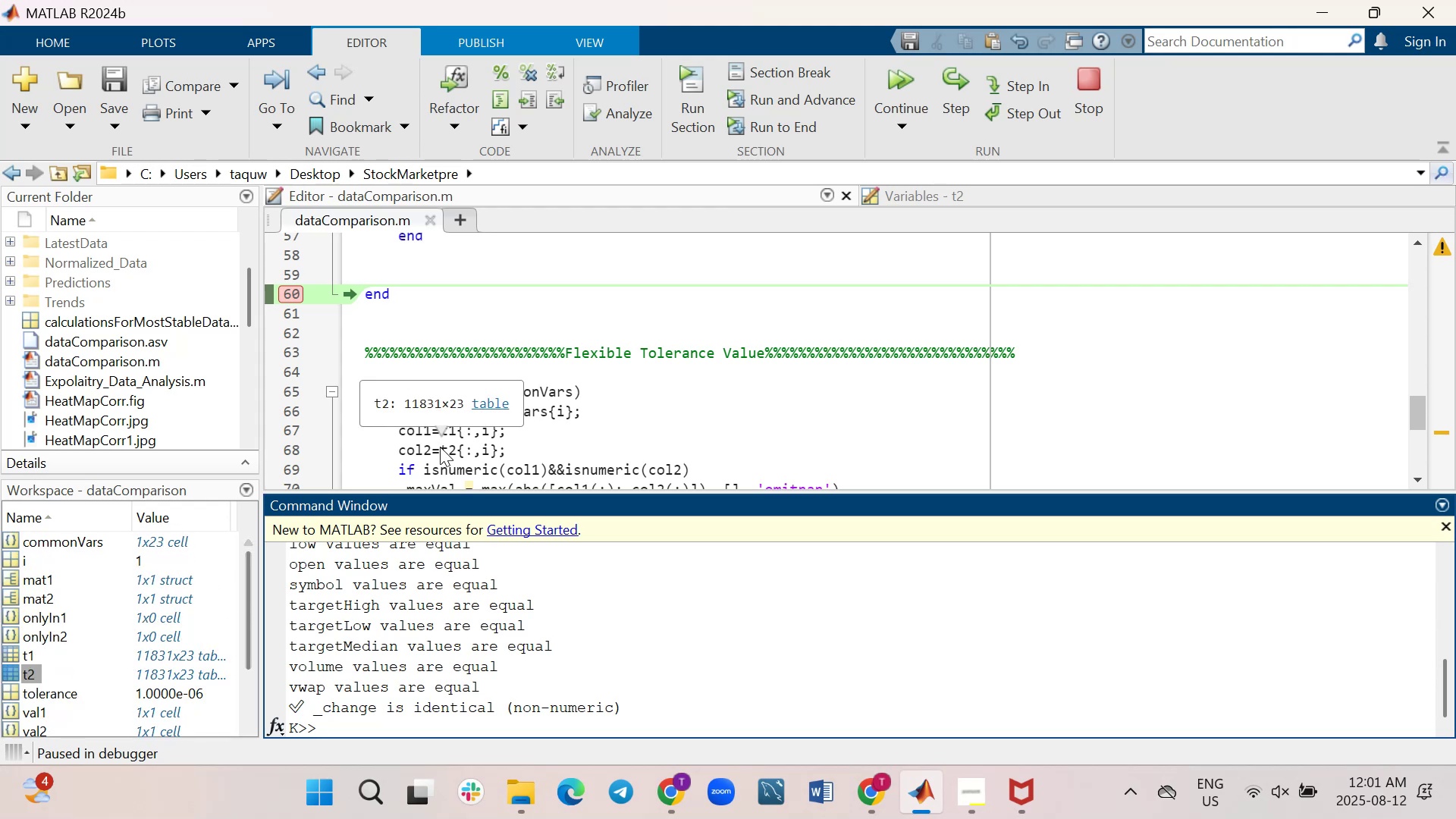 
scroll: coordinate [453, 390], scroll_direction: down, amount: 2.0
 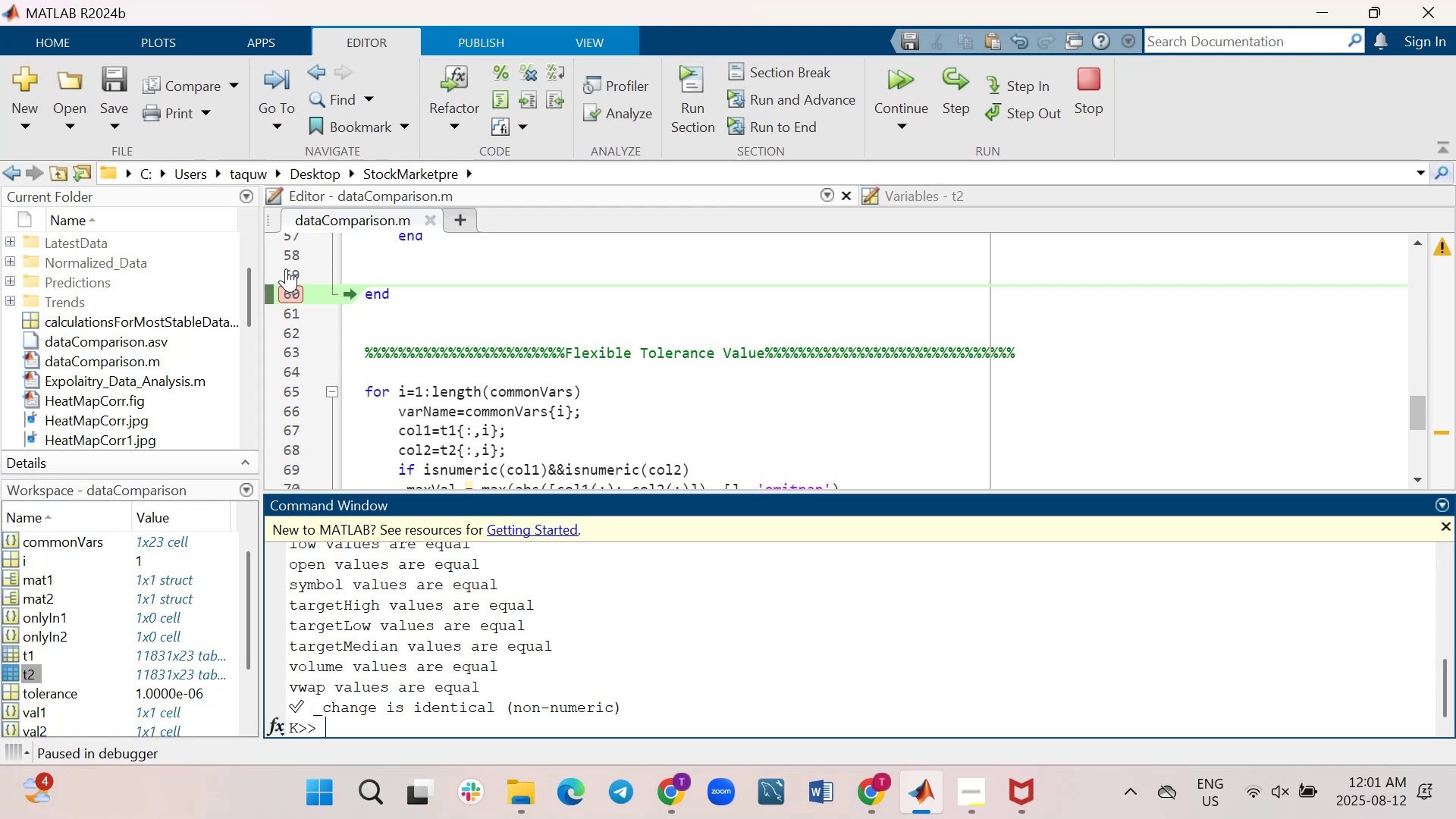 
left_click([285, 289])
 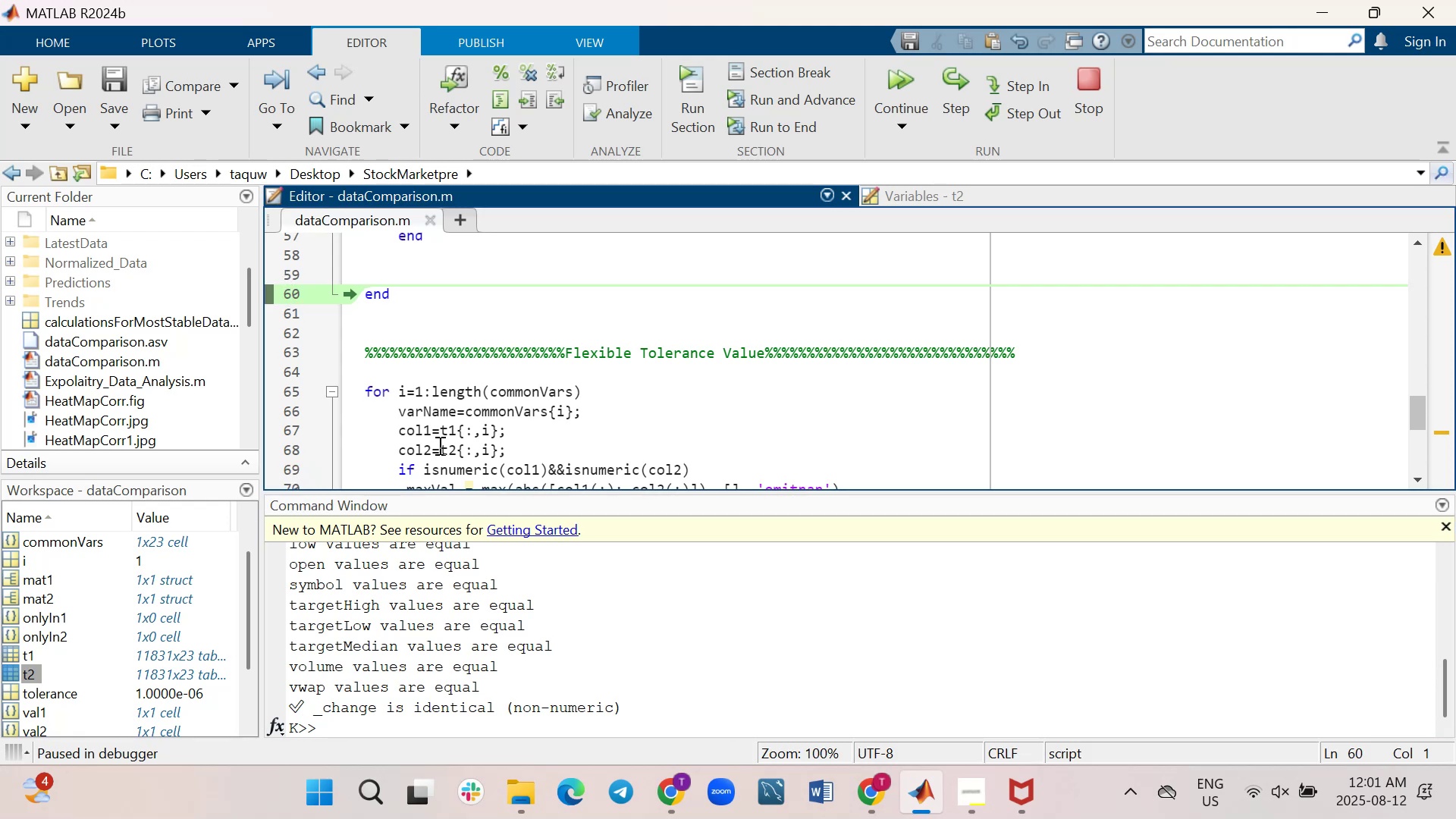 
scroll: coordinate [438, 445], scroll_direction: down, amount: 1.0
 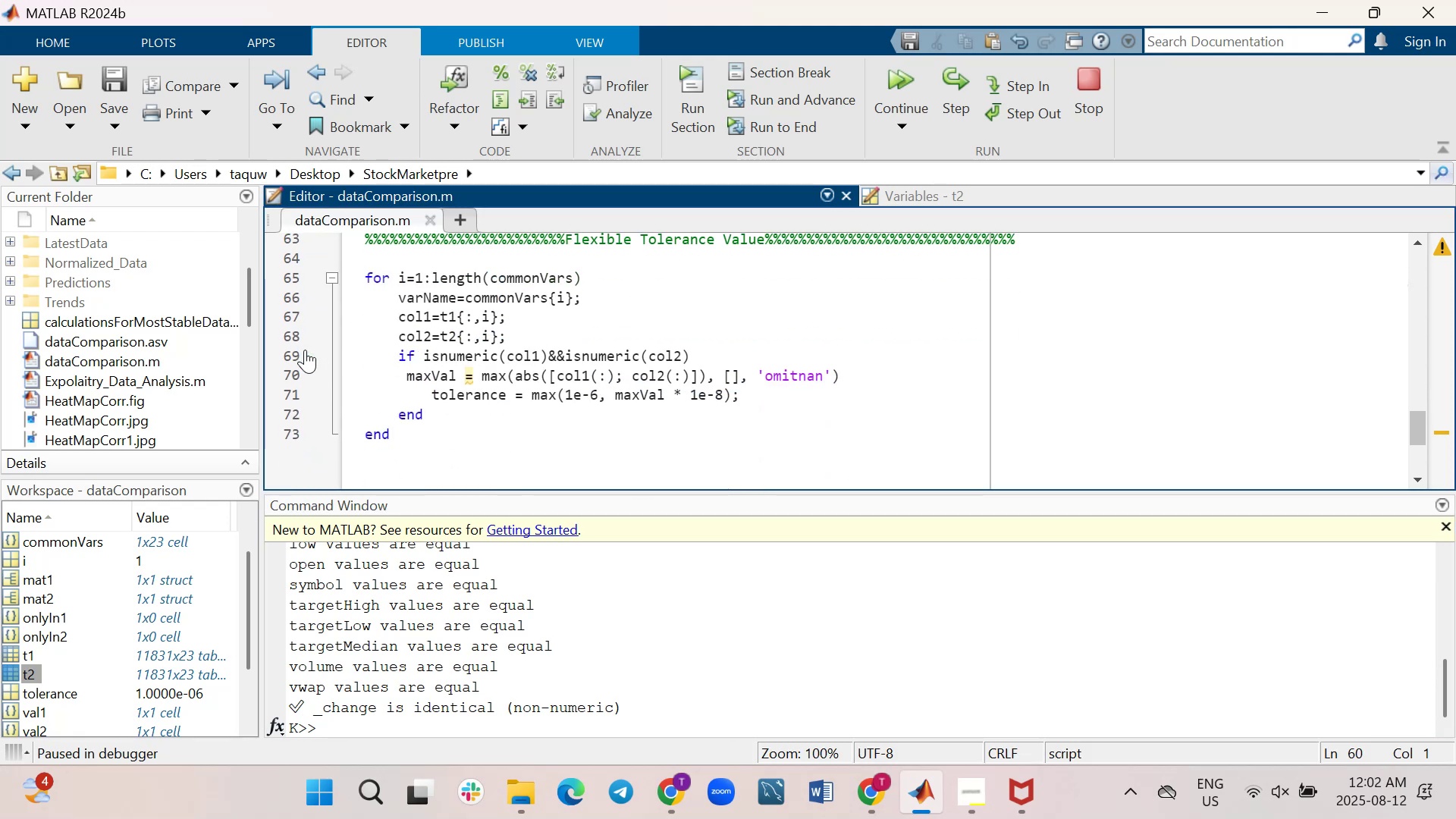 
wait(8.69)
 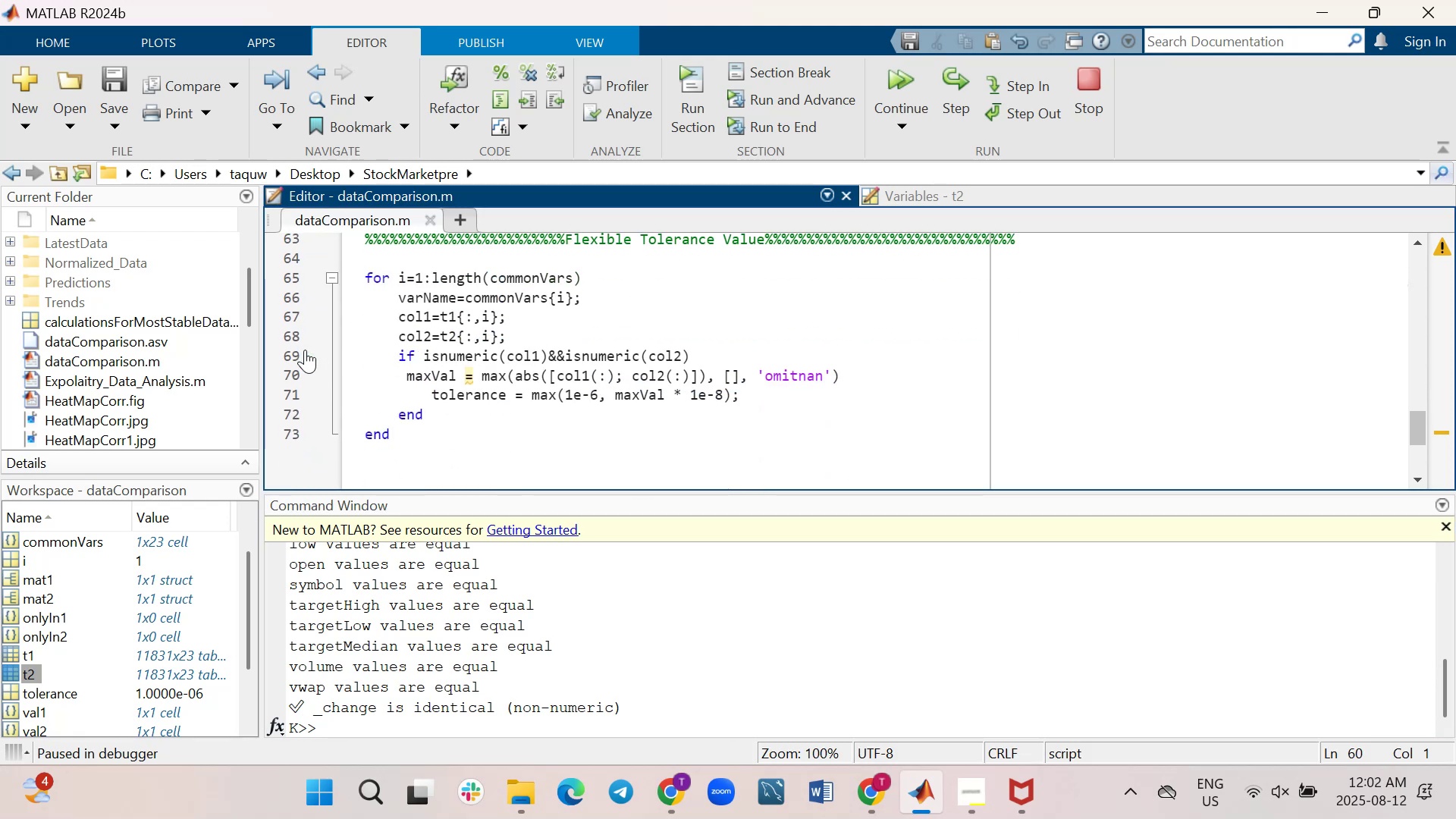 
left_click([894, 86])
 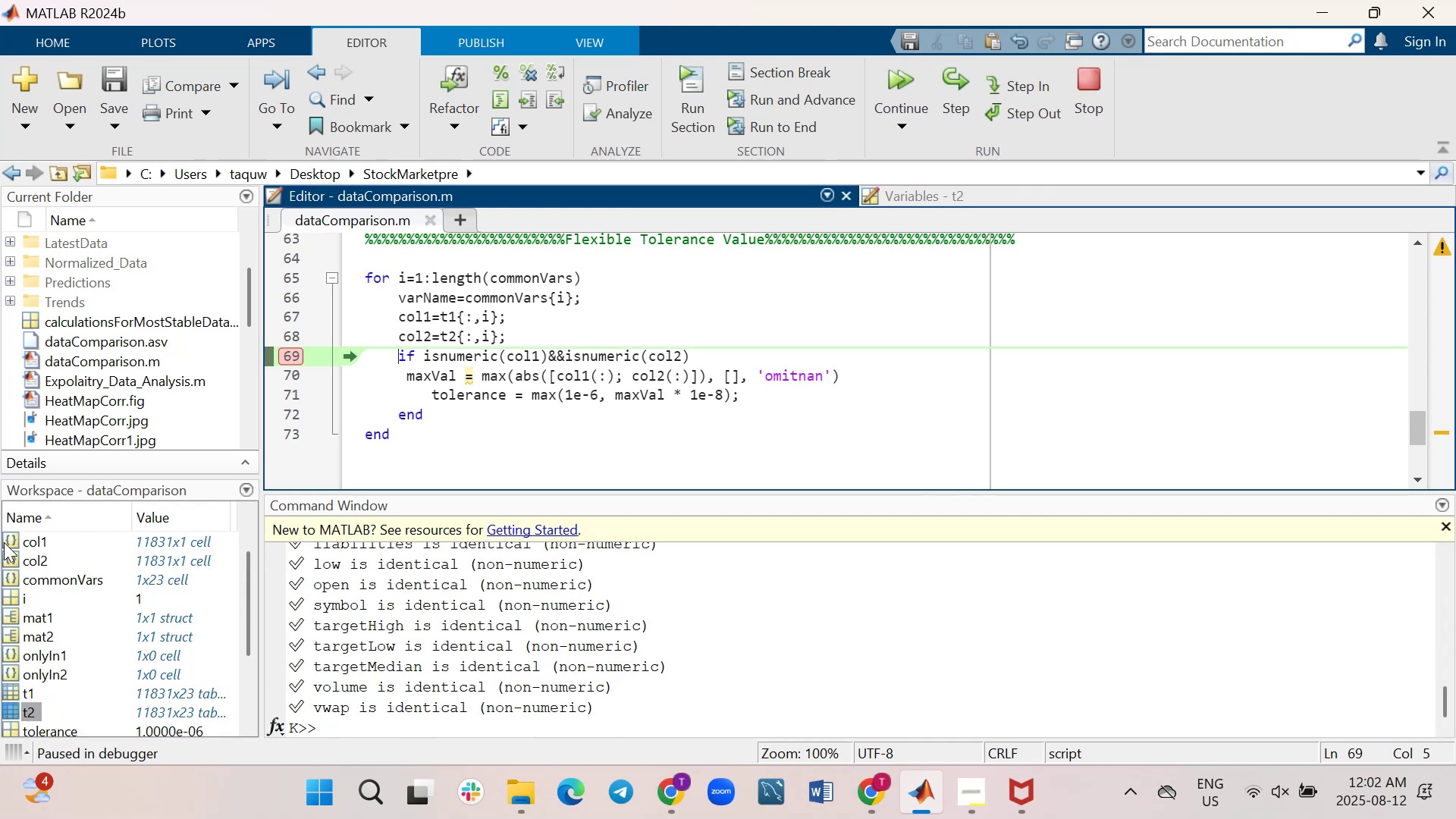 
wait(5.42)
 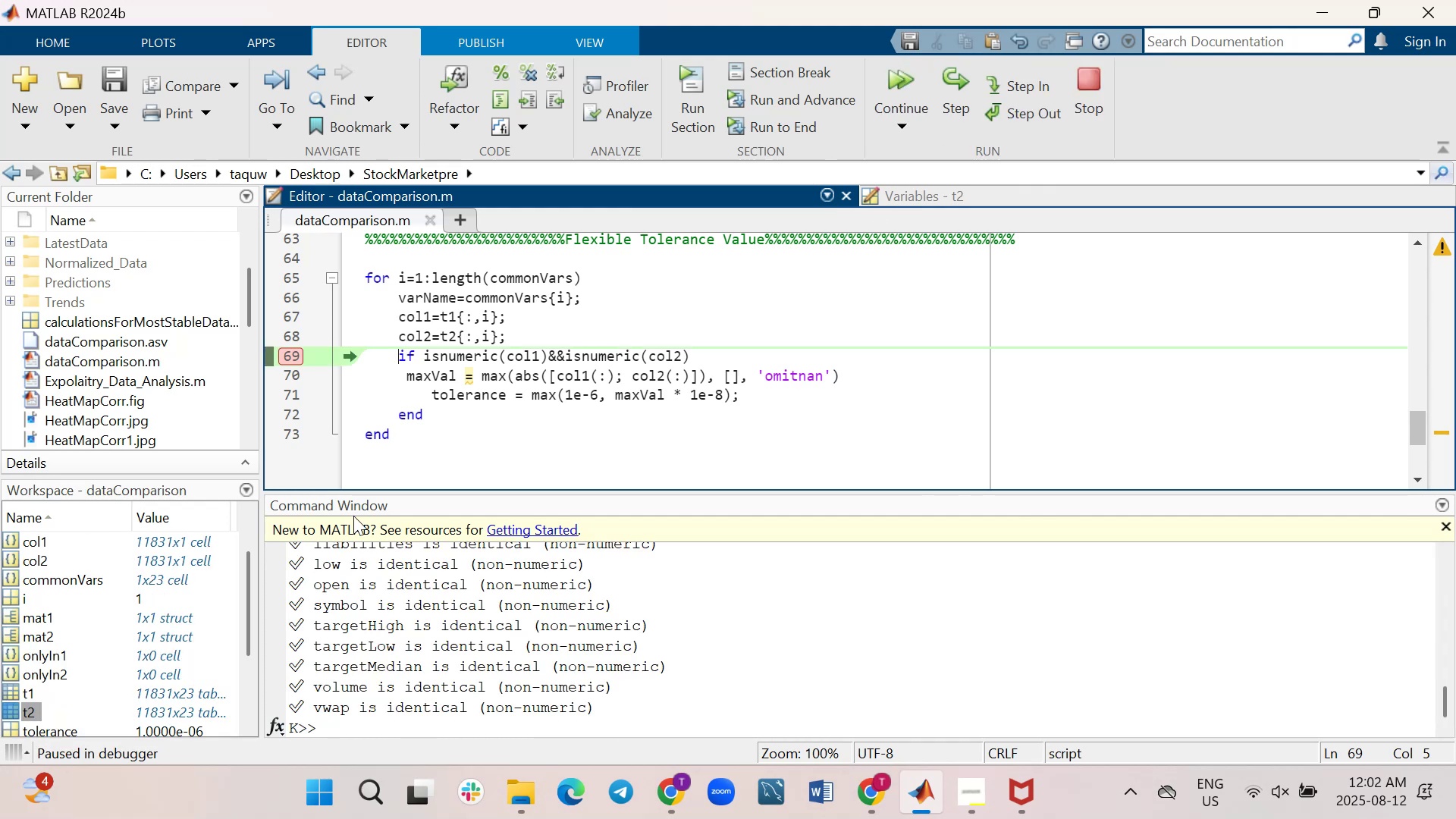 
double_click([7, 541])
 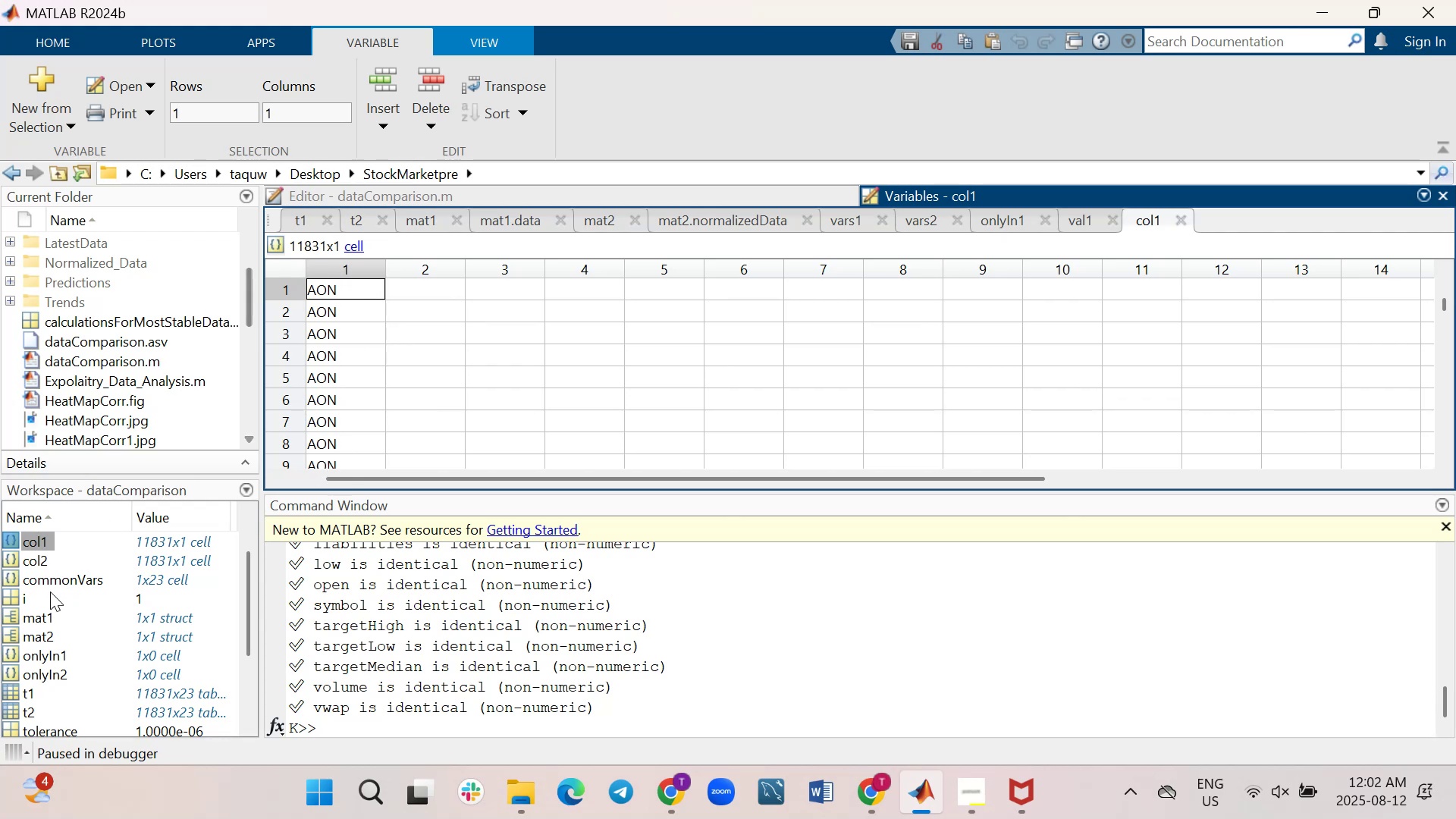 
wait(5.82)
 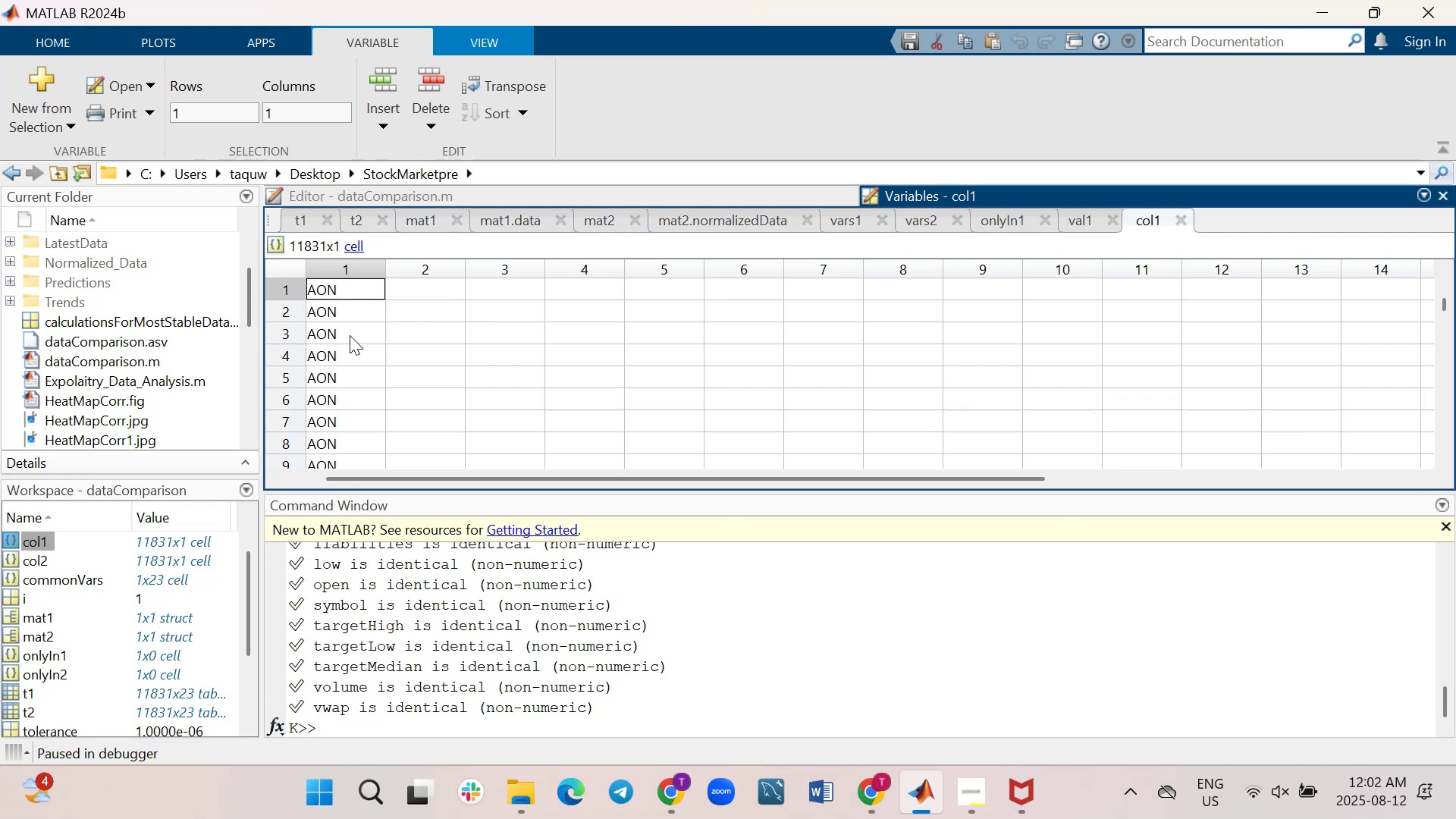 
double_click([5, 563])
 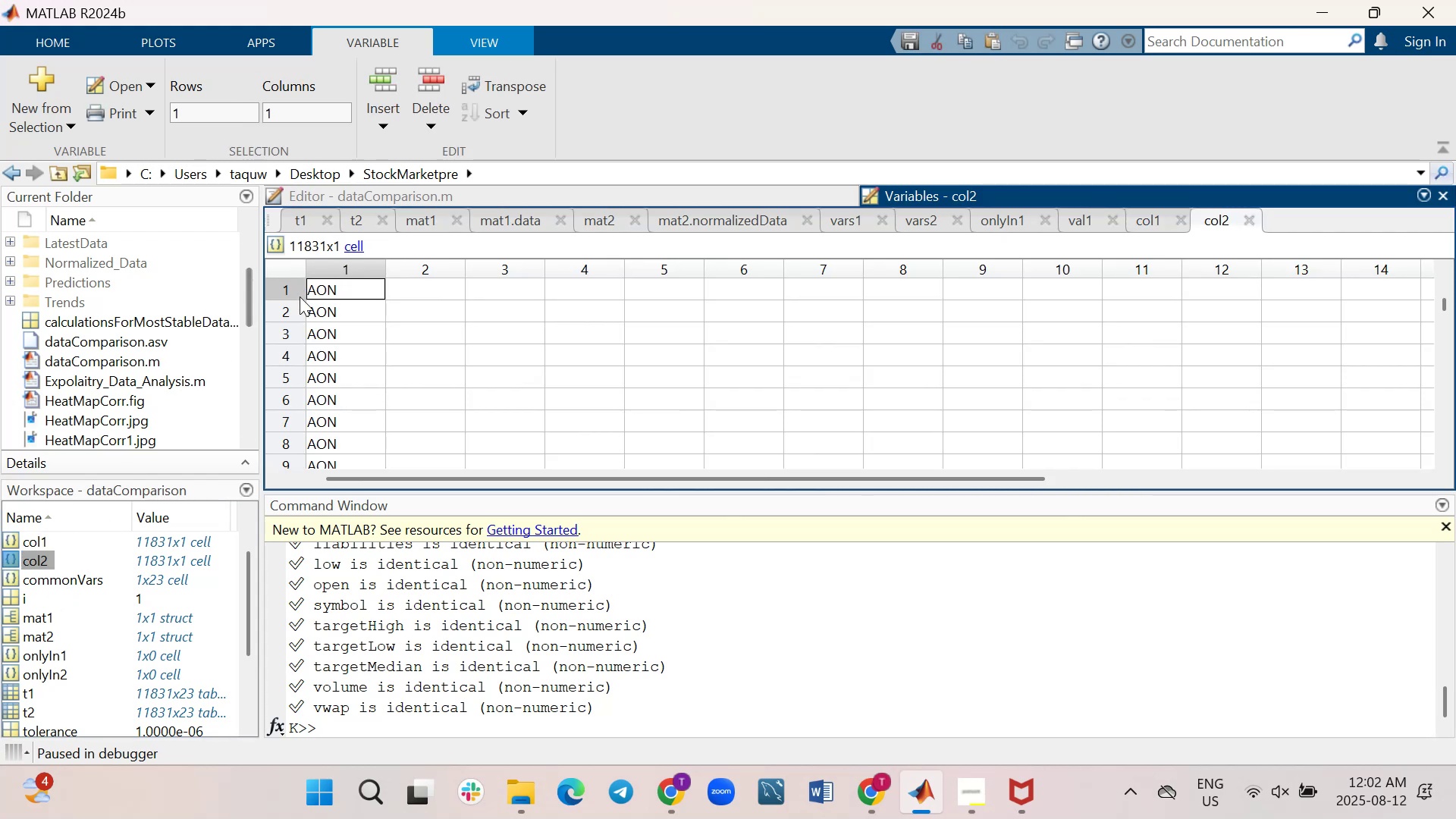 
left_click_drag(start_coordinate=[300, 408], to_coordinate=[306, 488])
 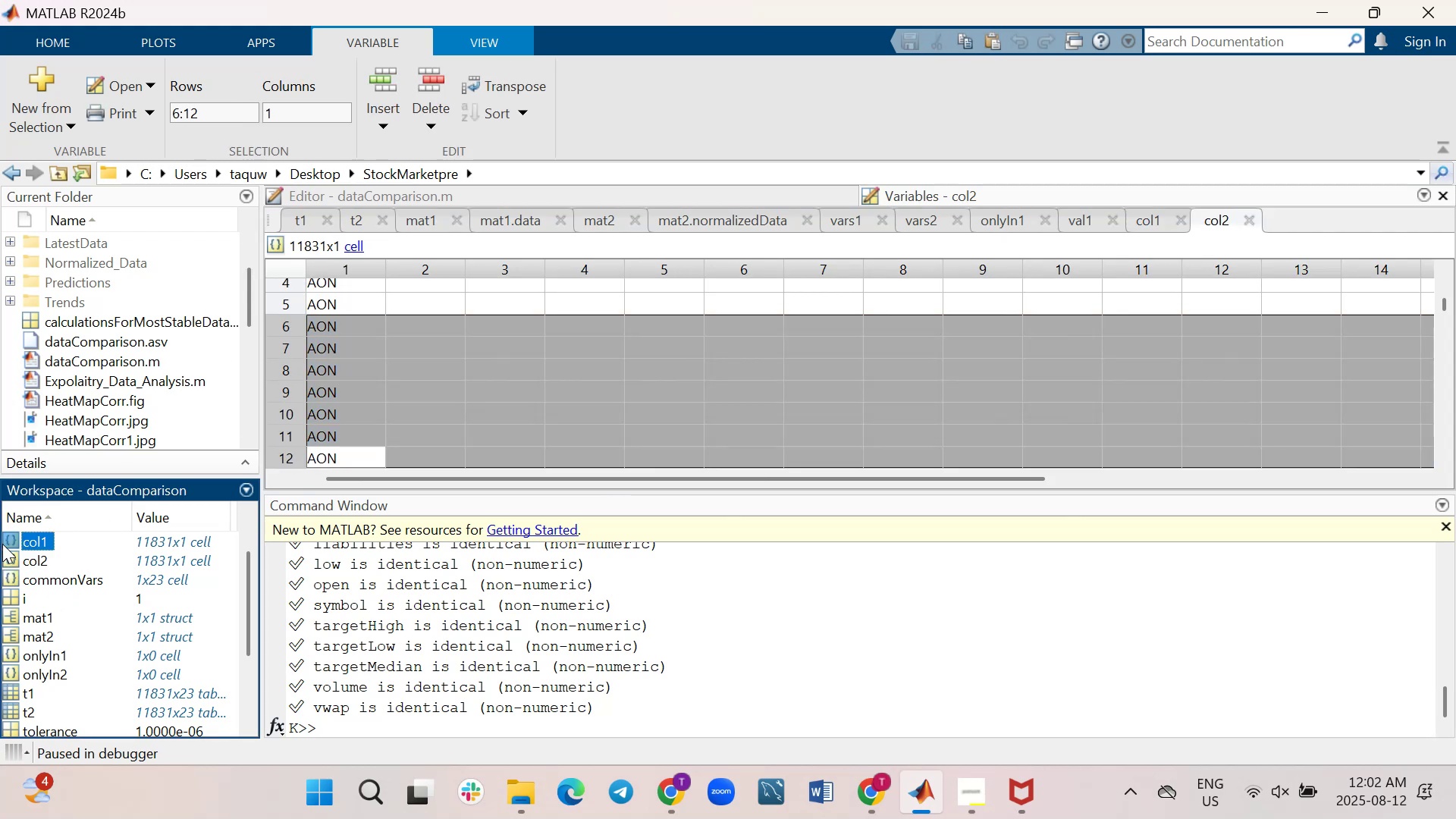 
left_click([2, 544])
 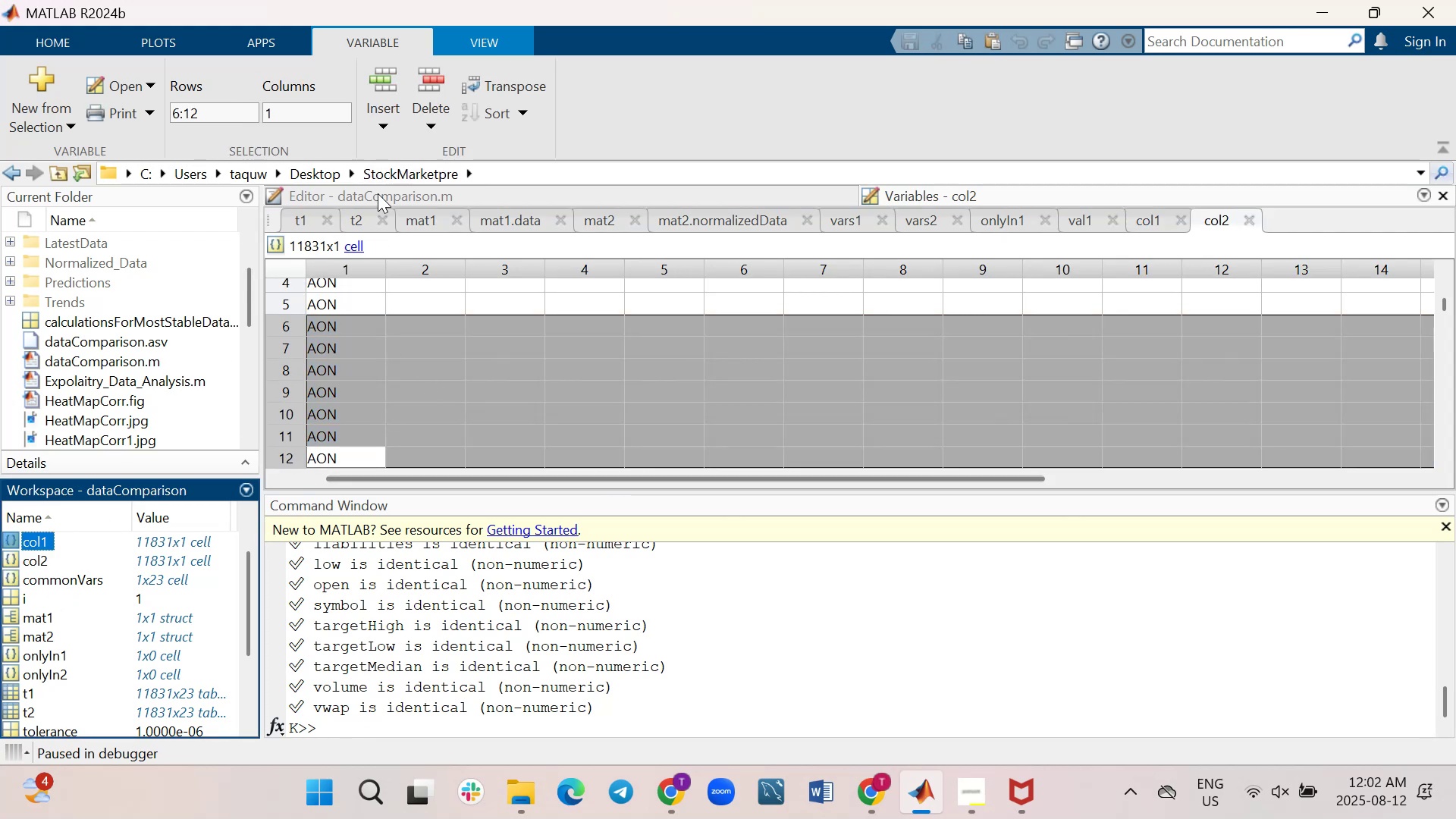 
left_click([378, 193])
 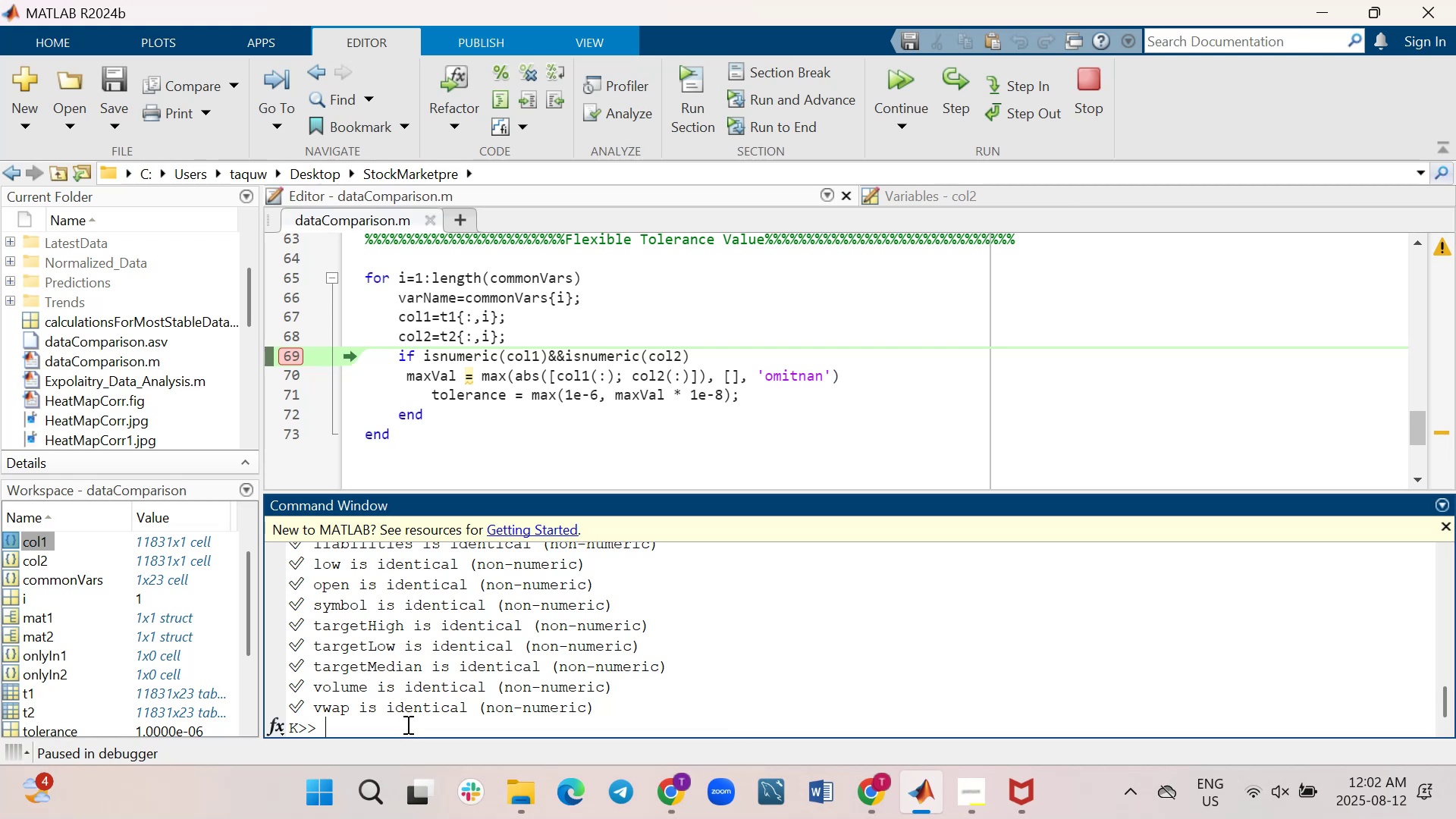 
left_click([406, 724])
 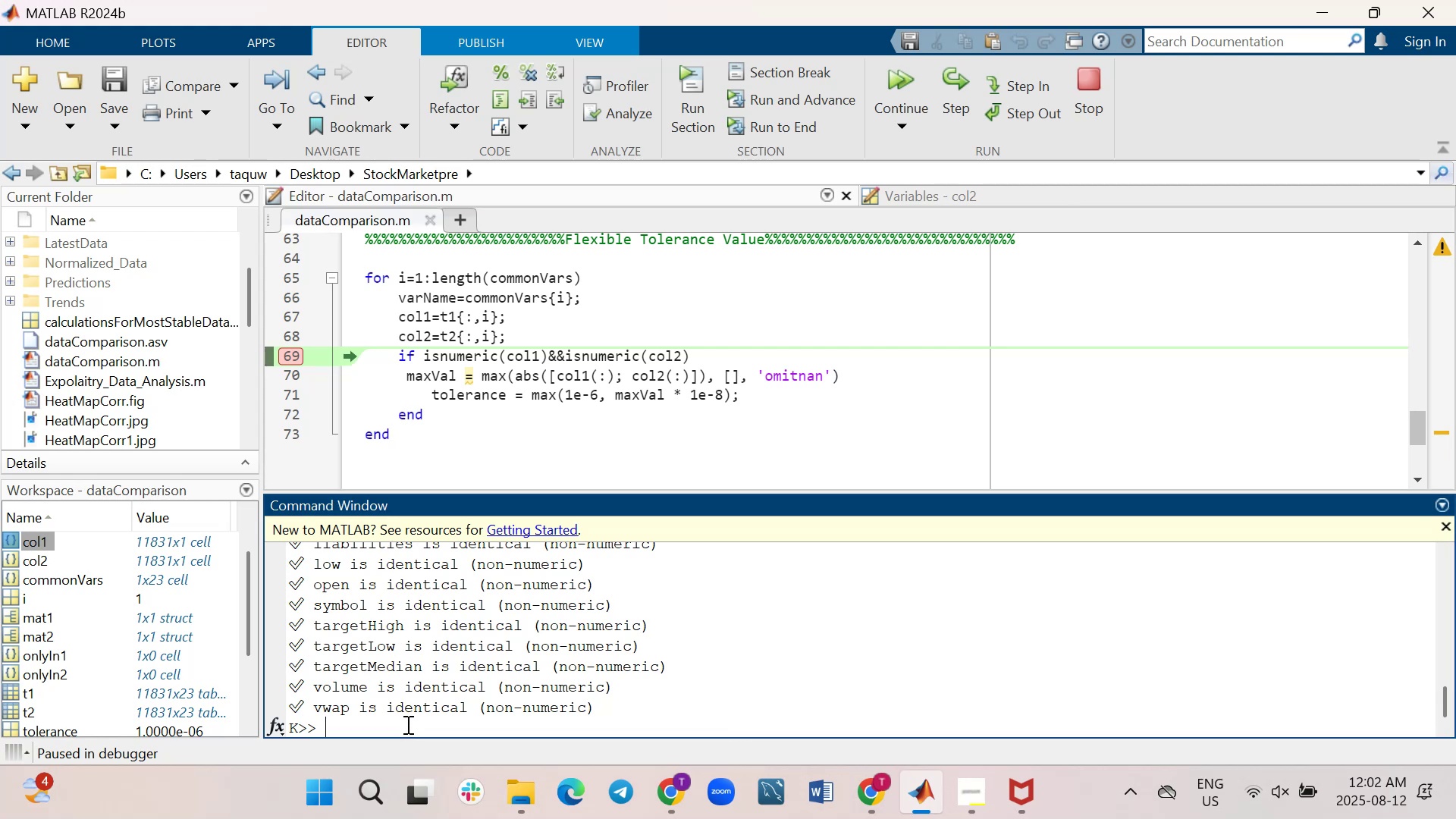 
type(col1)
key(Backspace)
key(Backspace)
key(Backspace)
key(Backspace)
type(a=col1(:);)
 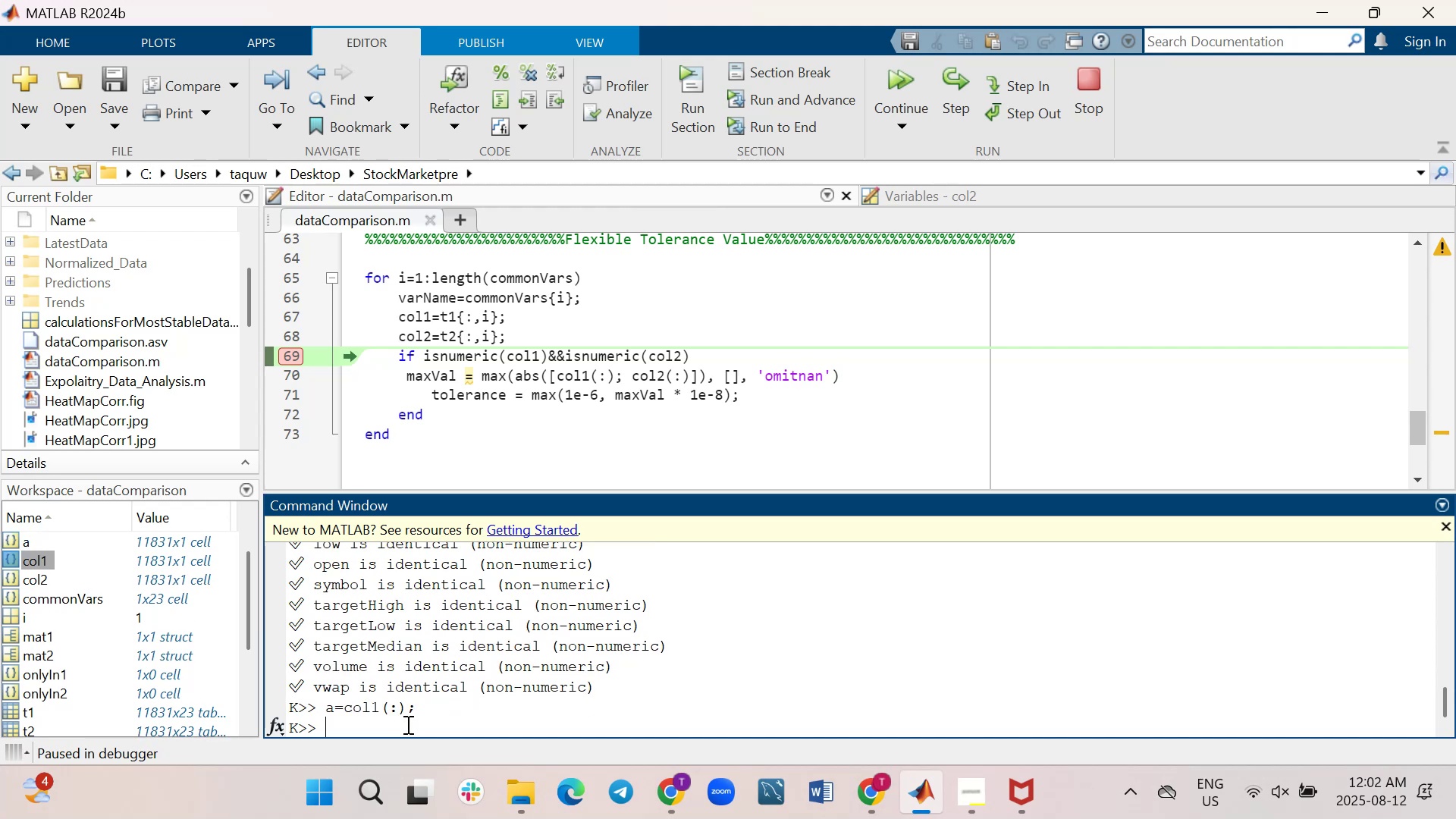 
 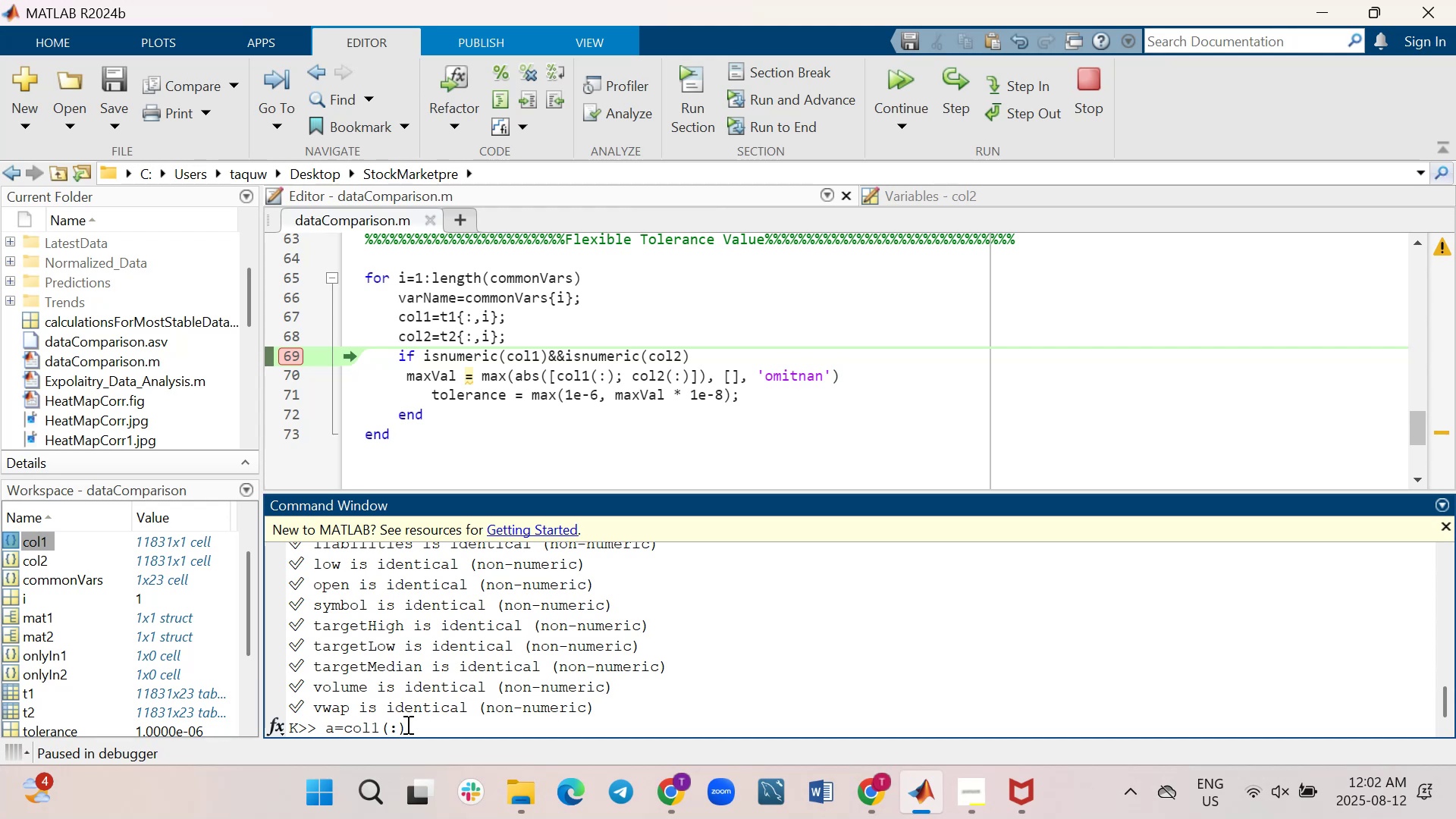 
key(Enter)
 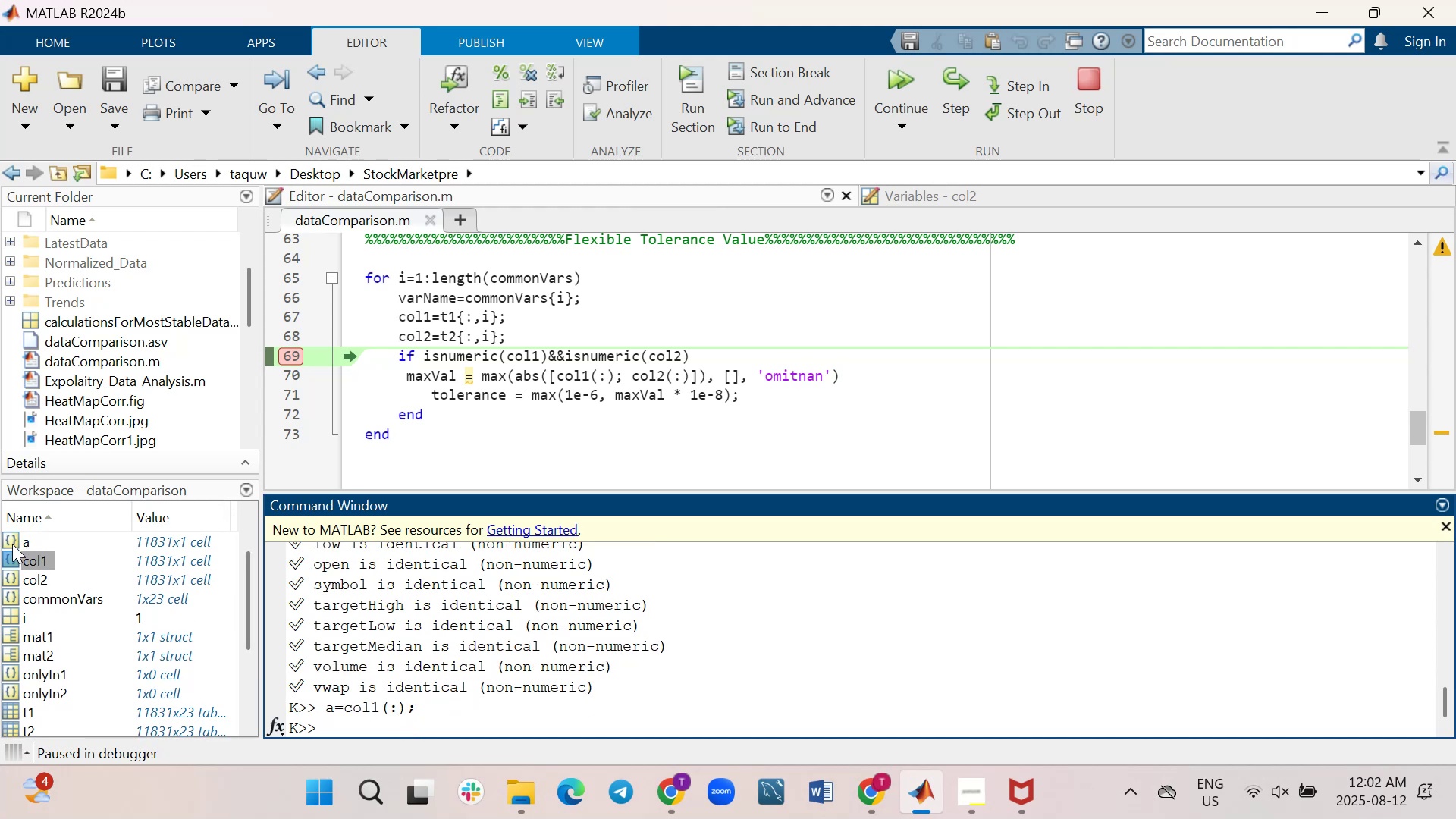 
wait(5.09)
 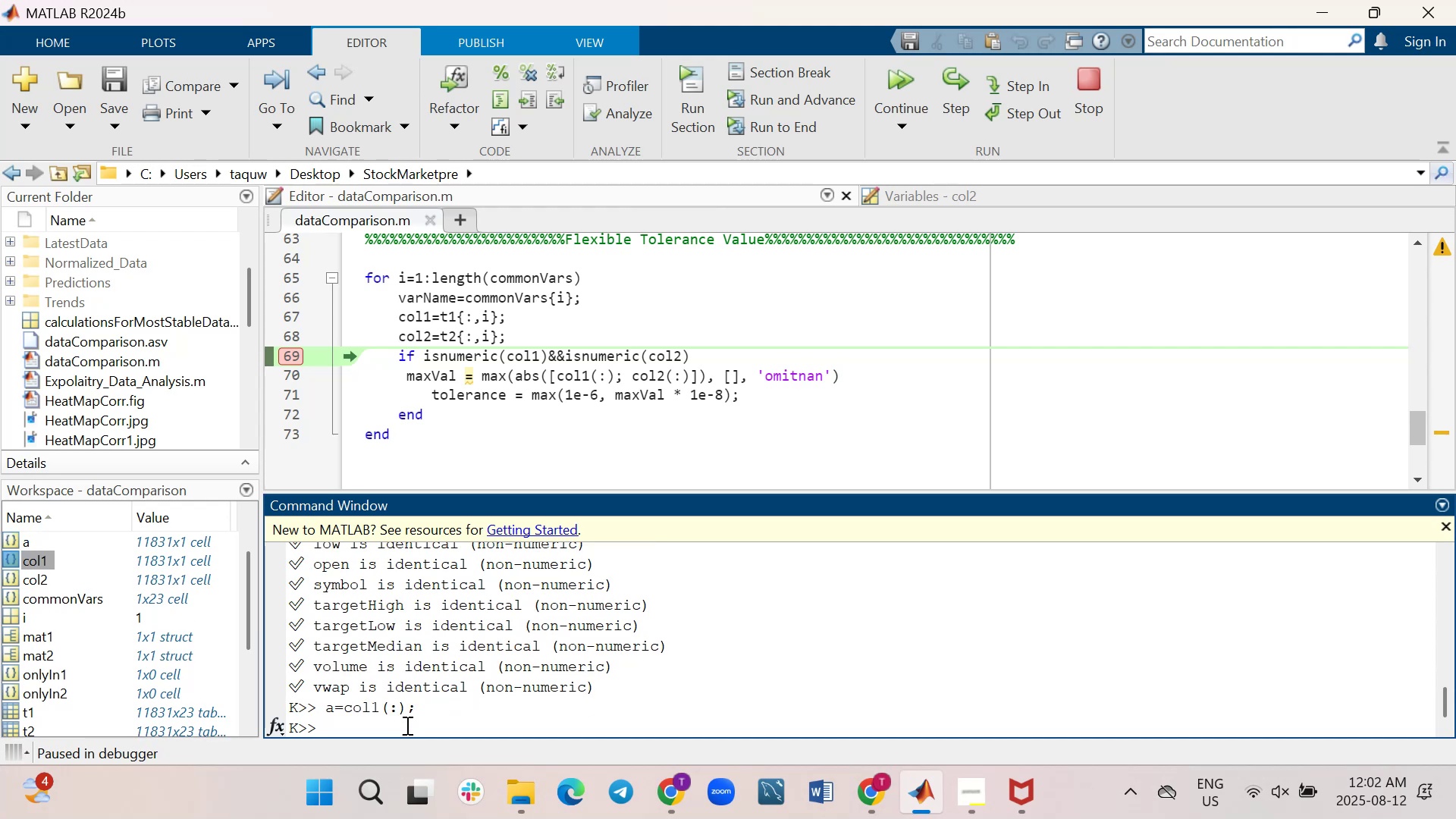 
double_click([12, 544])
 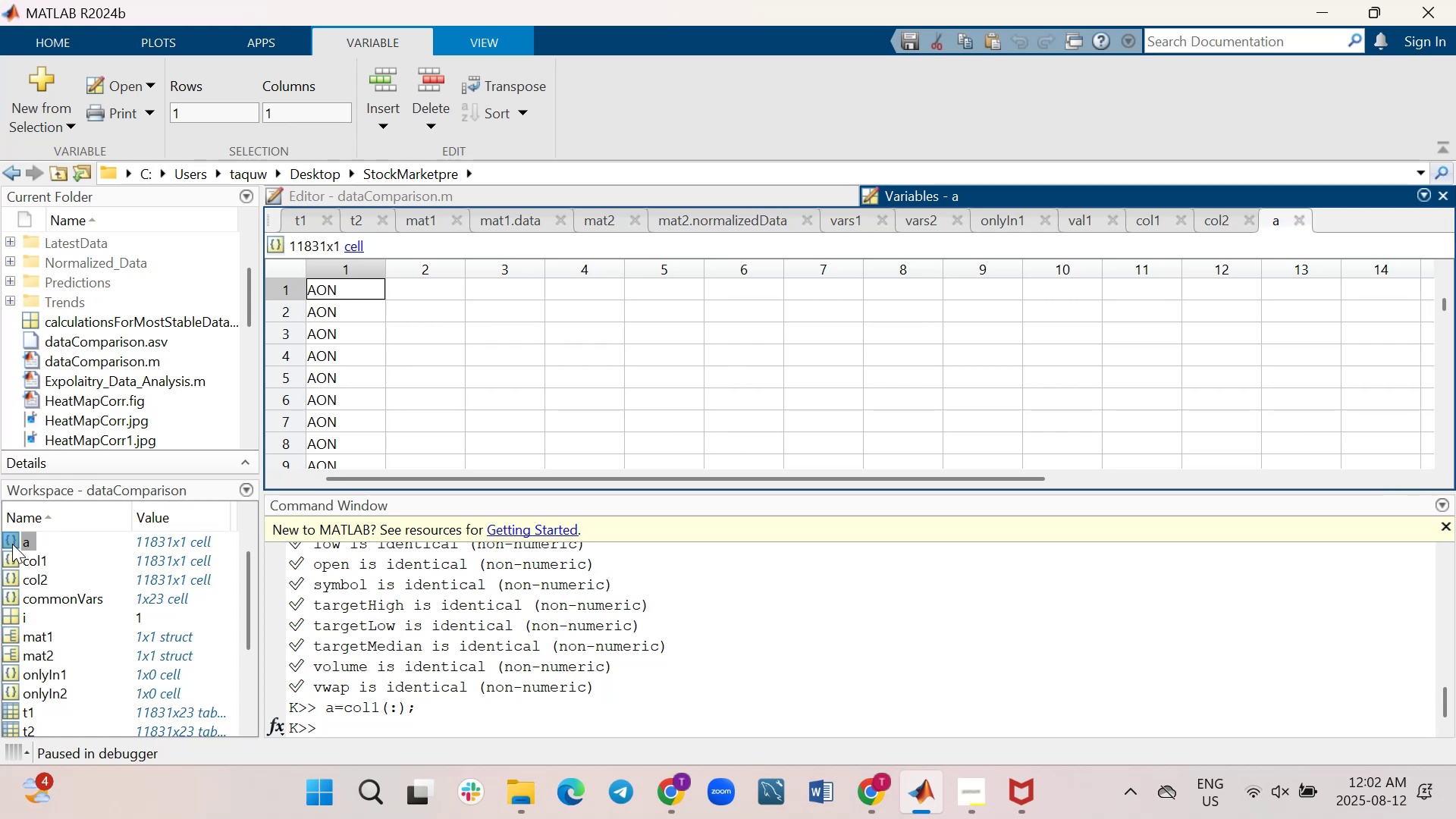 
wait(8.41)
 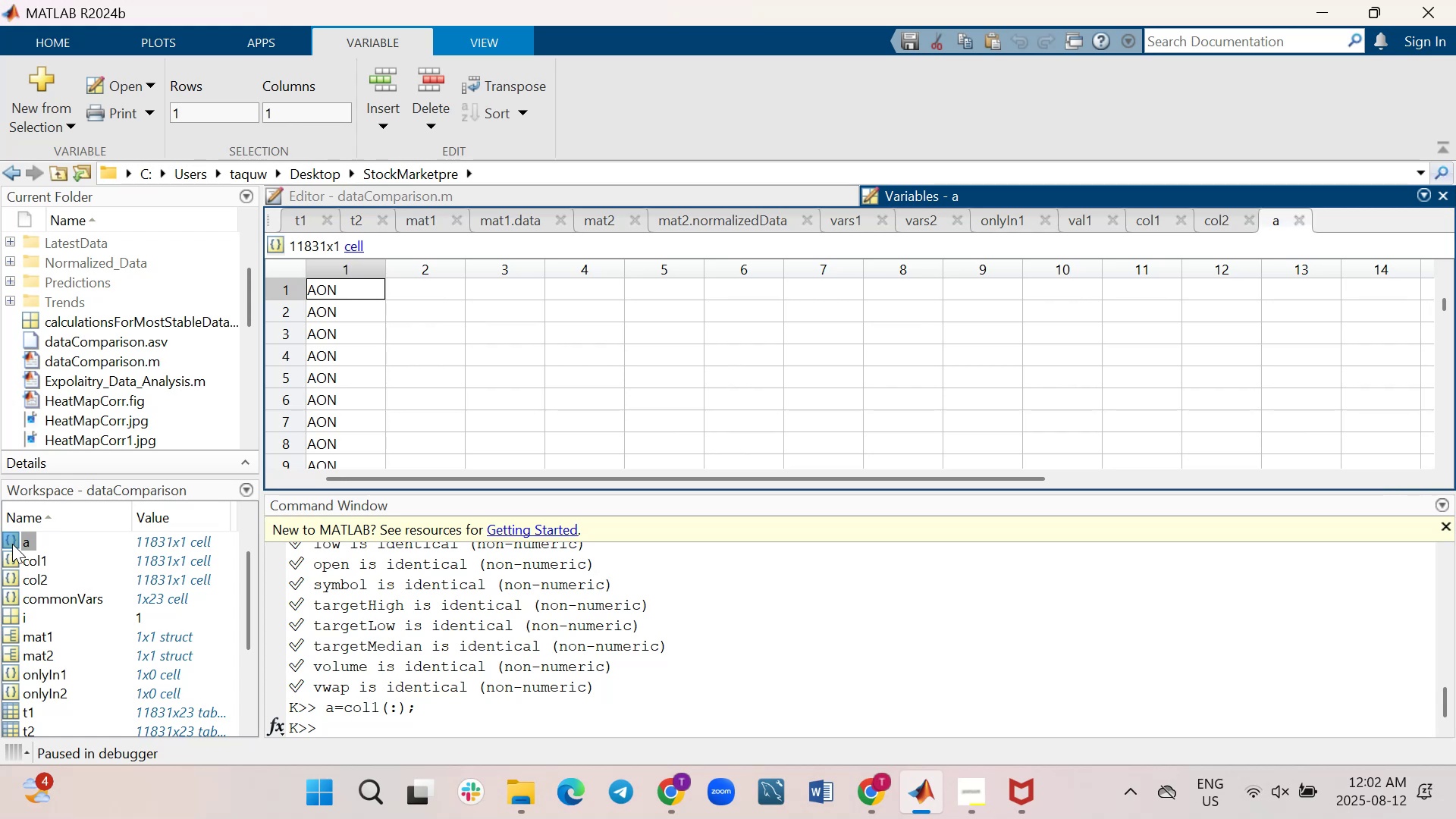 
left_click([374, 729])
 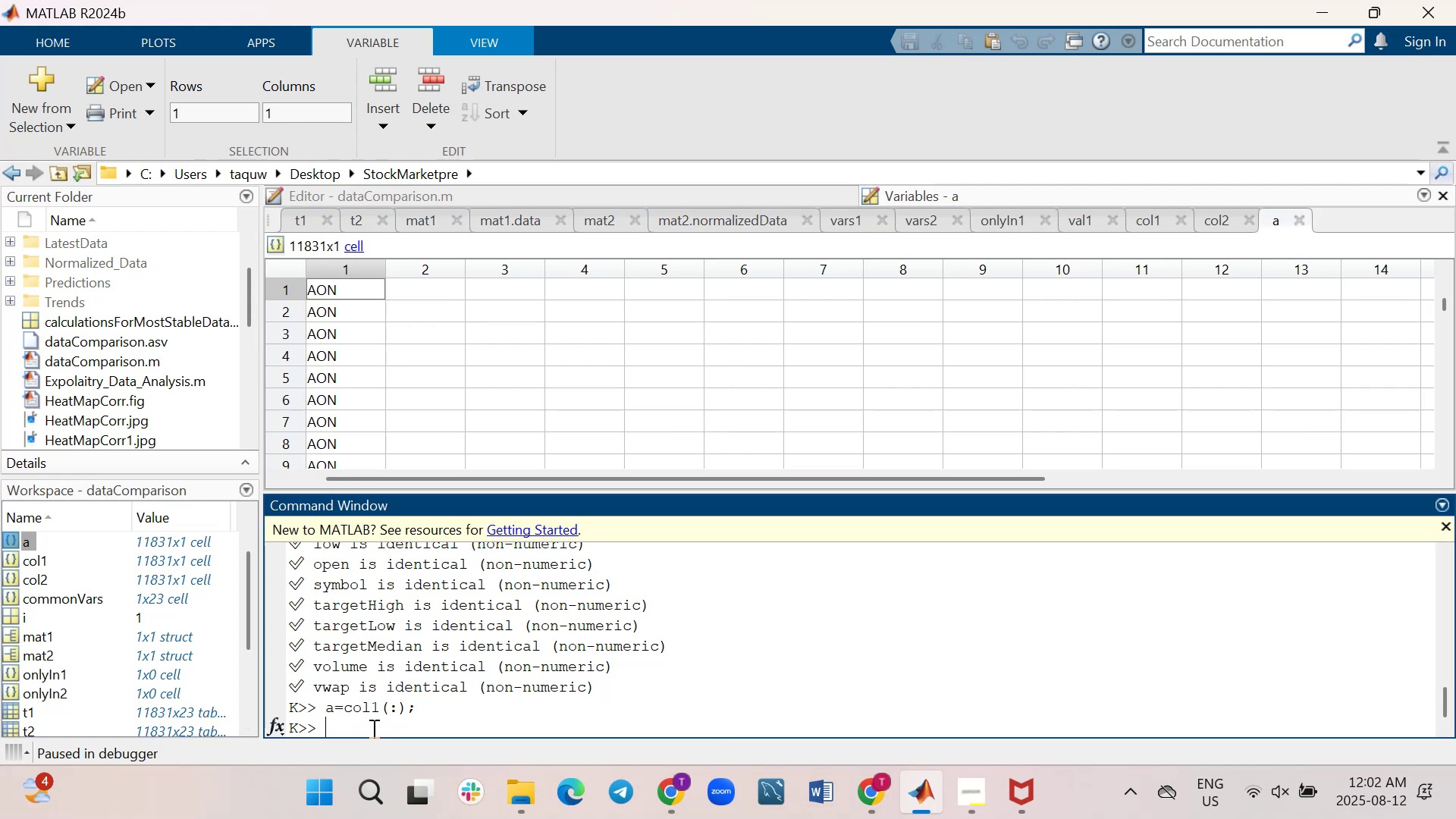 
type(b=col()
 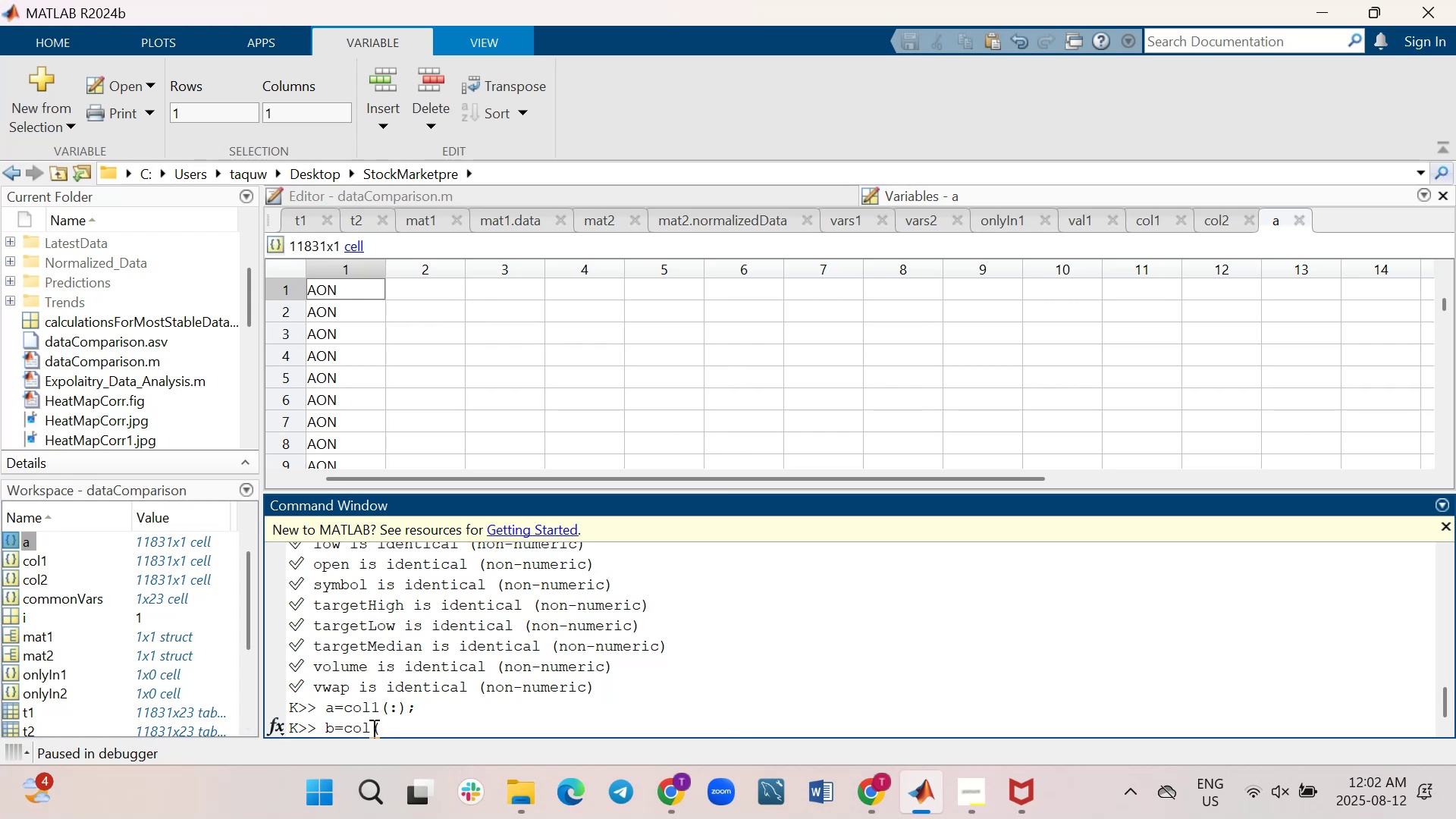 
key(Backspace)
type(2()
key(Backspace)
key(Backspace)
key(Backspace)
key(Backspace)
key(Backspace)
key(Backspace)
key(Backspace)
key(Backspace)
type(col1)
 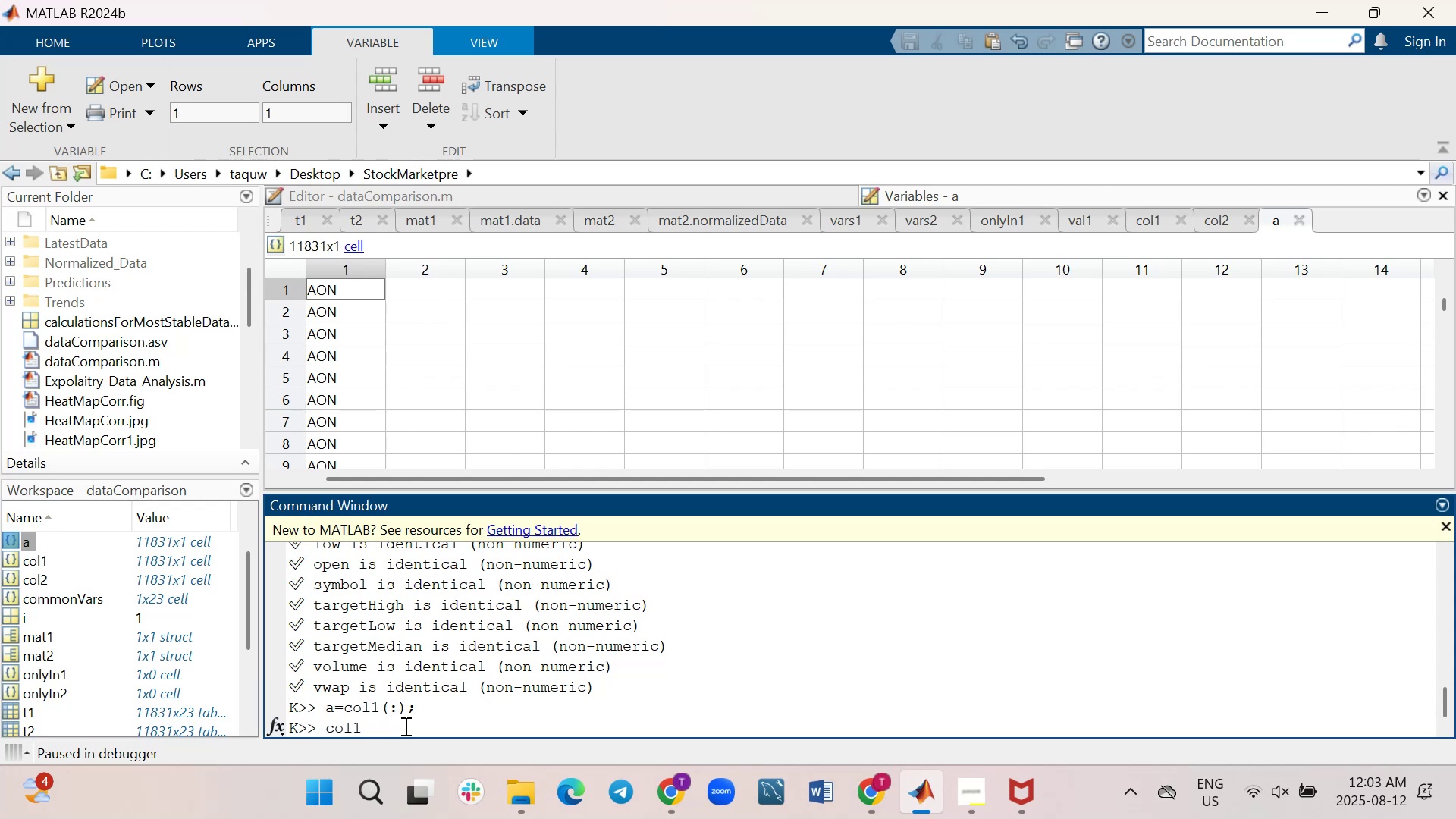 
key(Enter)
 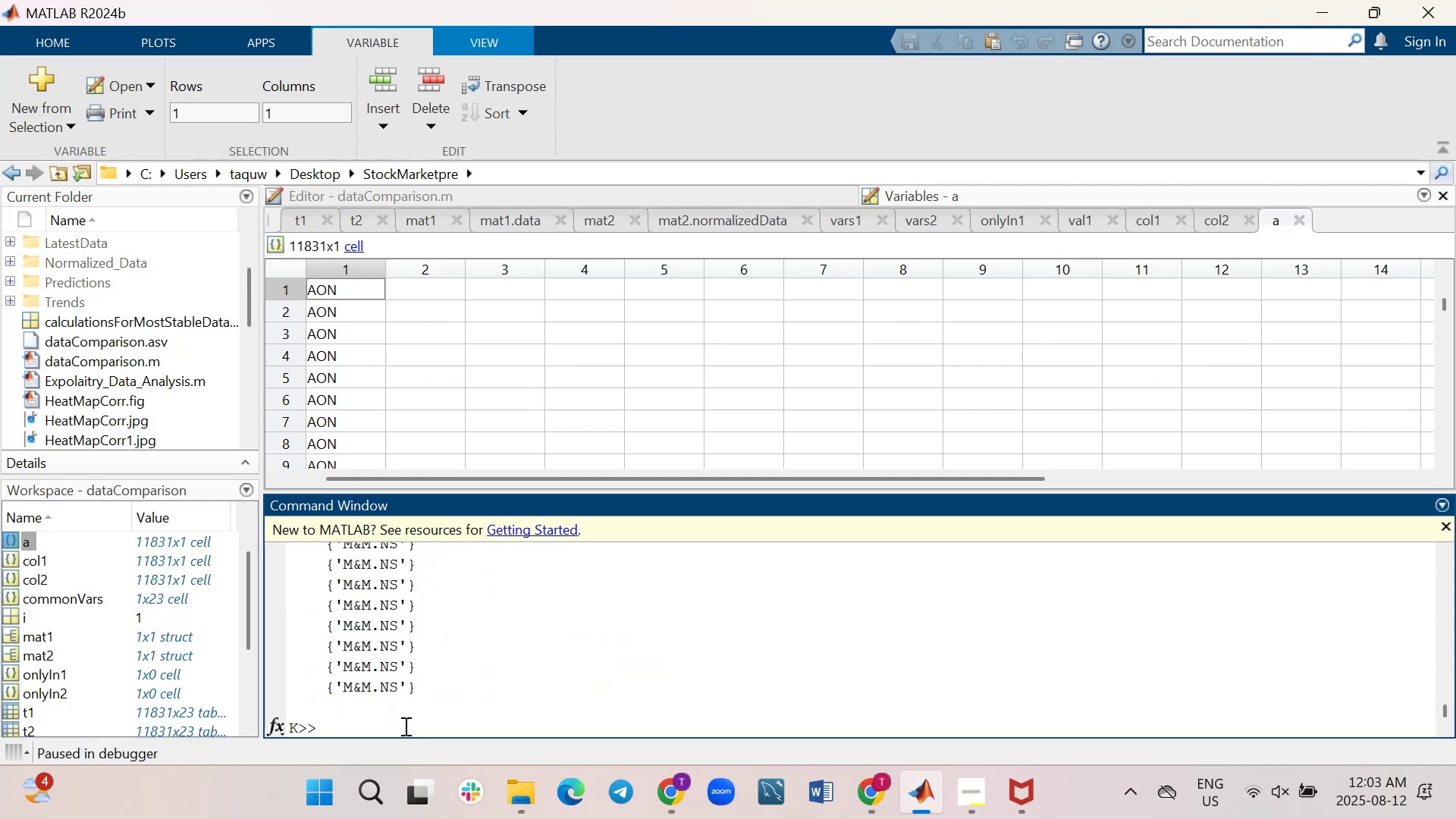 
key(A)
 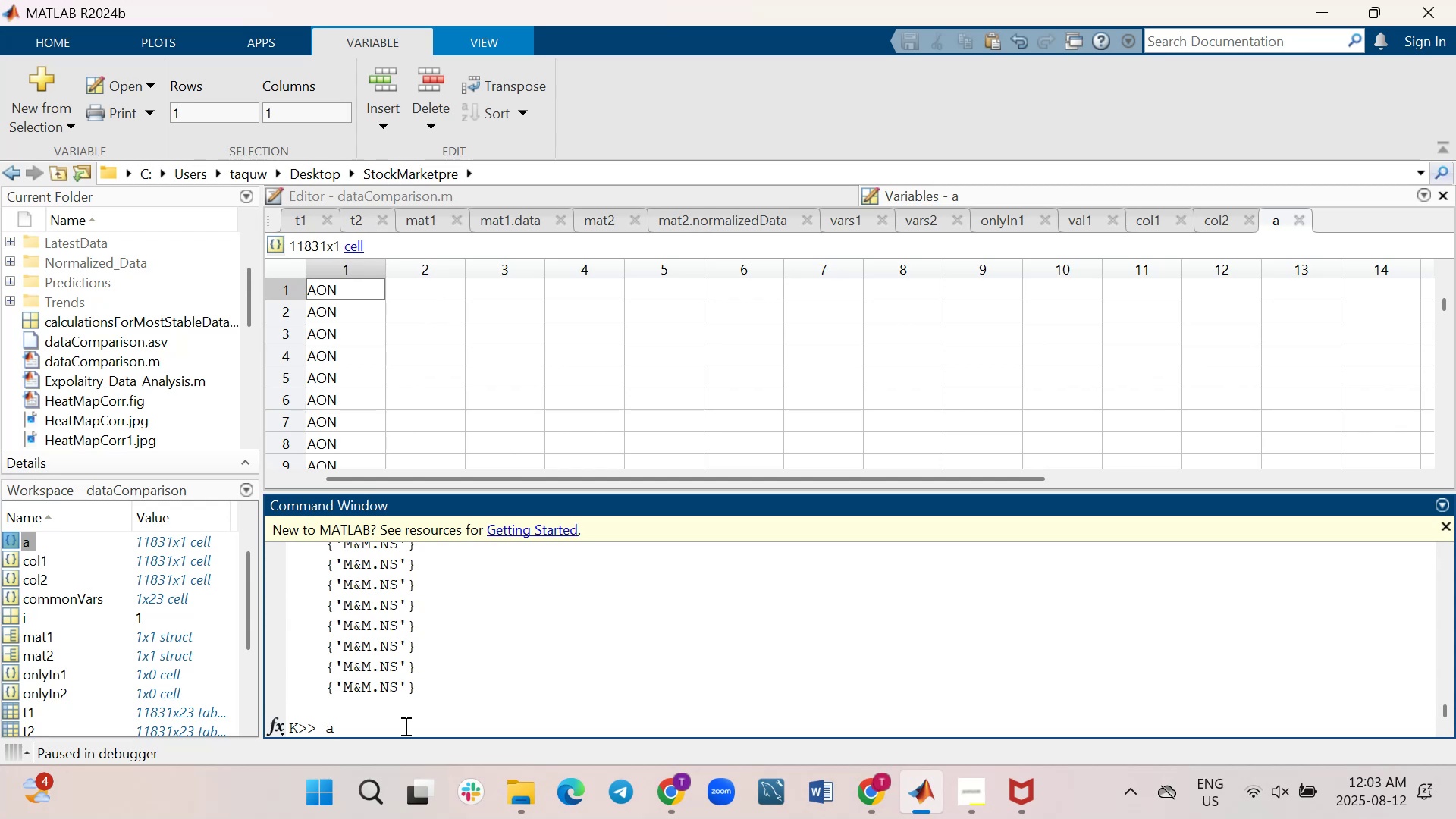 
key(Enter)
 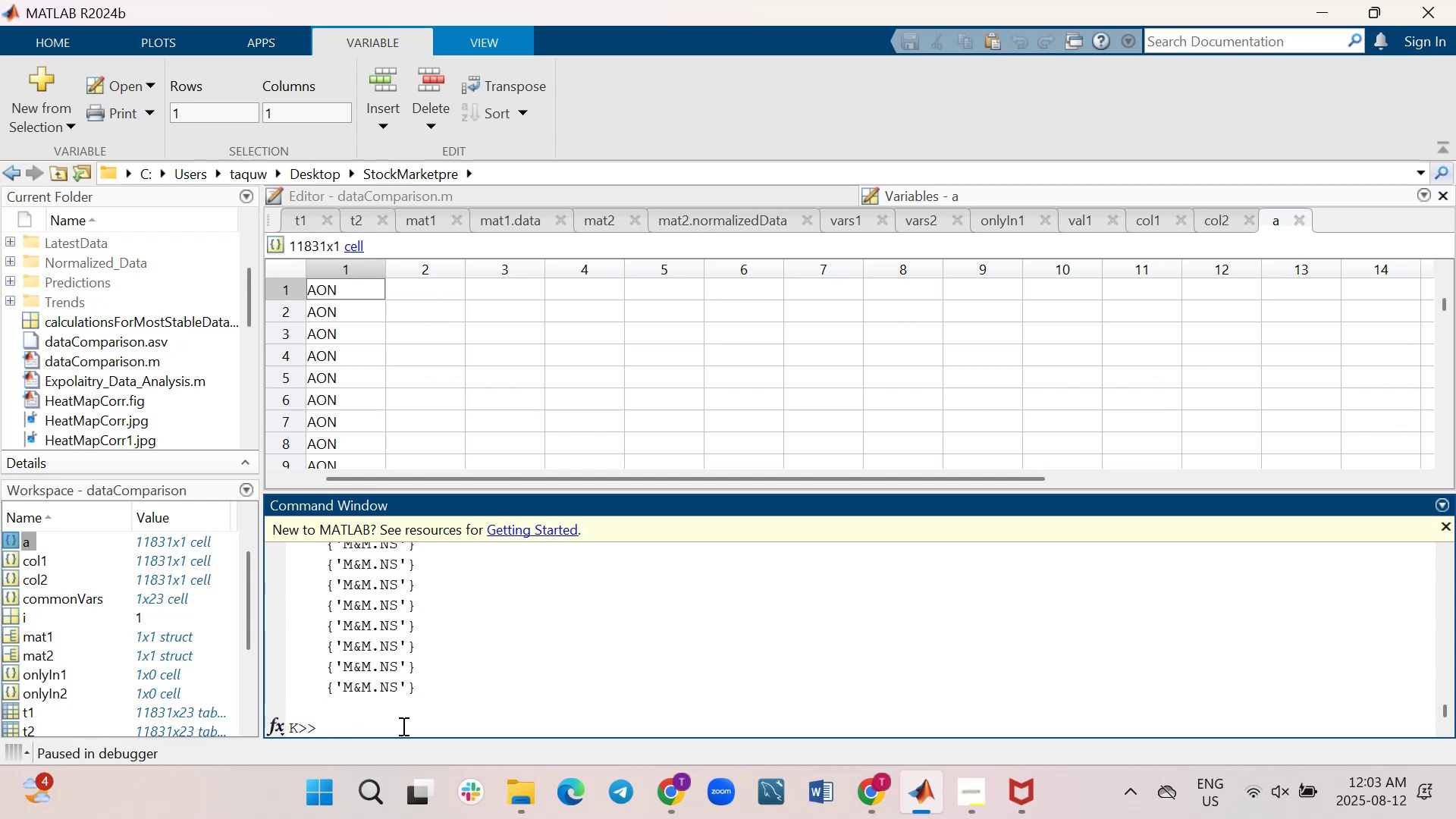 
scroll: coordinate [392, 730], scroll_direction: up, amount: 15.0
 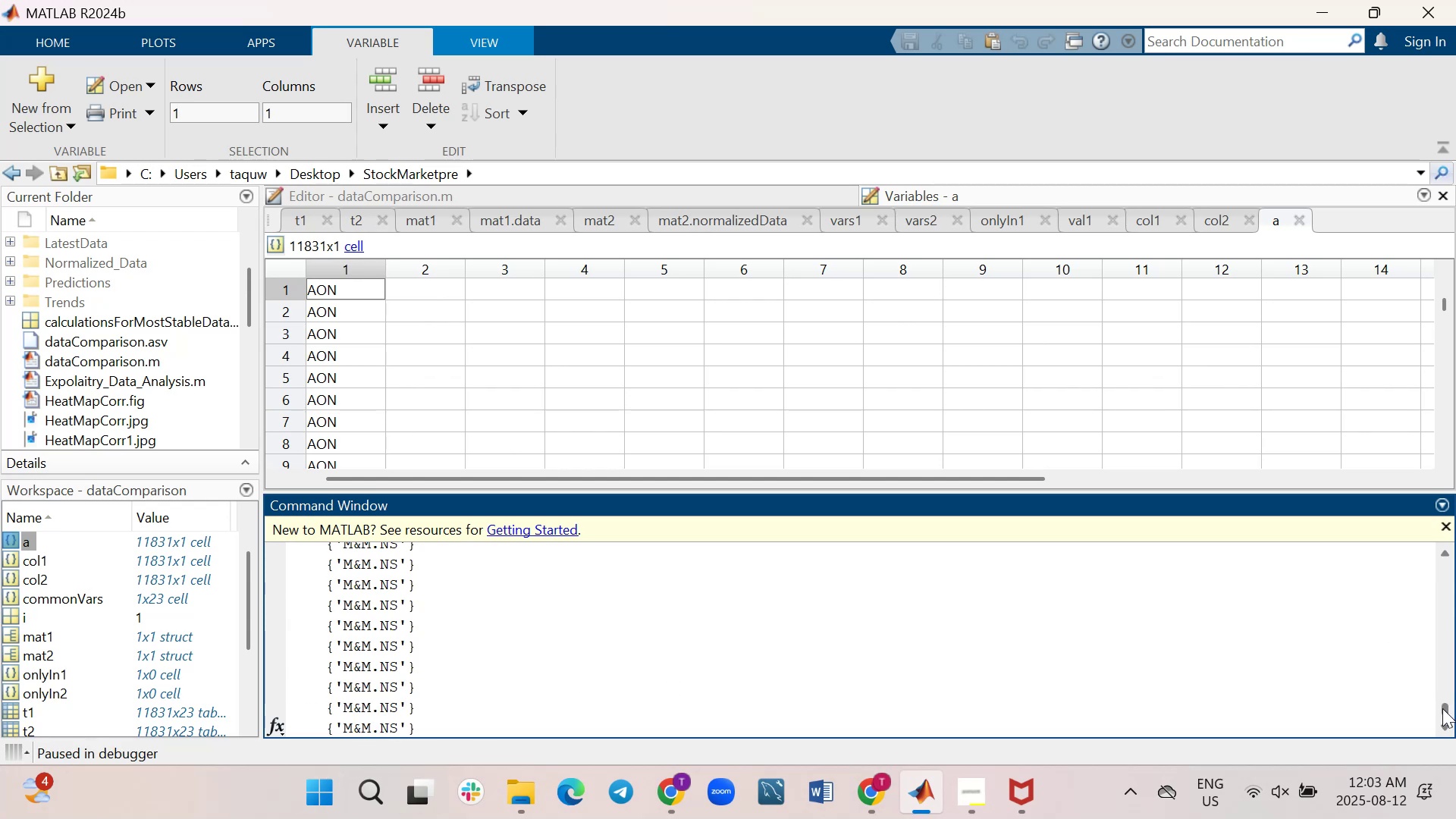 
left_click_drag(start_coordinate=[1440, 709], to_coordinate=[1409, 729])
 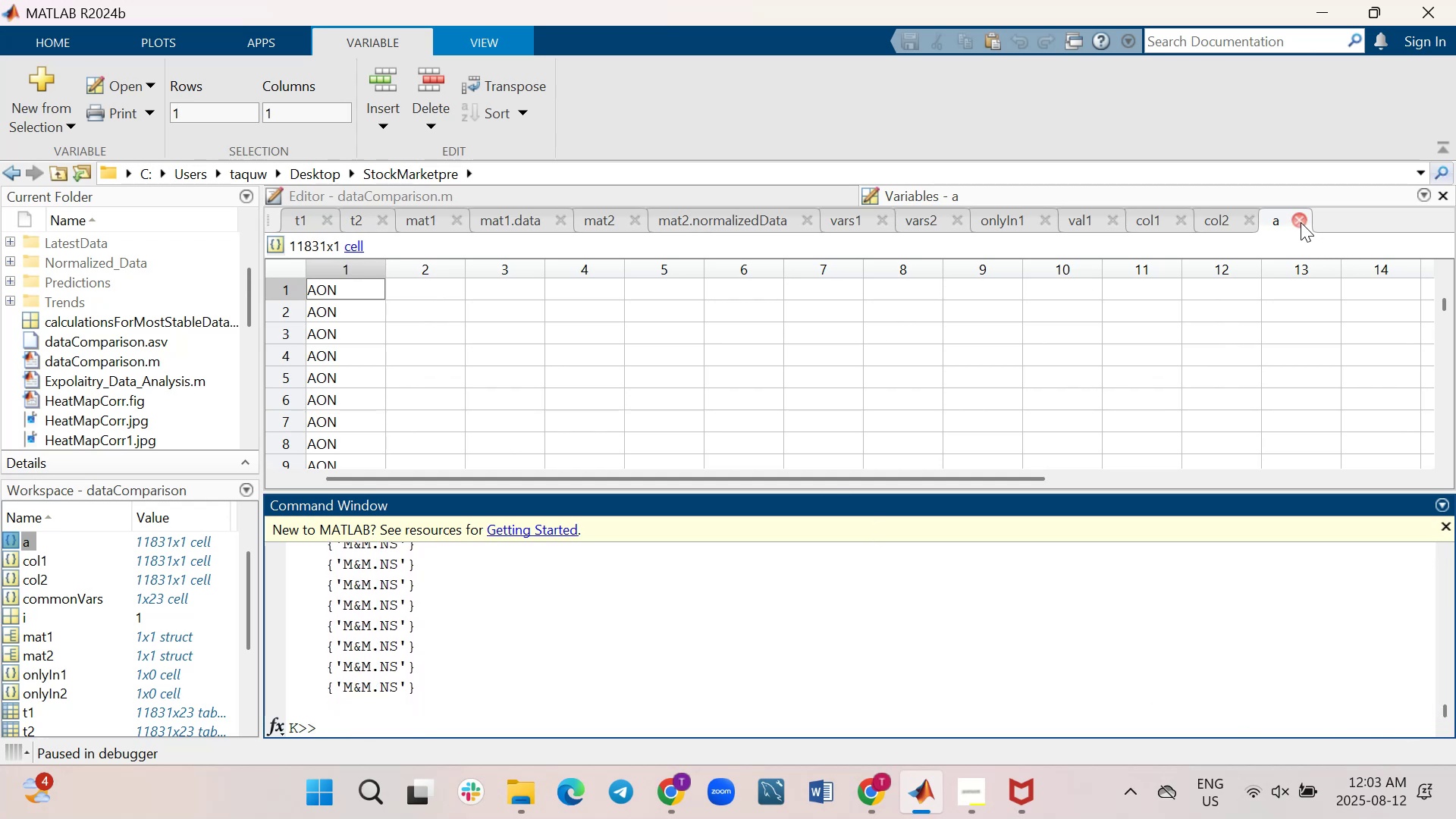 
left_click([1300, 221])
 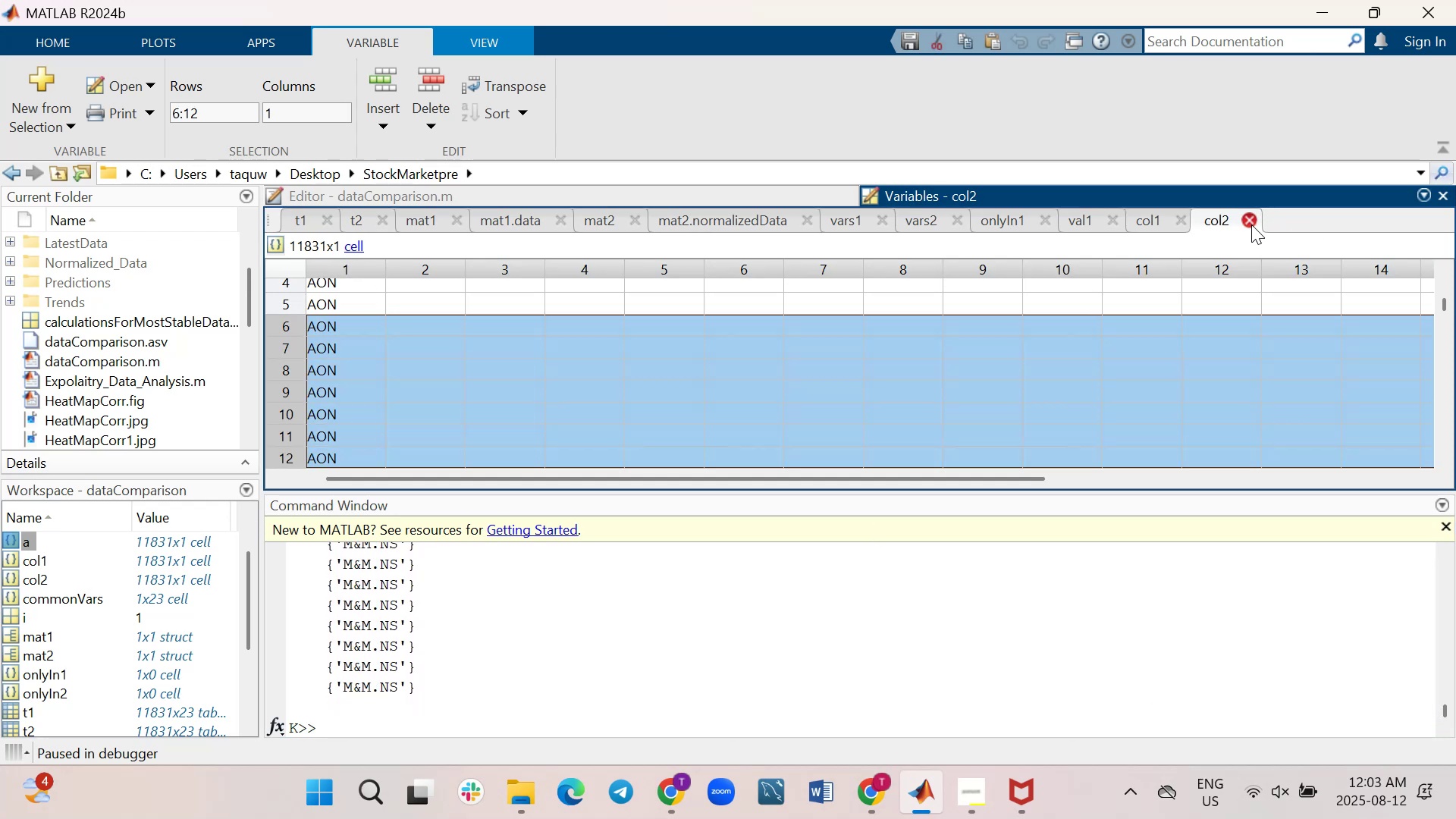 
left_click([1251, 224])
 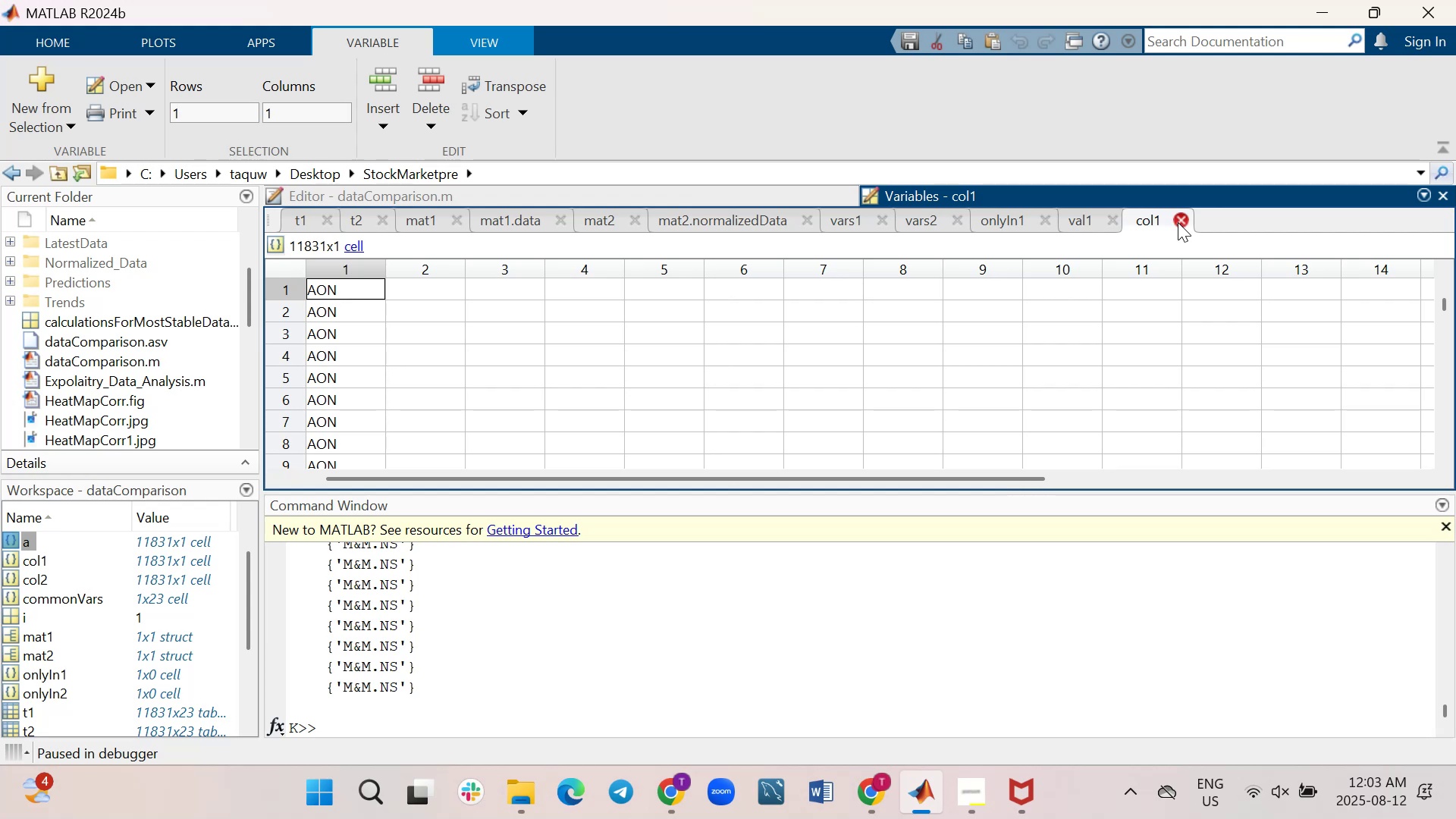 
left_click([1178, 222])
 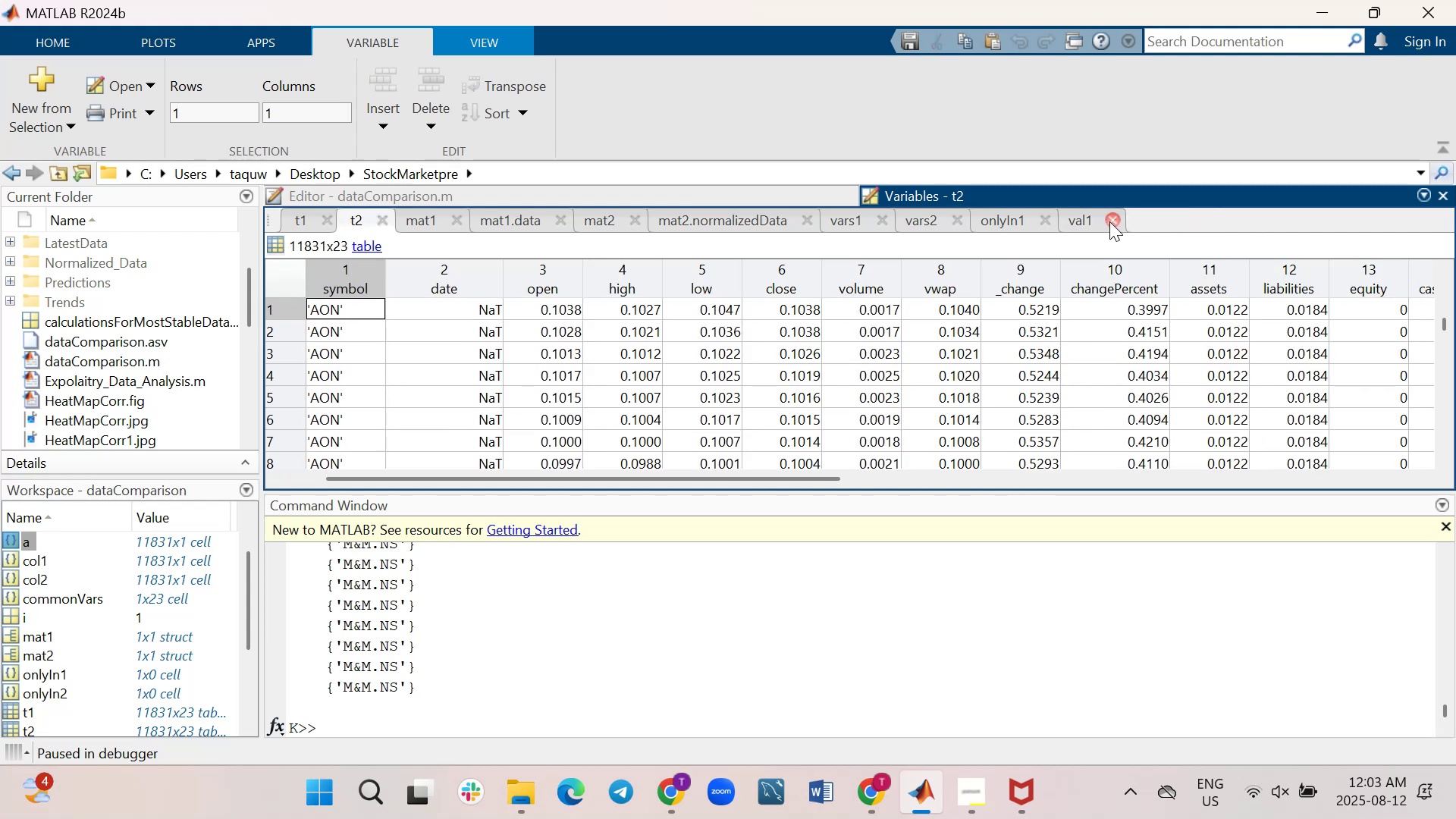 
left_click([1109, 221])
 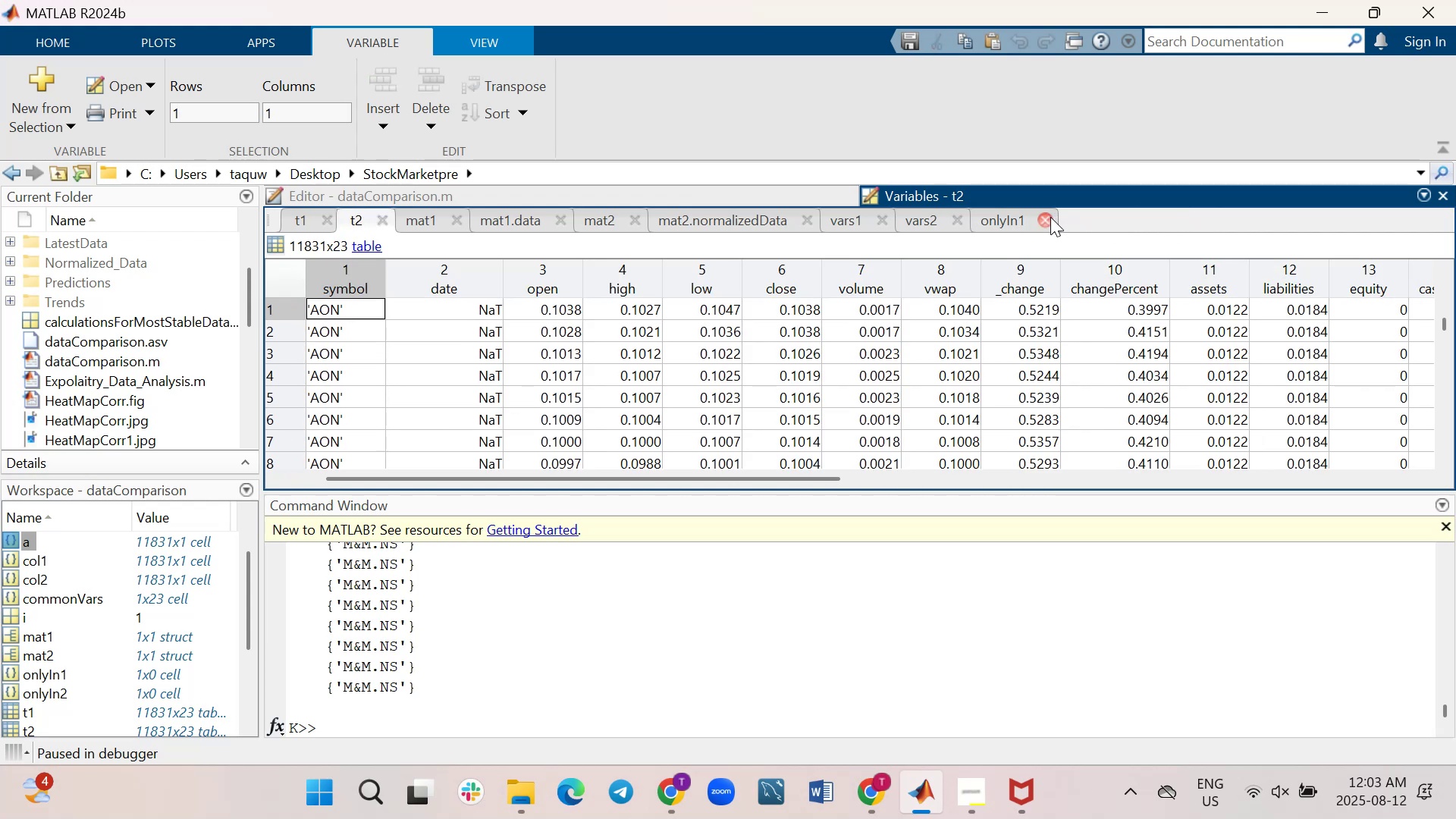 
left_click([1050, 217])
 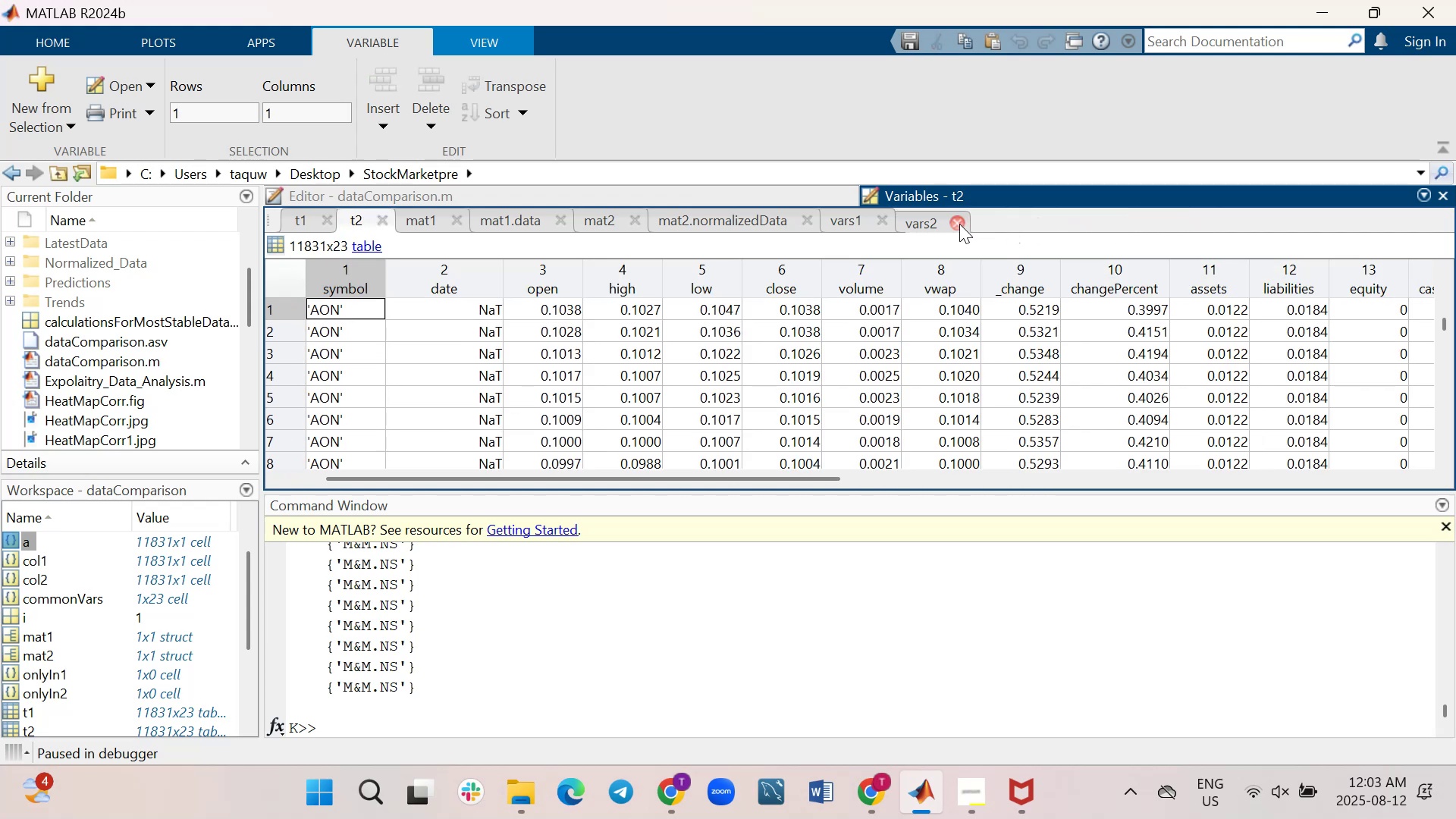 
left_click([962, 224])
 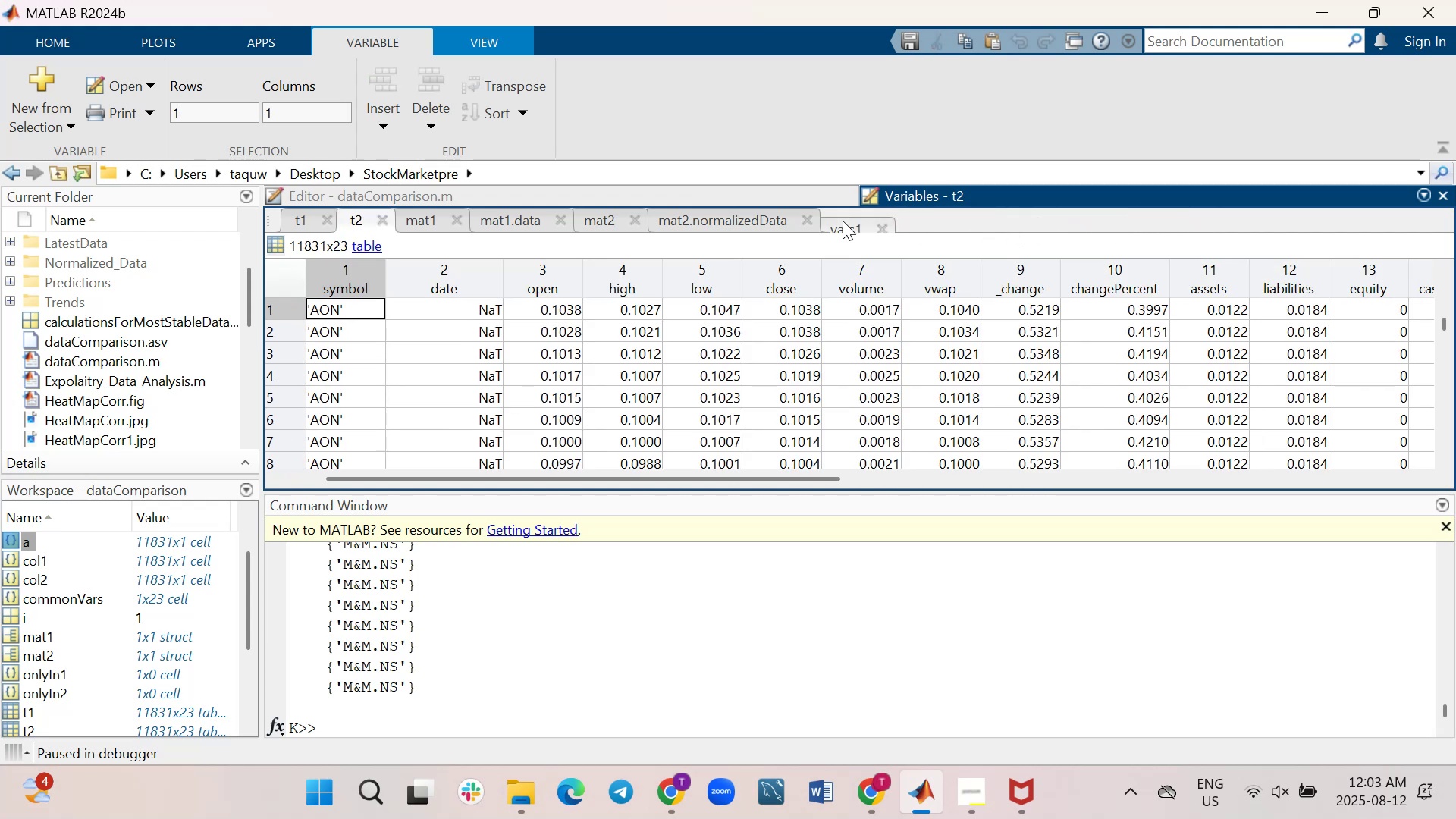 
left_click([888, 224])
 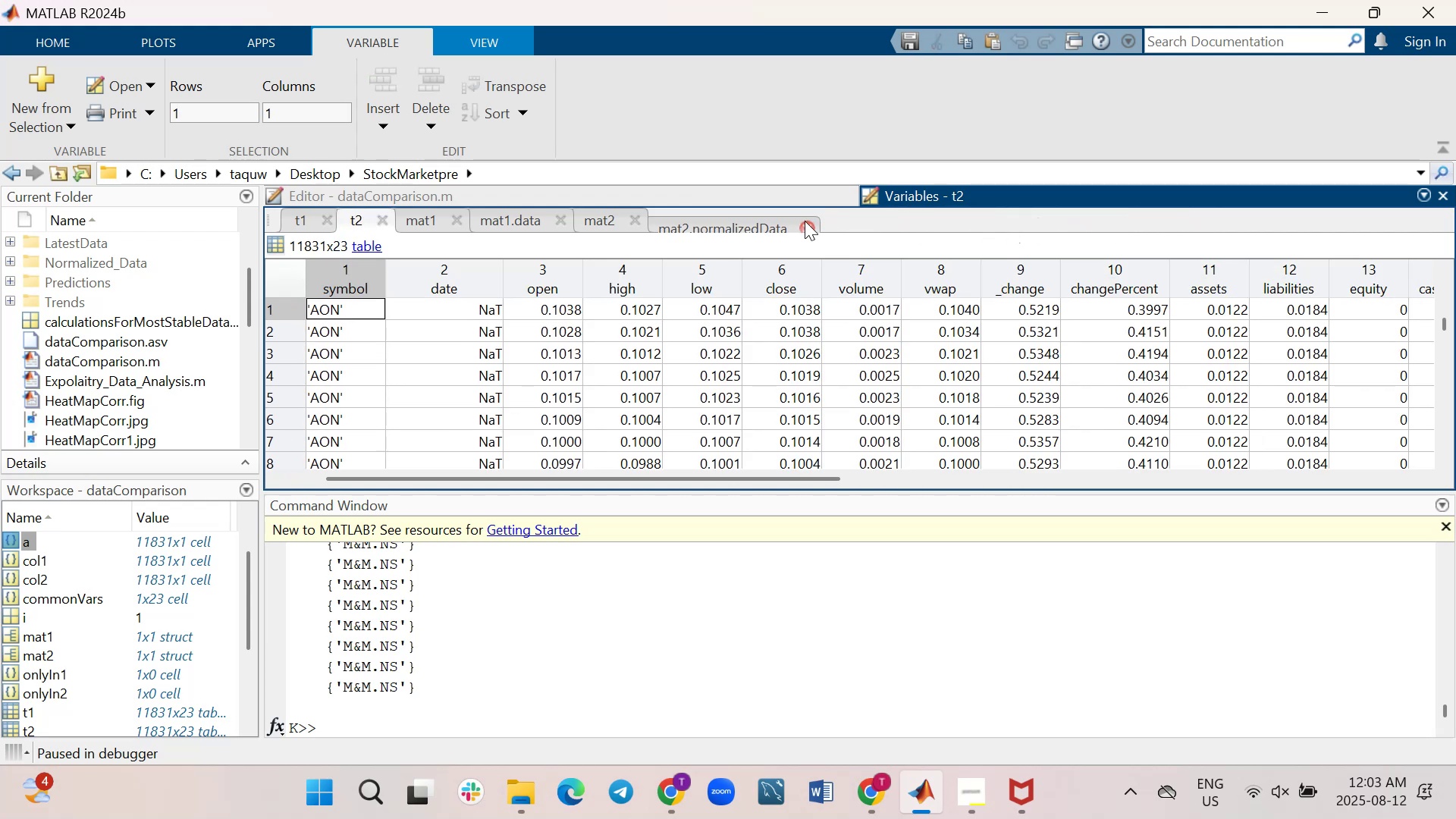 
left_click([815, 221])
 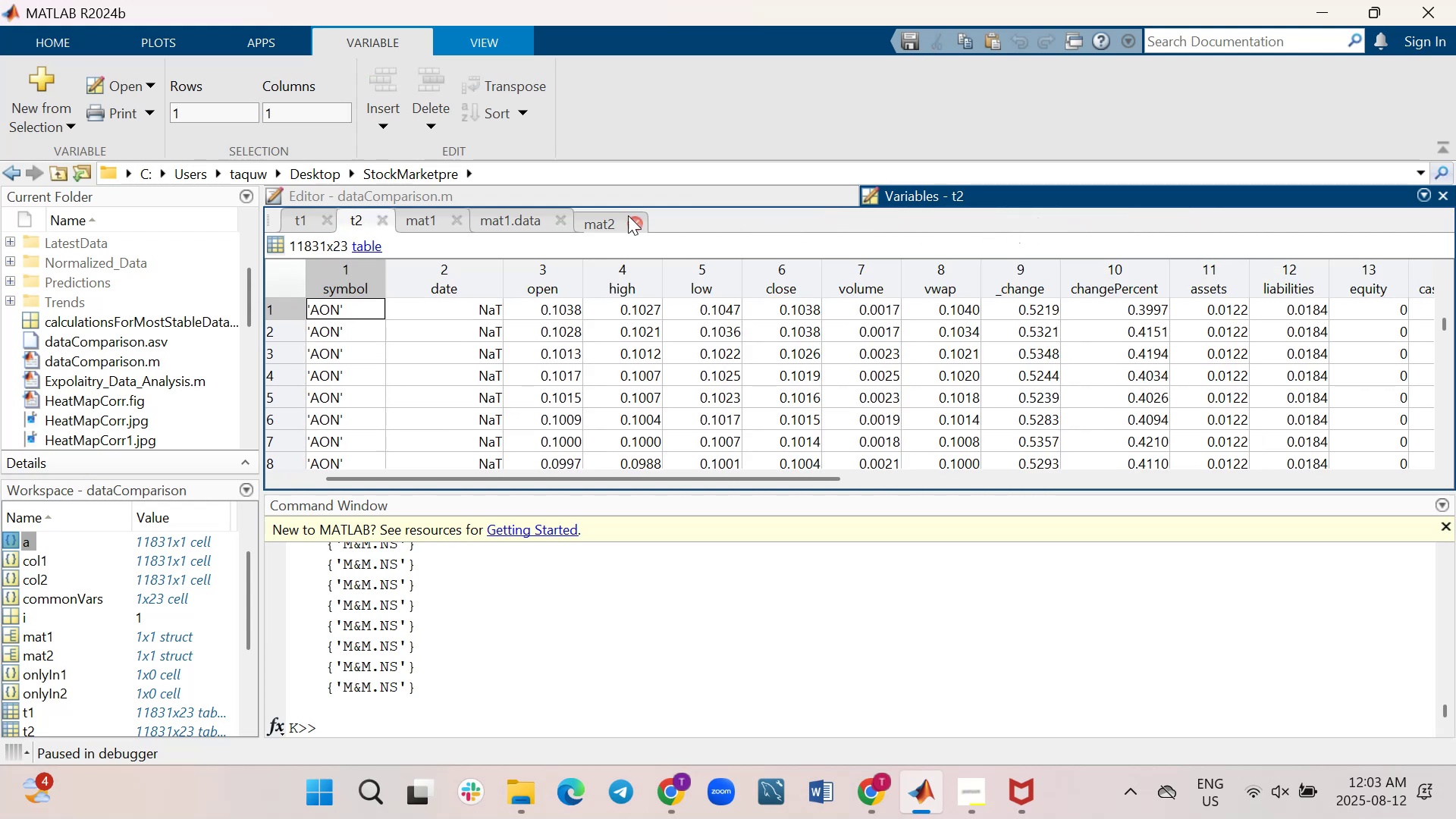 
left_click([631, 215])
 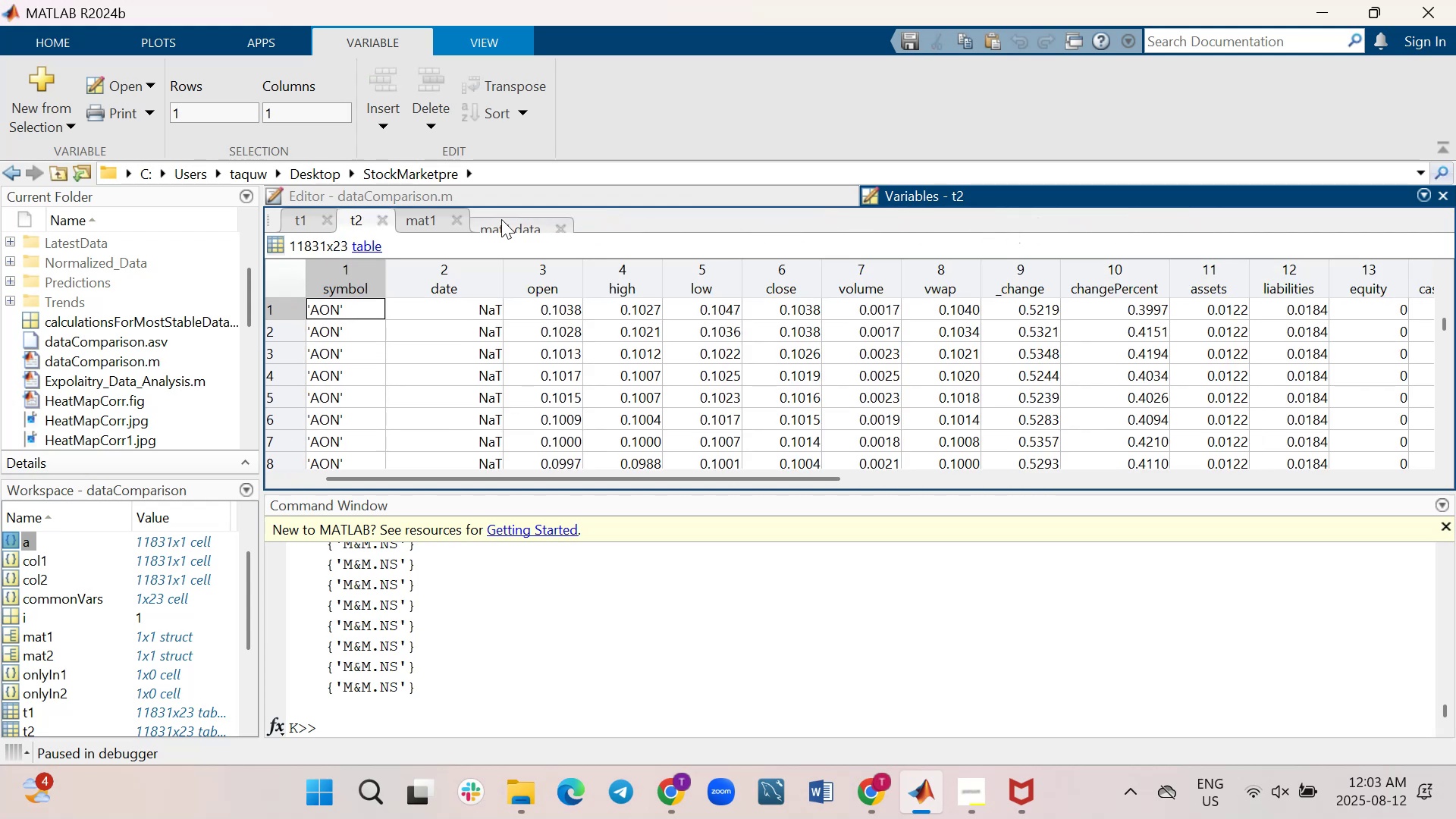 
left_click([564, 225])
 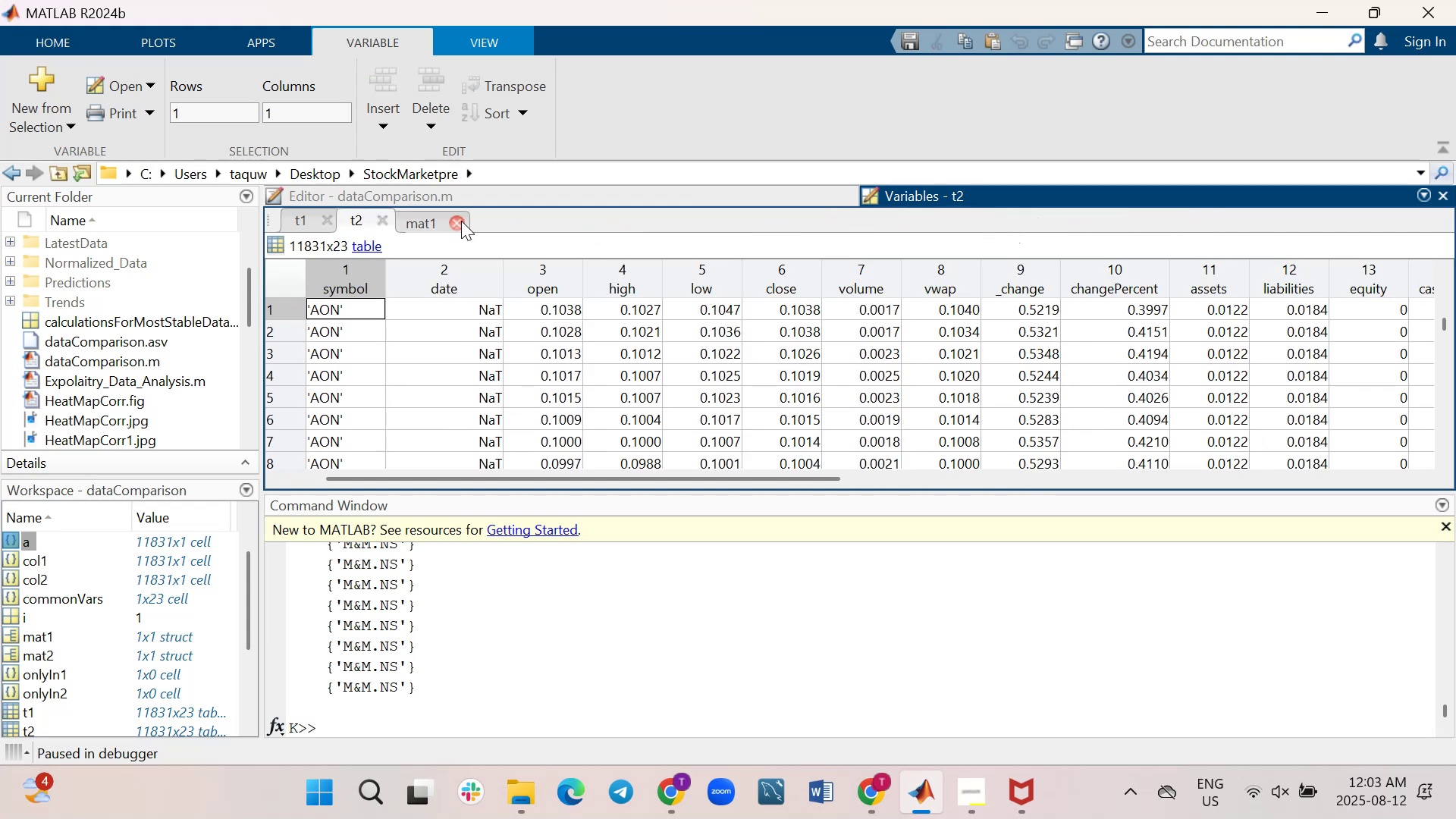 
left_click([461, 221])
 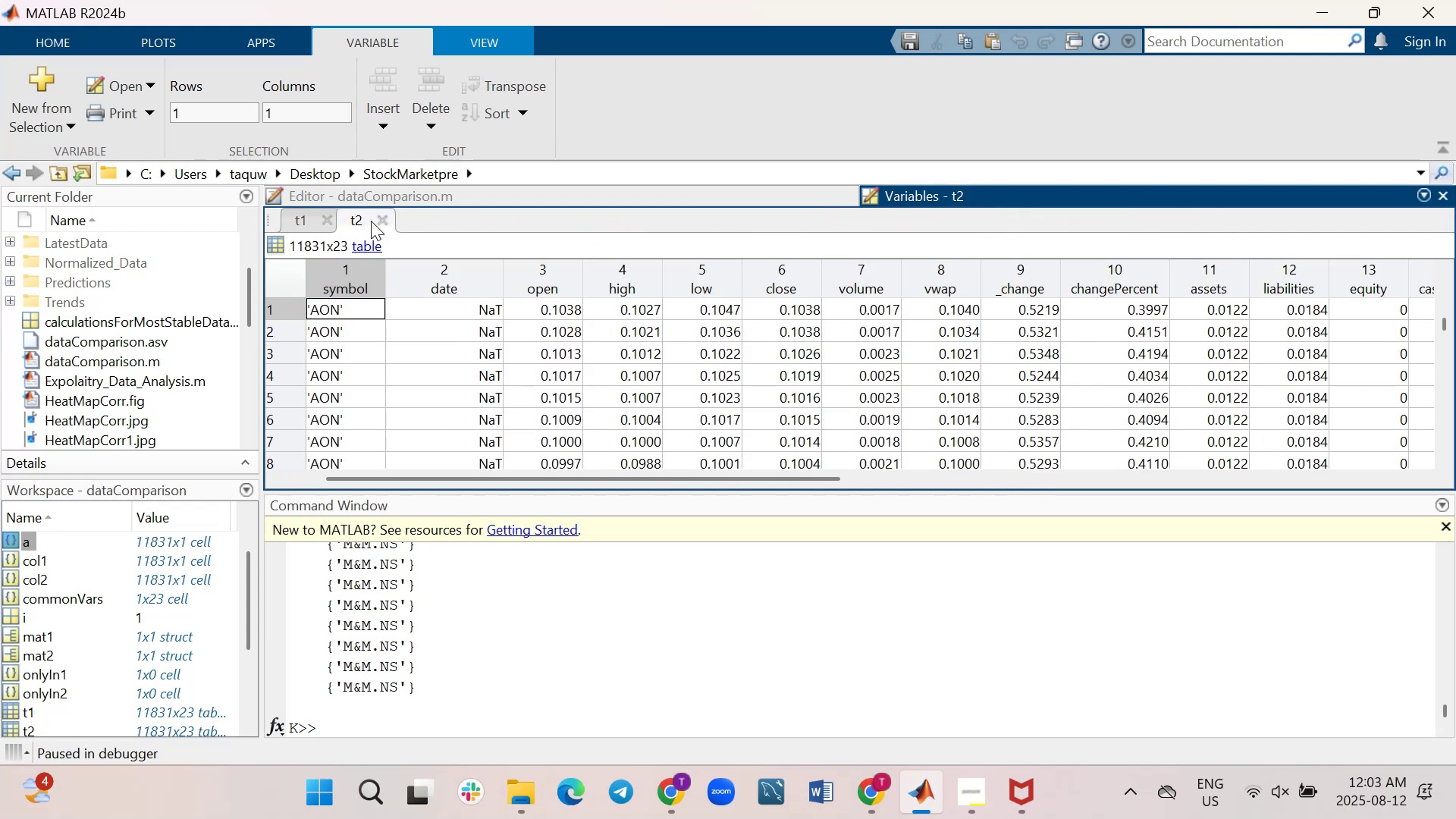 
left_click([371, 221])
 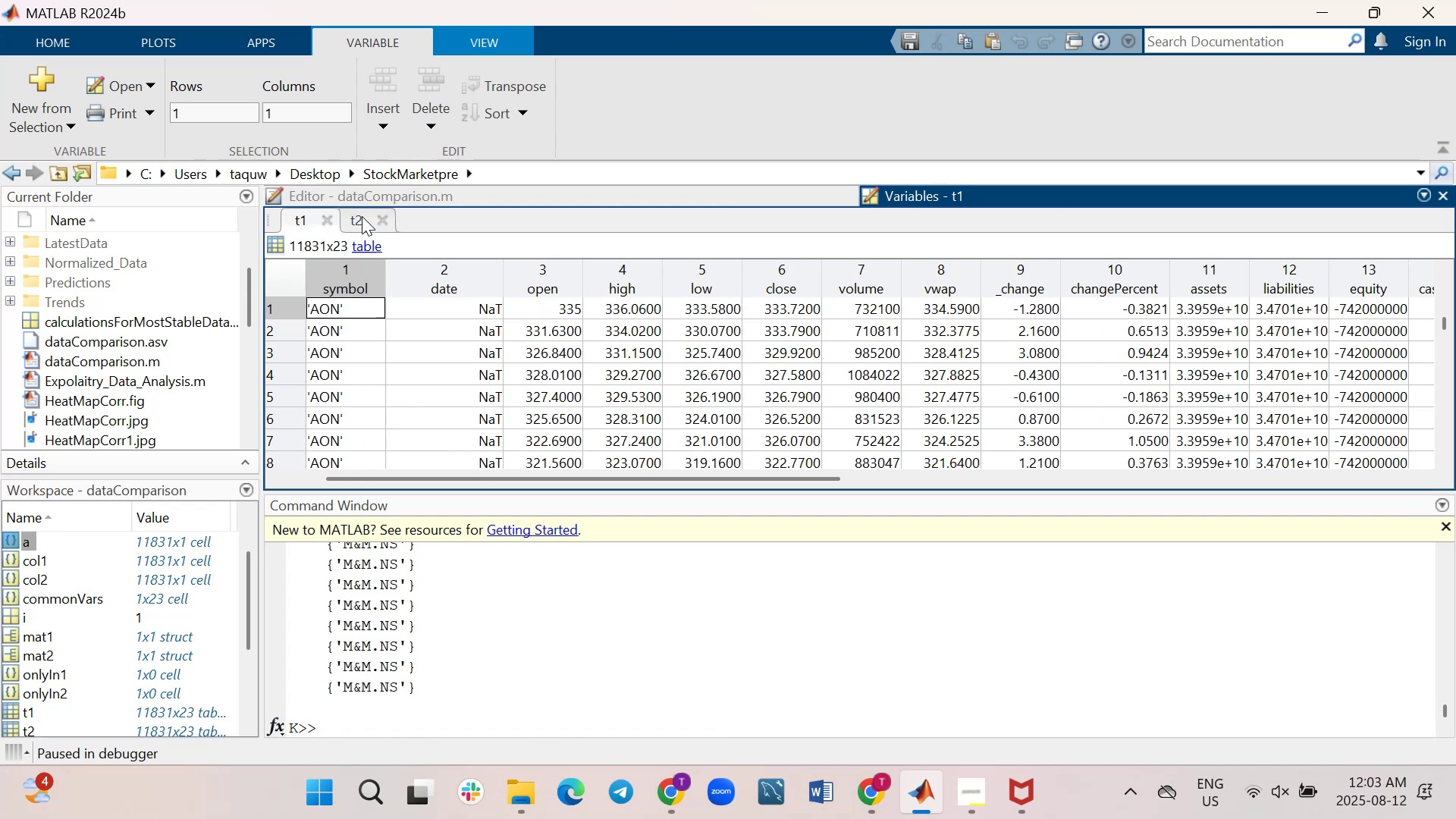 
left_click([385, 220])
 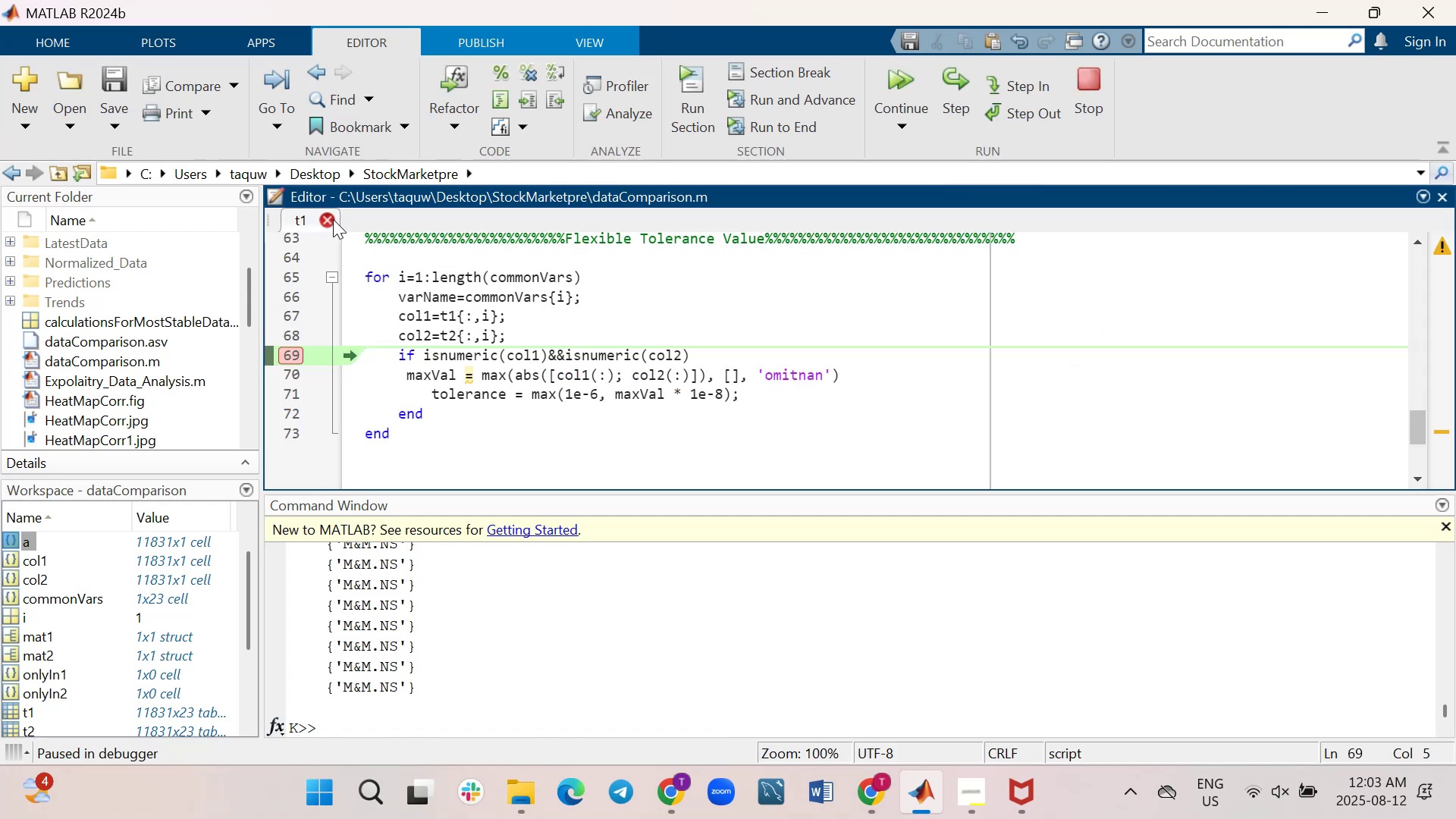 
left_click([333, 219])
 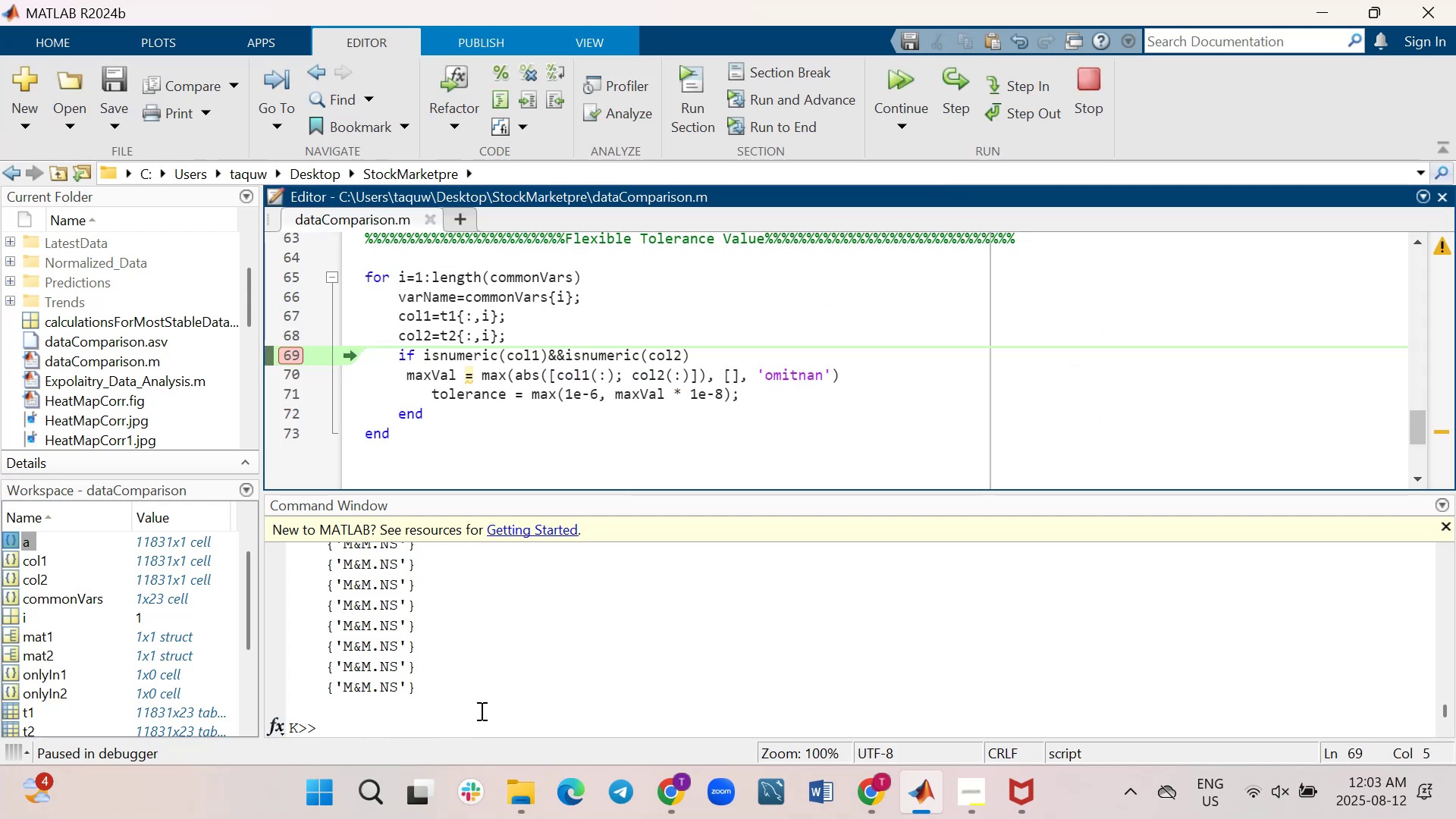 
left_click([480, 711])
 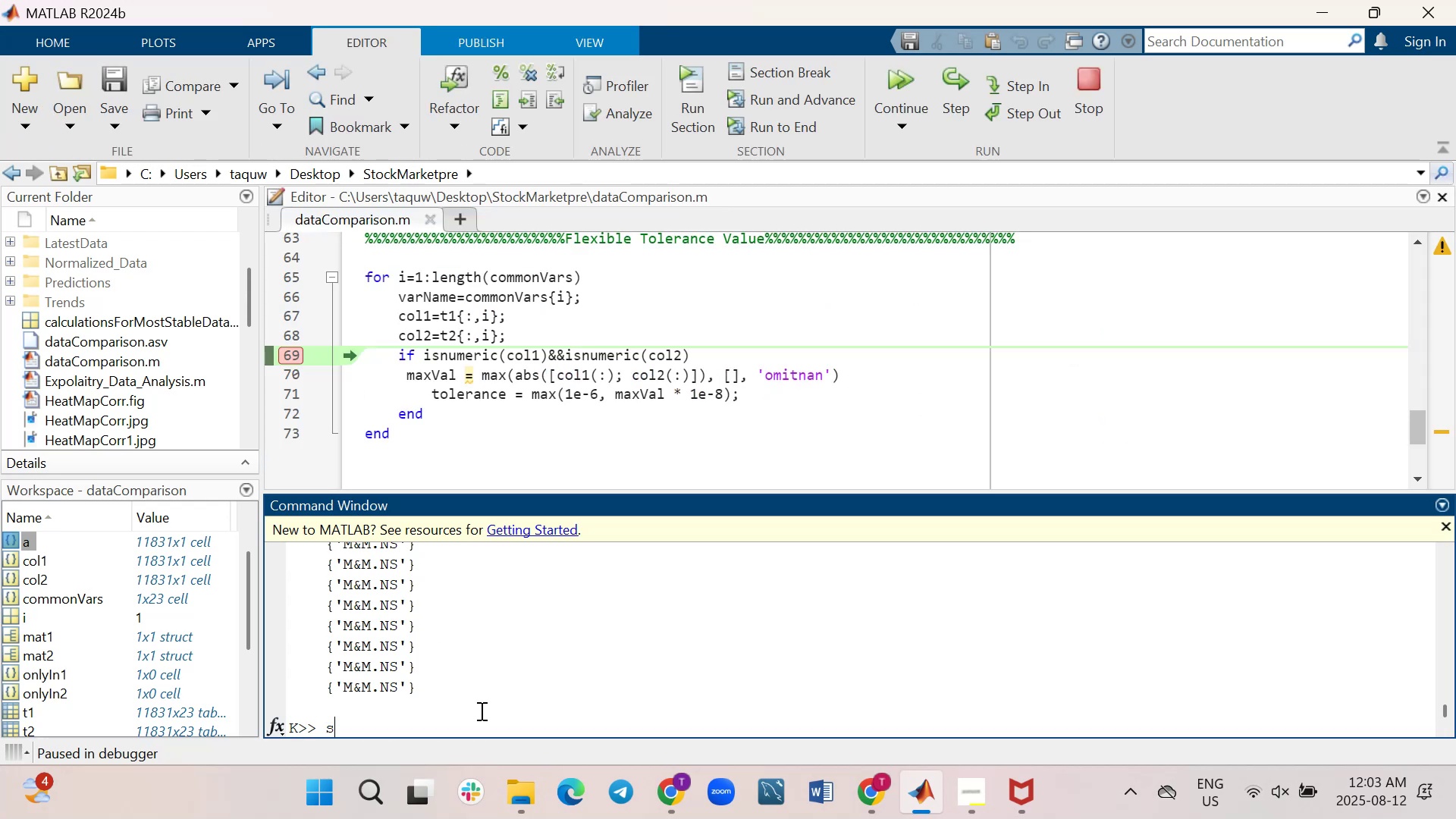 
type(size(a))
 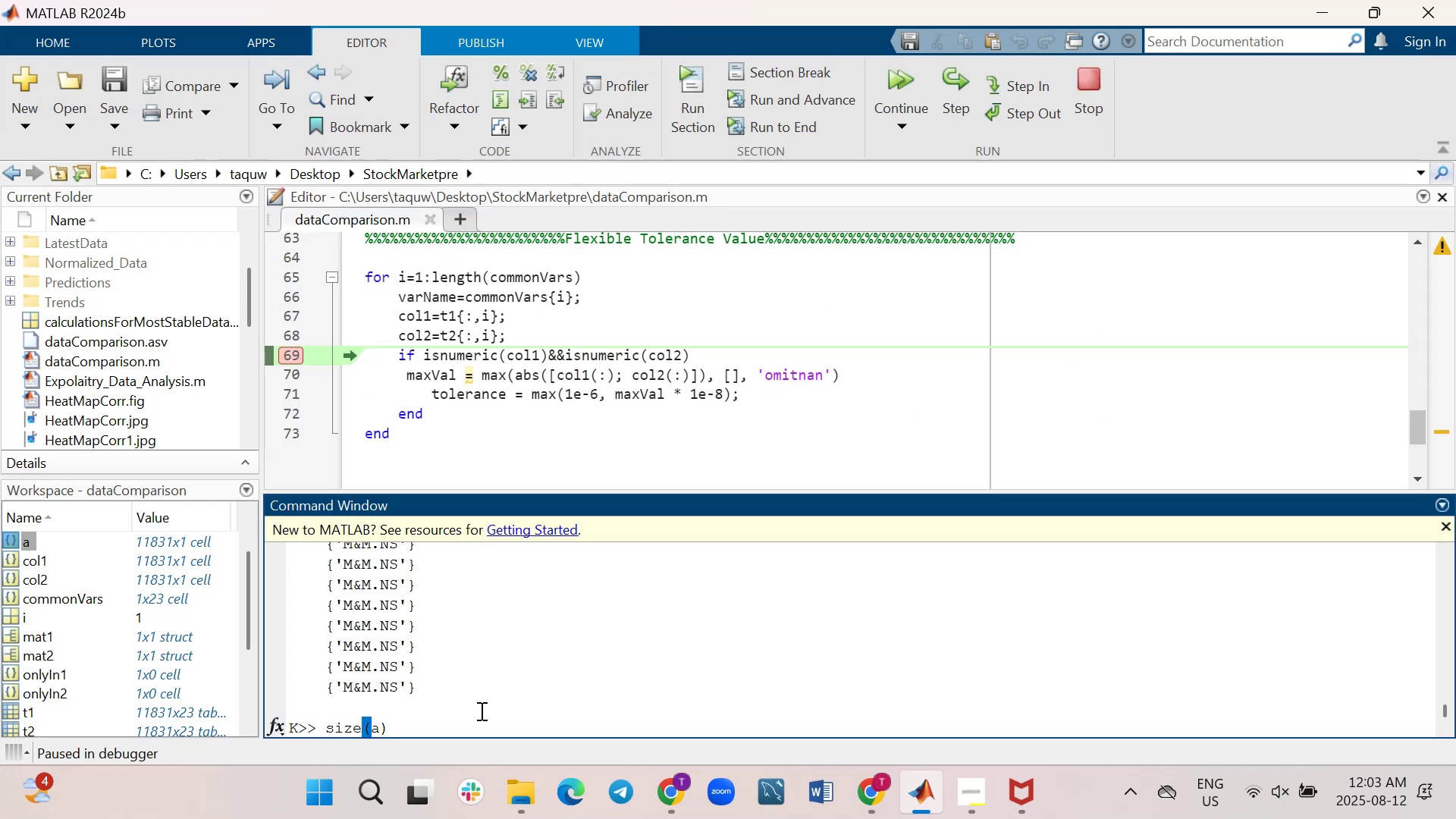 
key(Enter)
 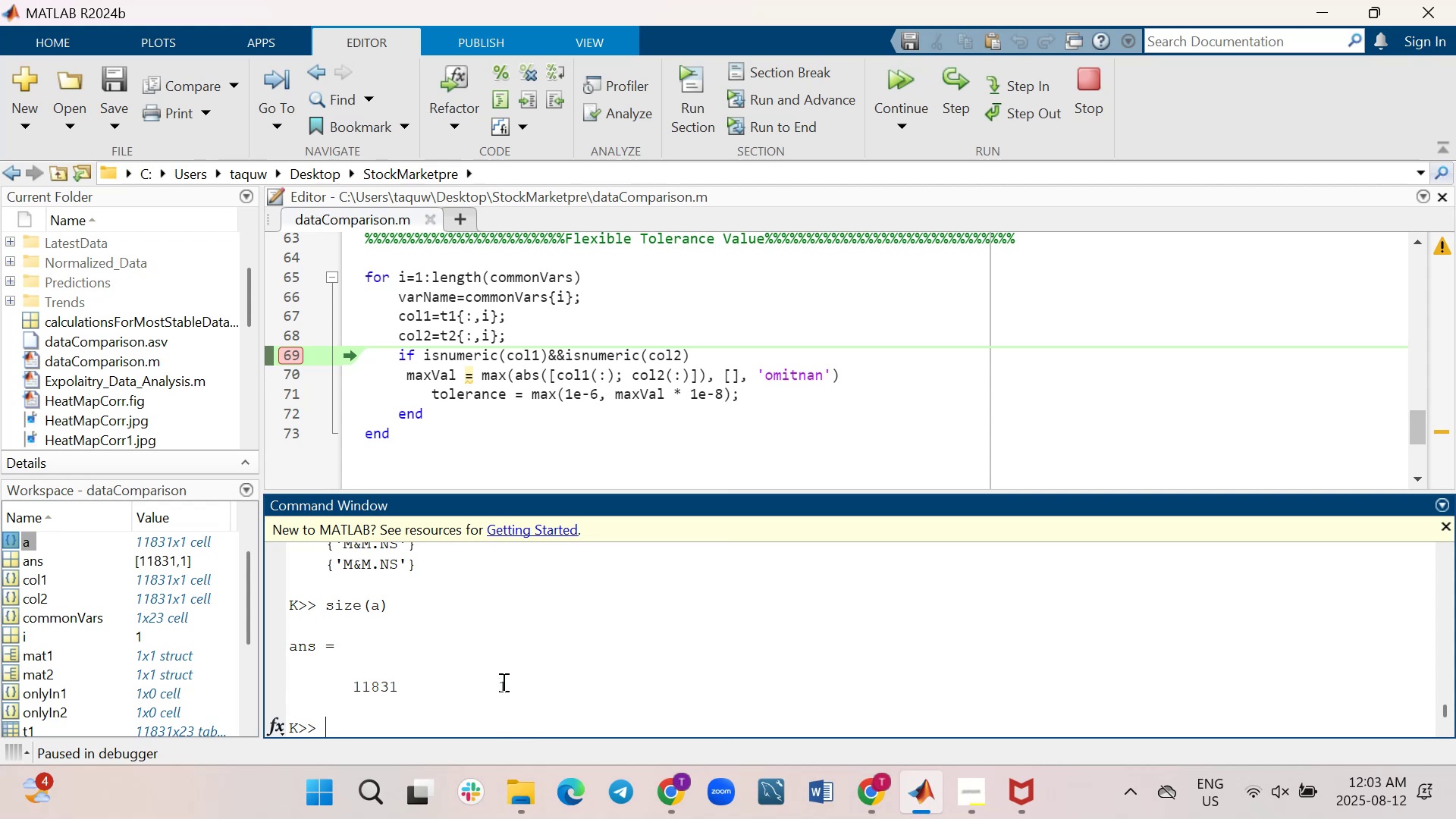 
left_click_drag(start_coordinate=[507, 682], to_coordinate=[313, 607])
 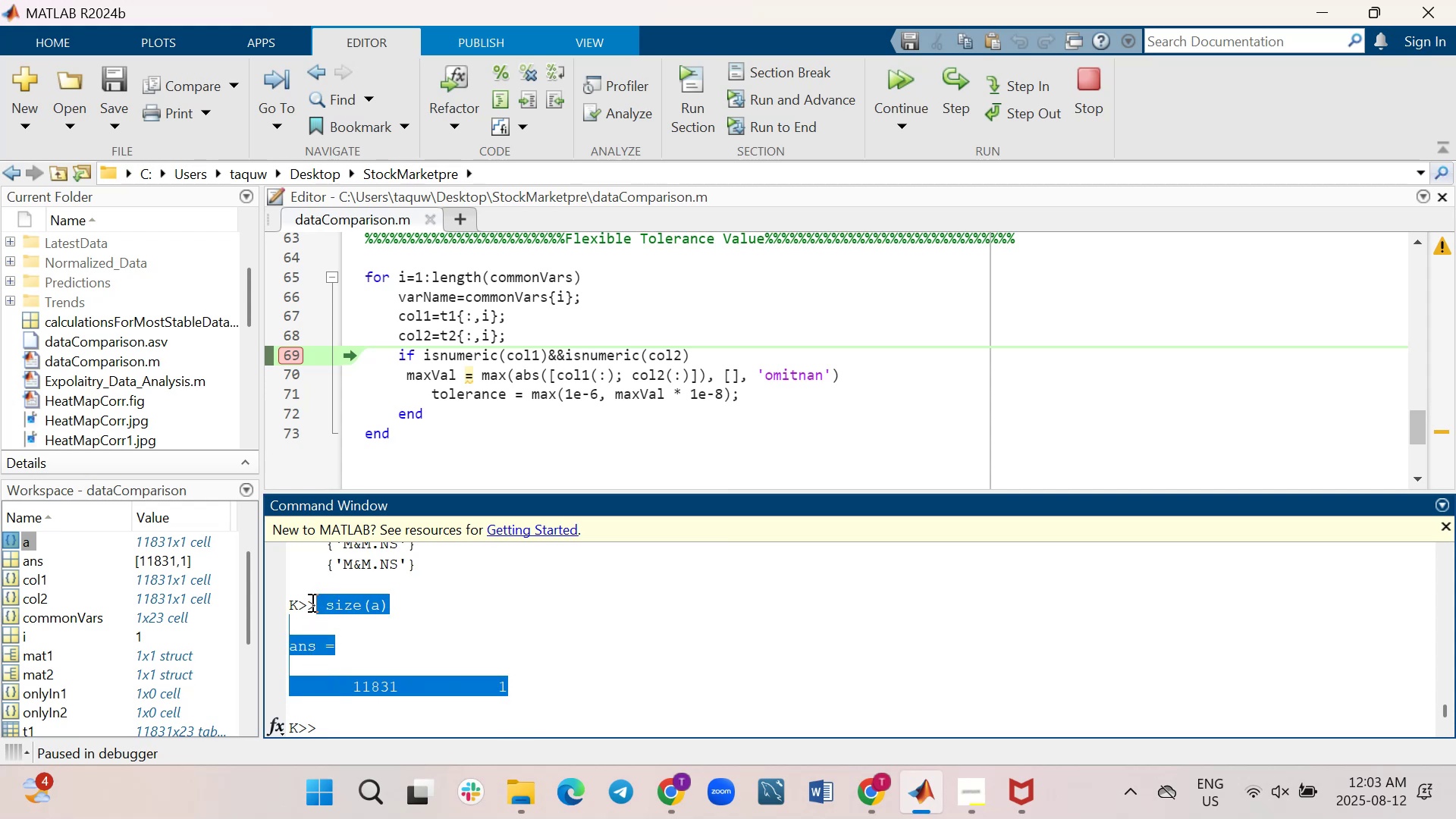 
key(Control+C)
 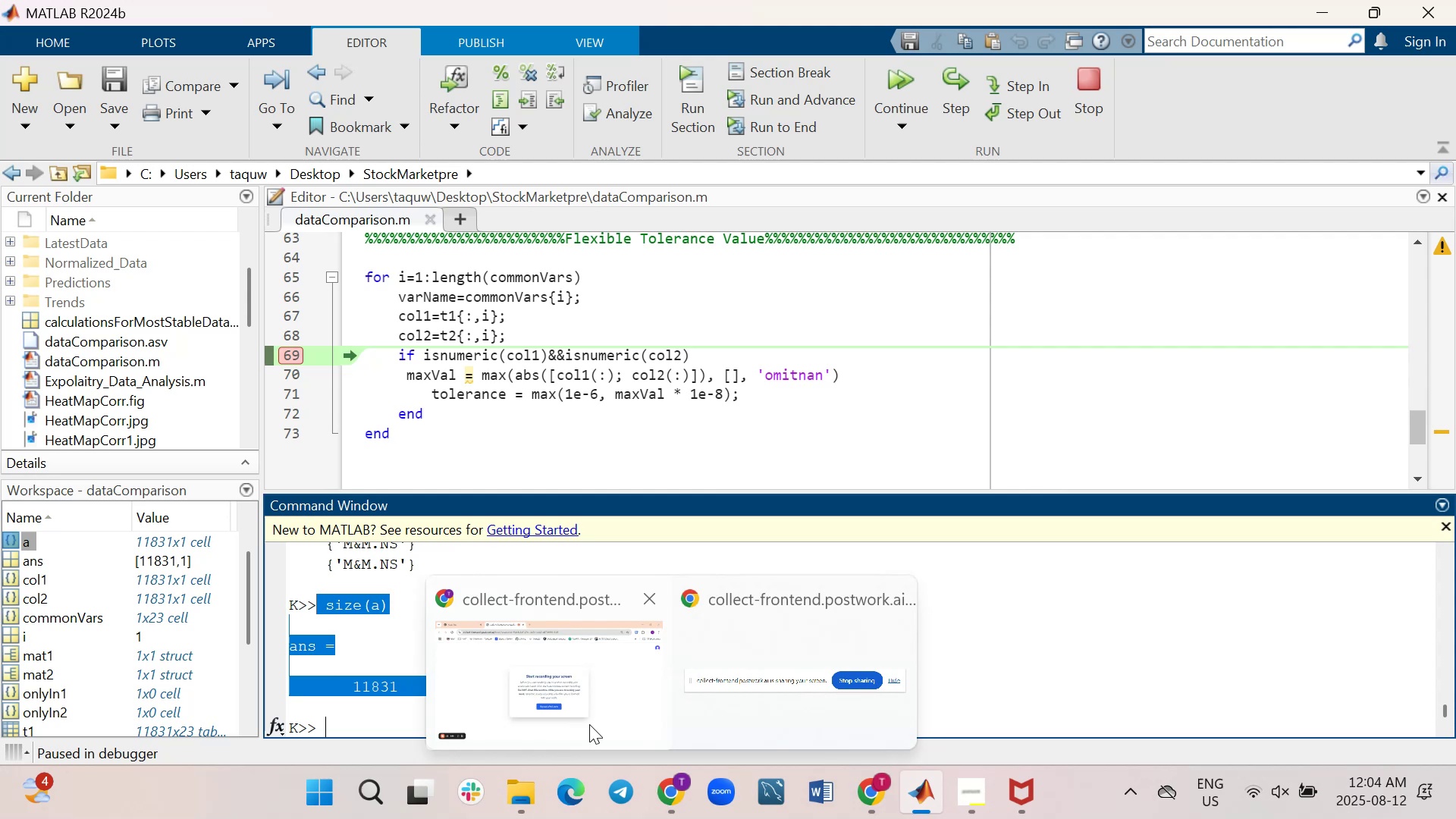 
wait(5.9)
 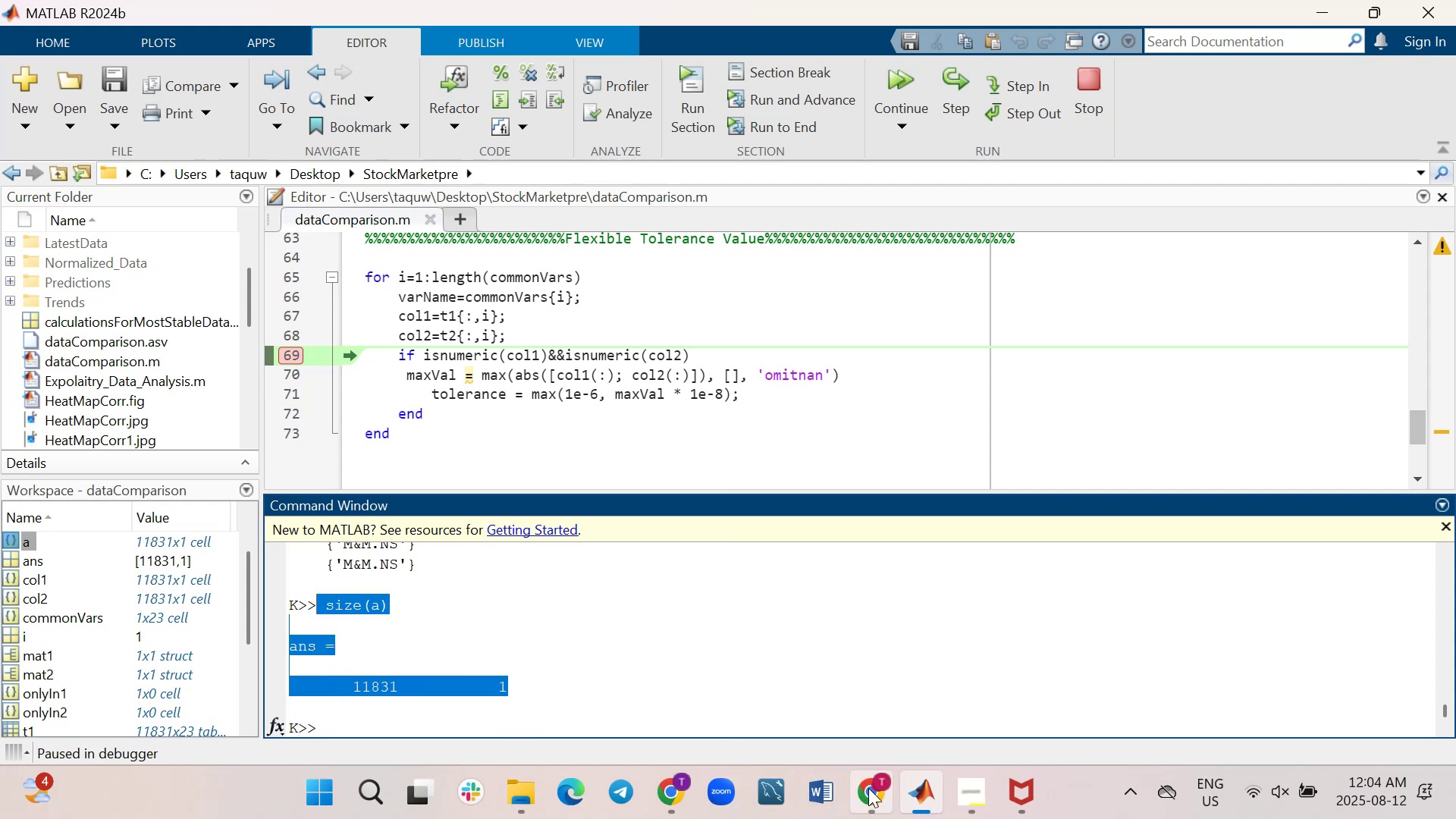 
left_click([589, 724])
 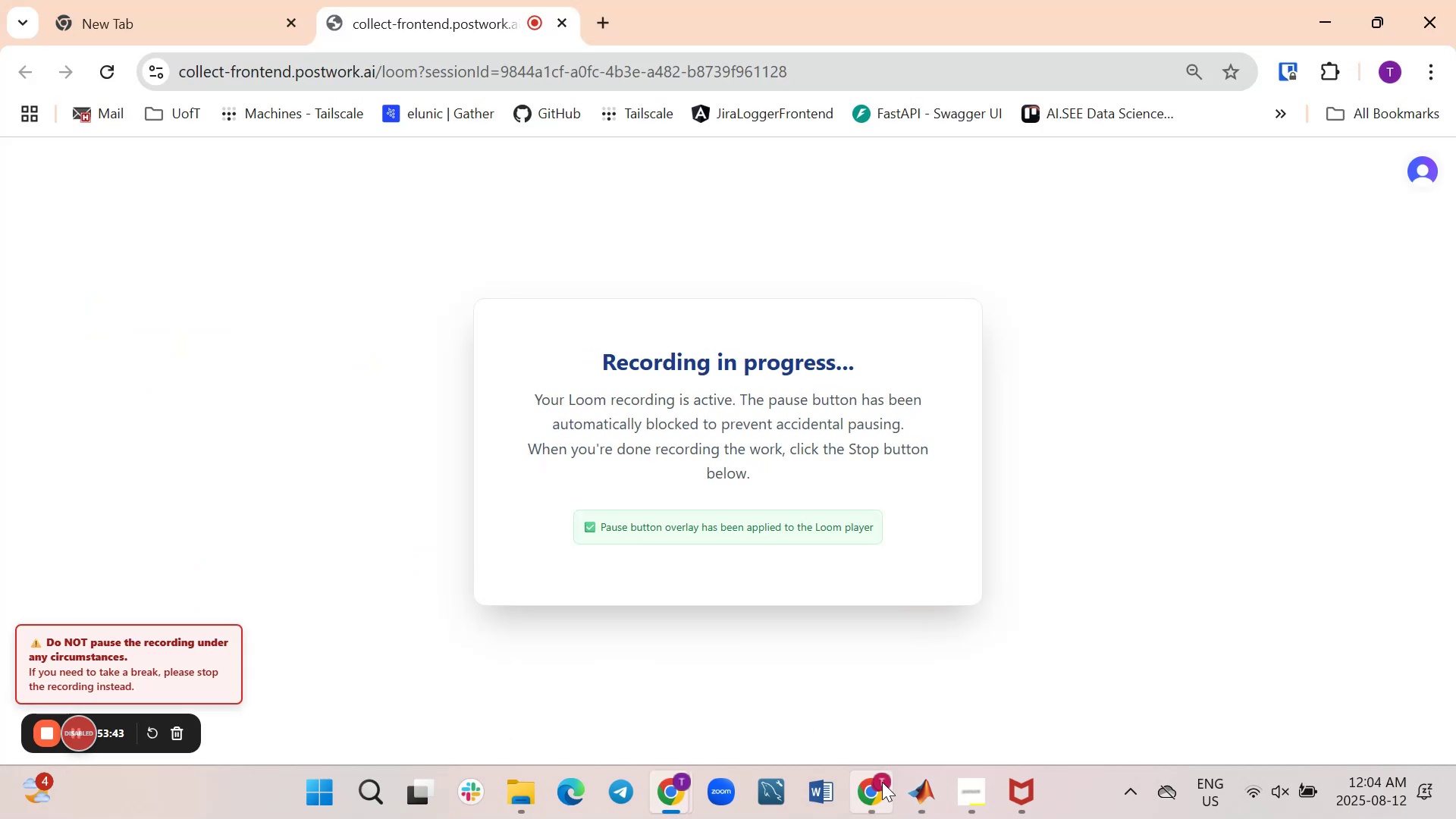 
left_click([881, 794])
 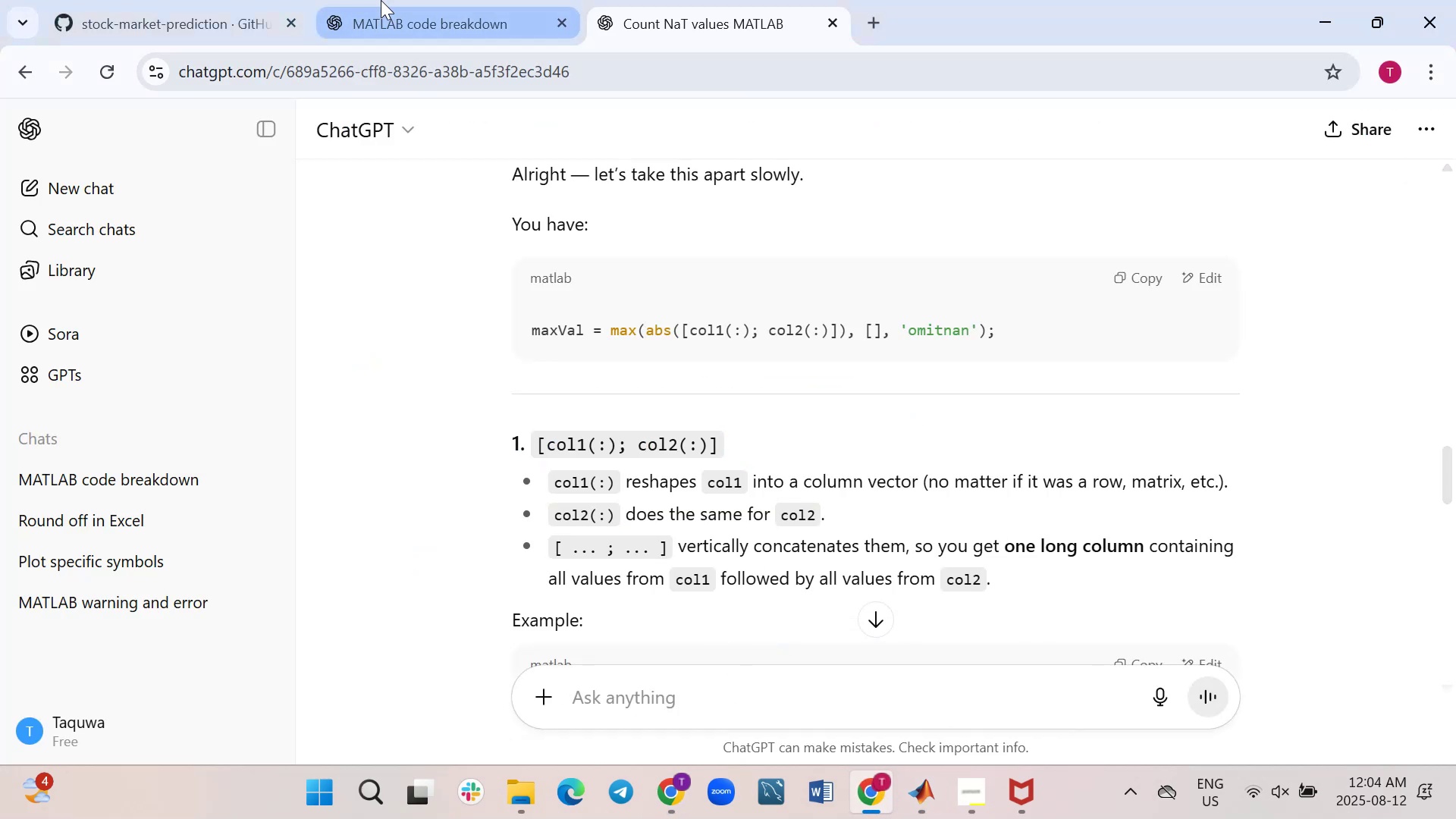 
left_click([381, 0])
 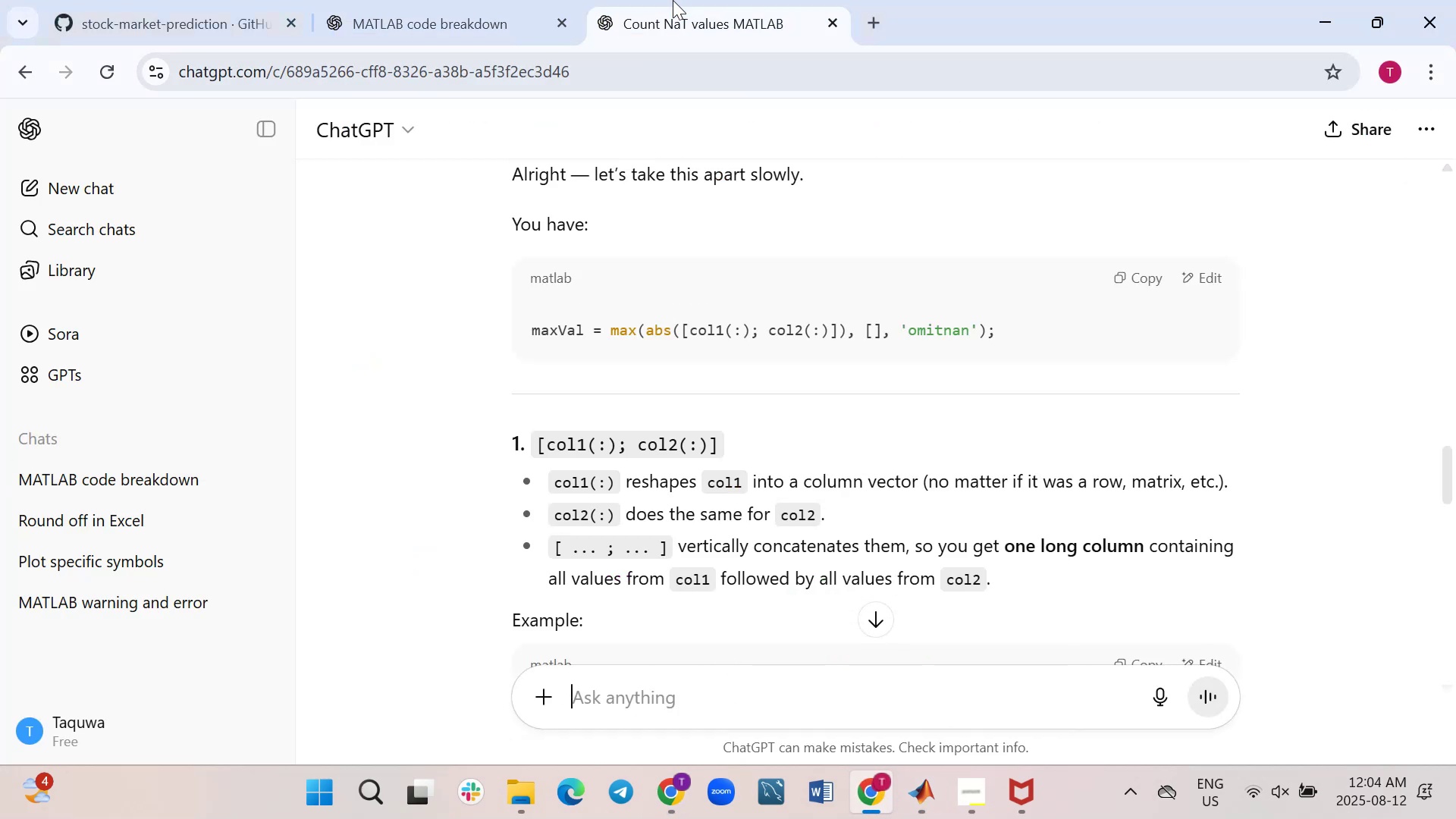 
left_click([673, 0])
 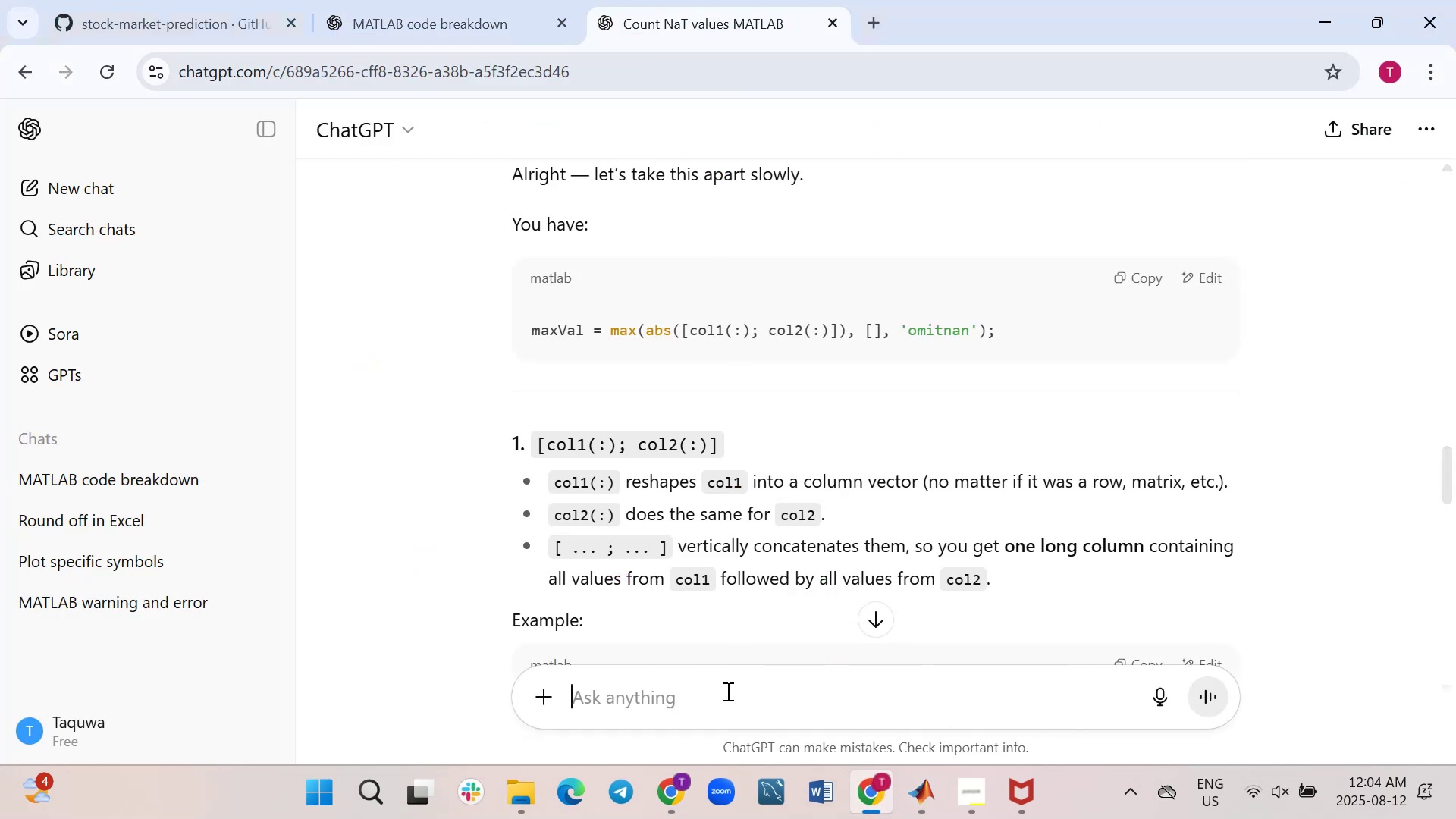 
left_click([726, 691])
 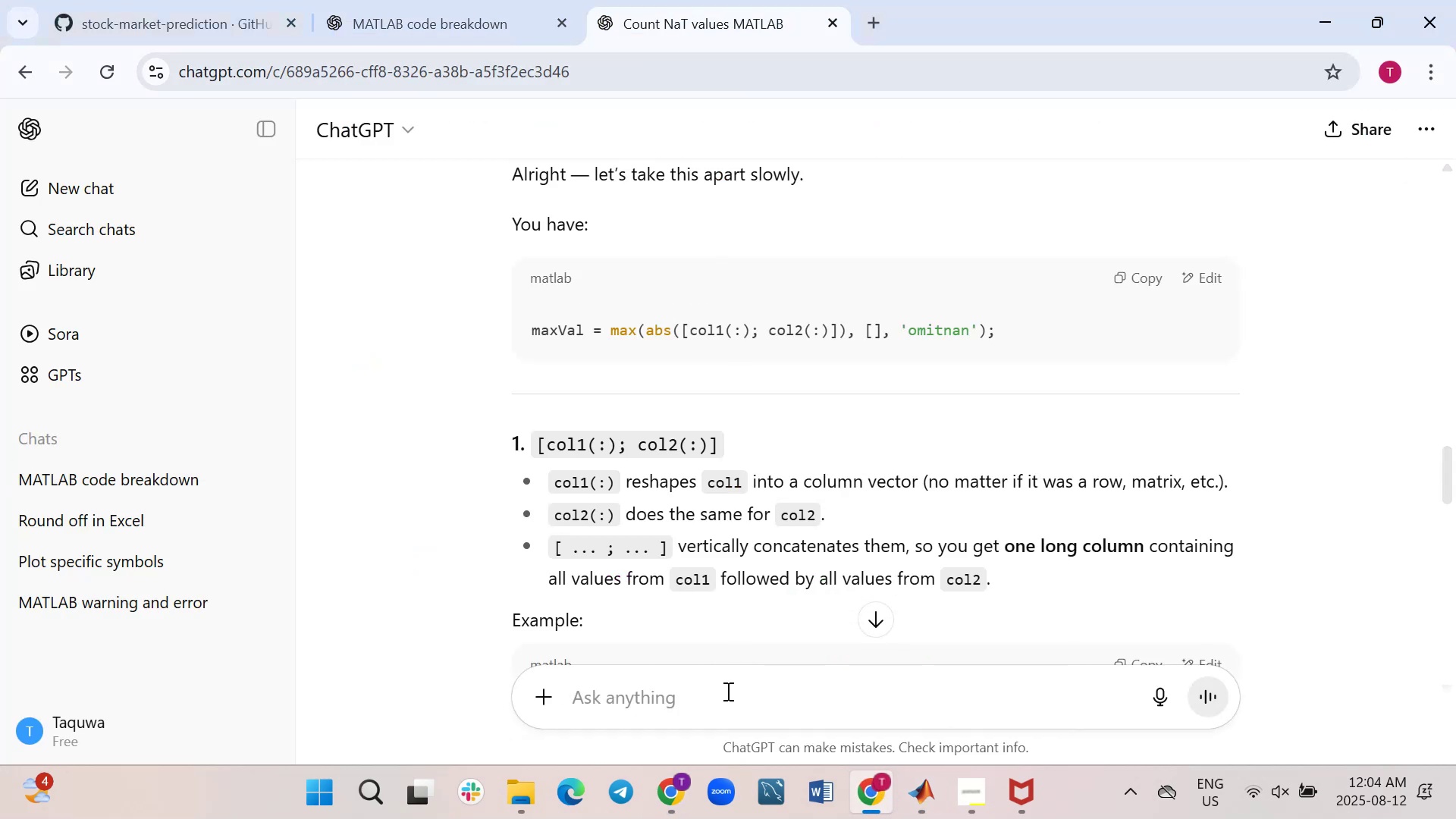 
key(Control+V)
 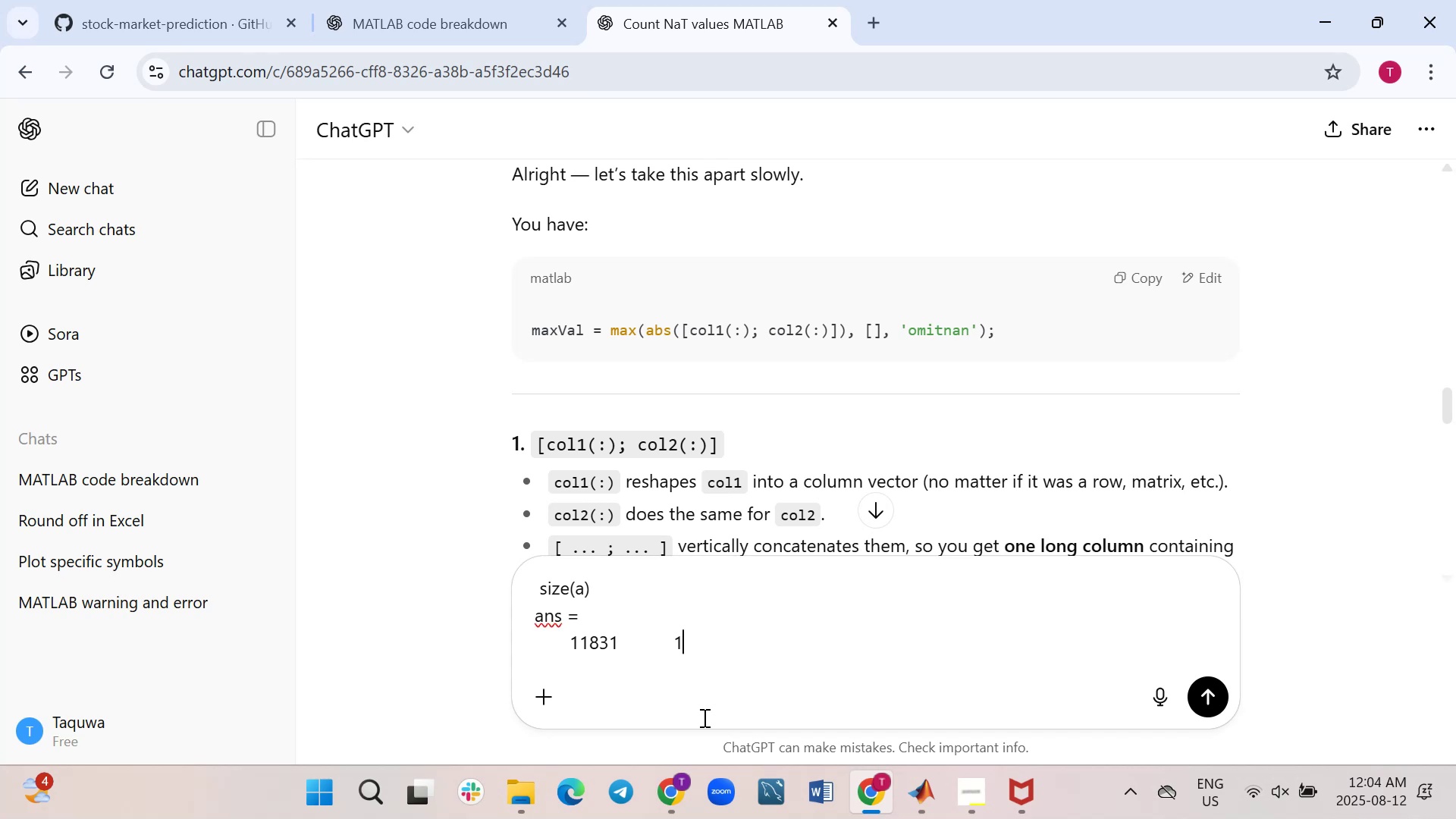 
key(Shift+Enter)
 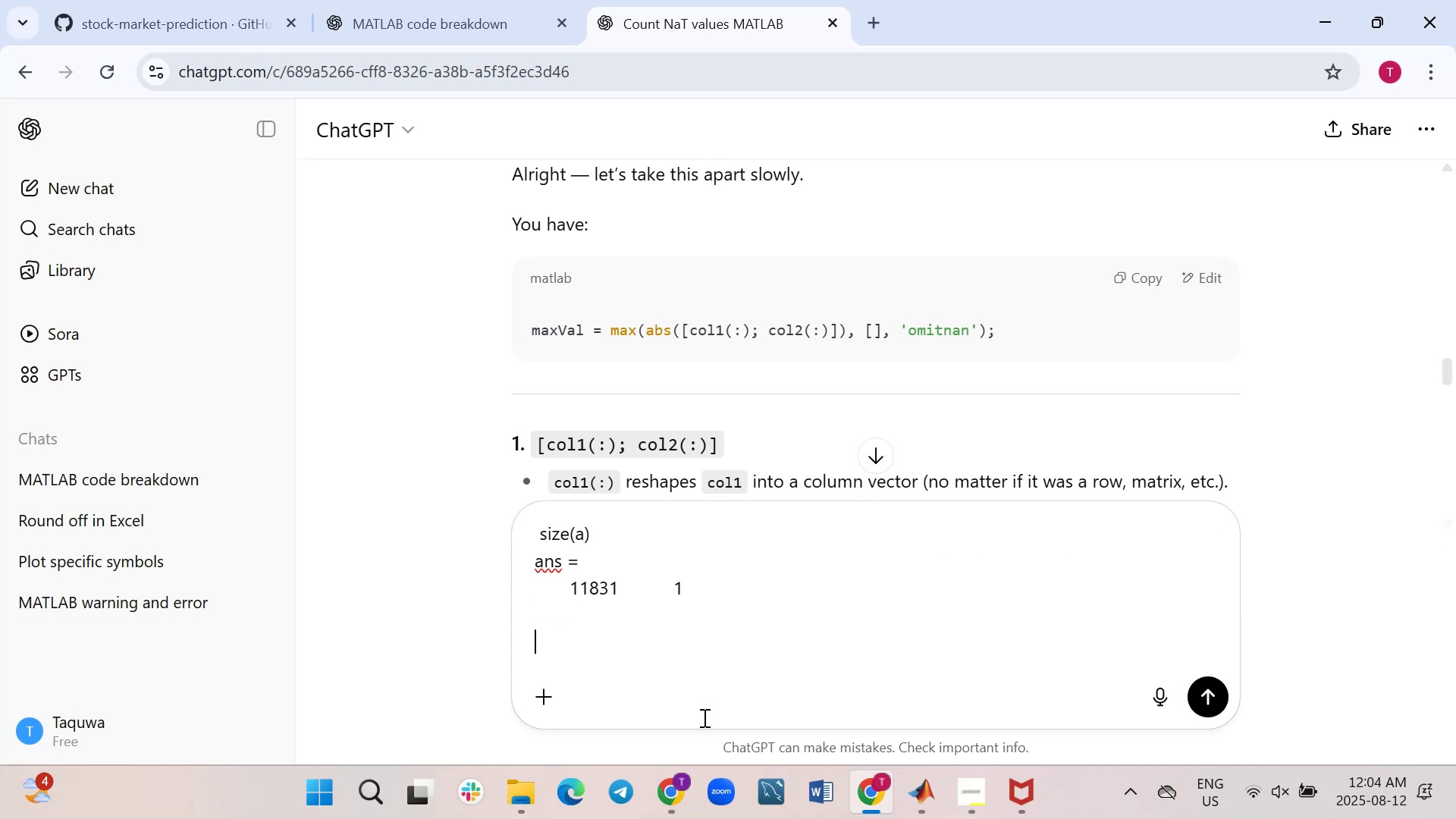 
key(Shift+Enter)
 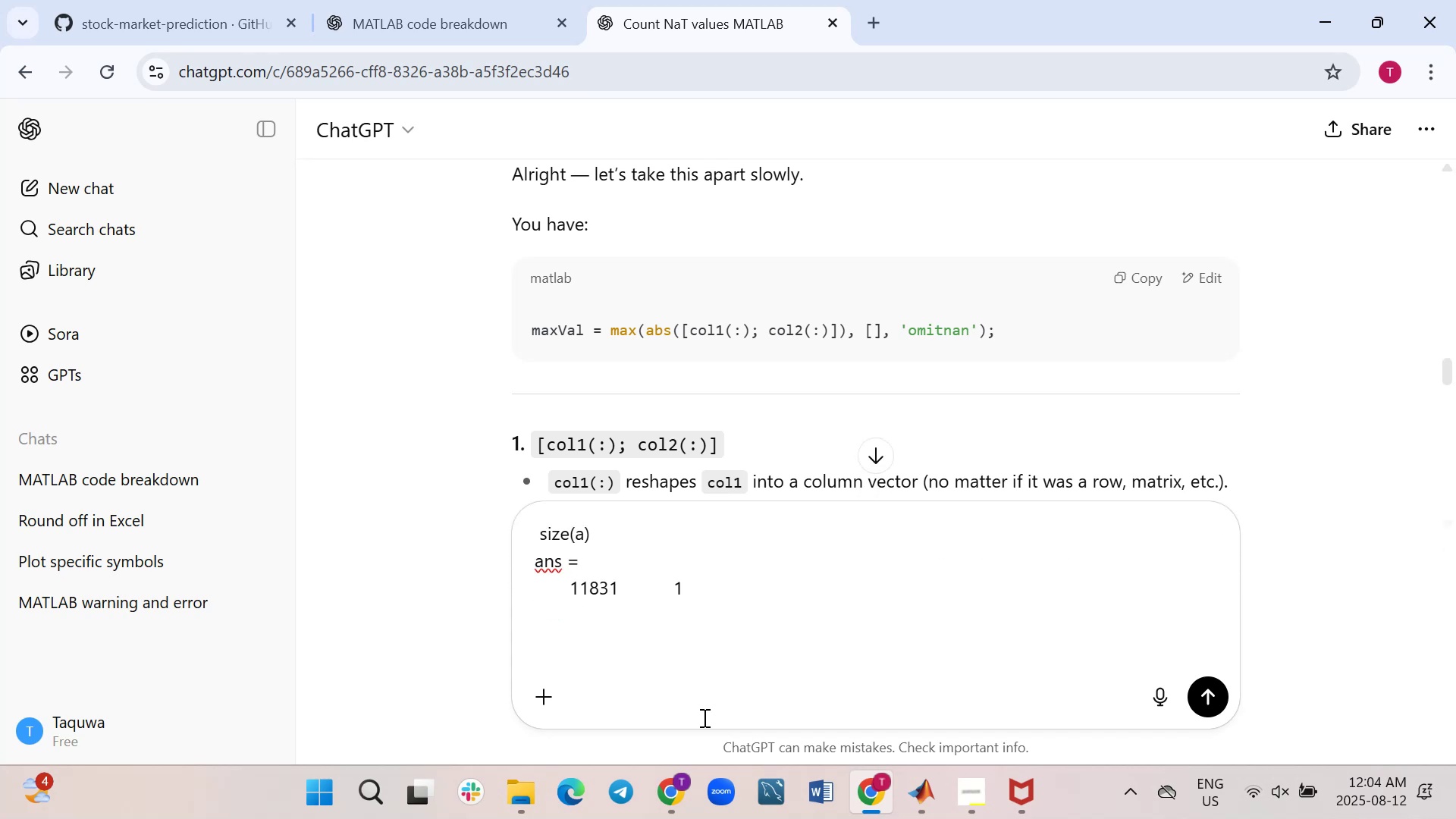 
wait(8.47)
 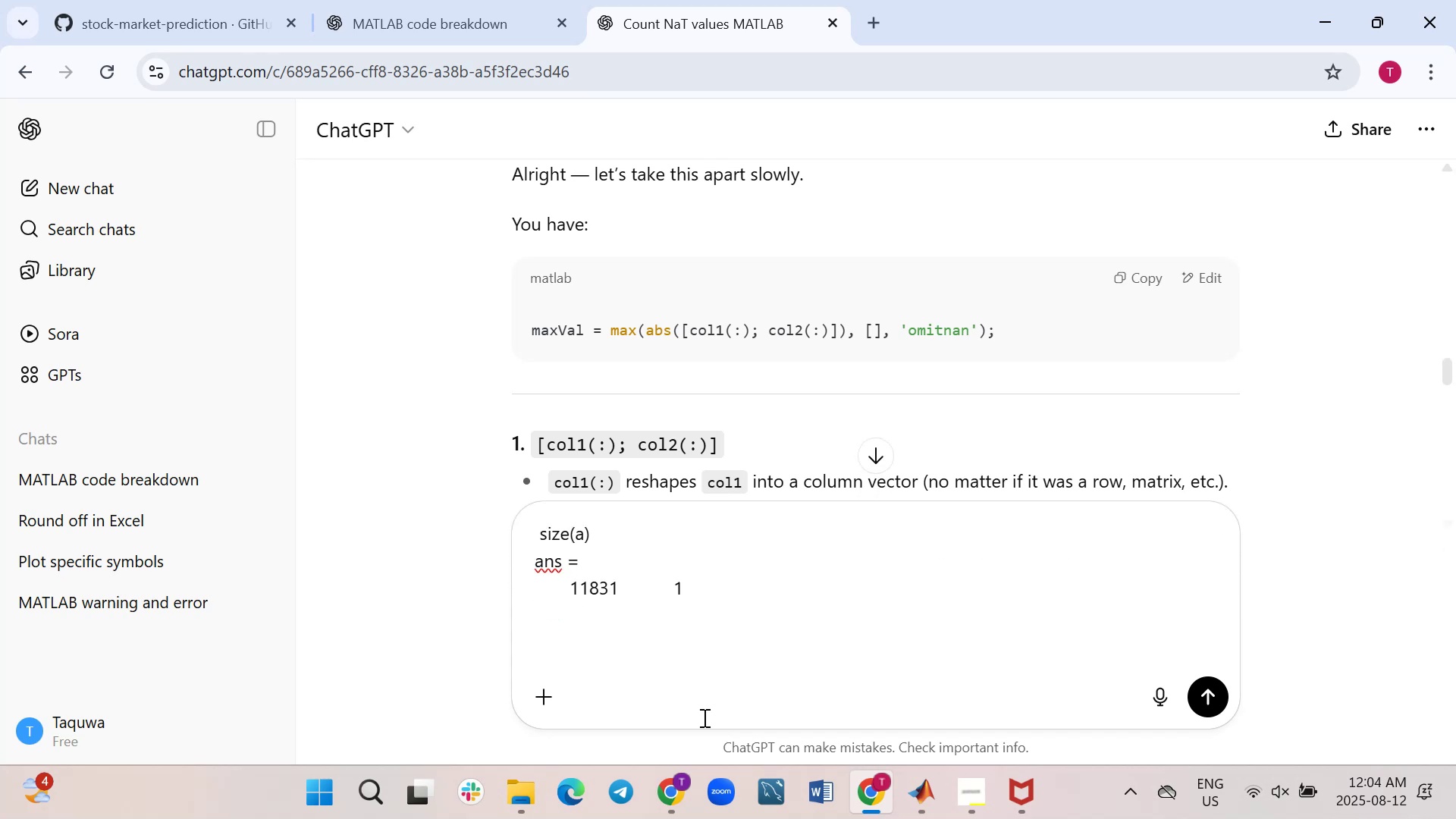 
type(how can I make )
 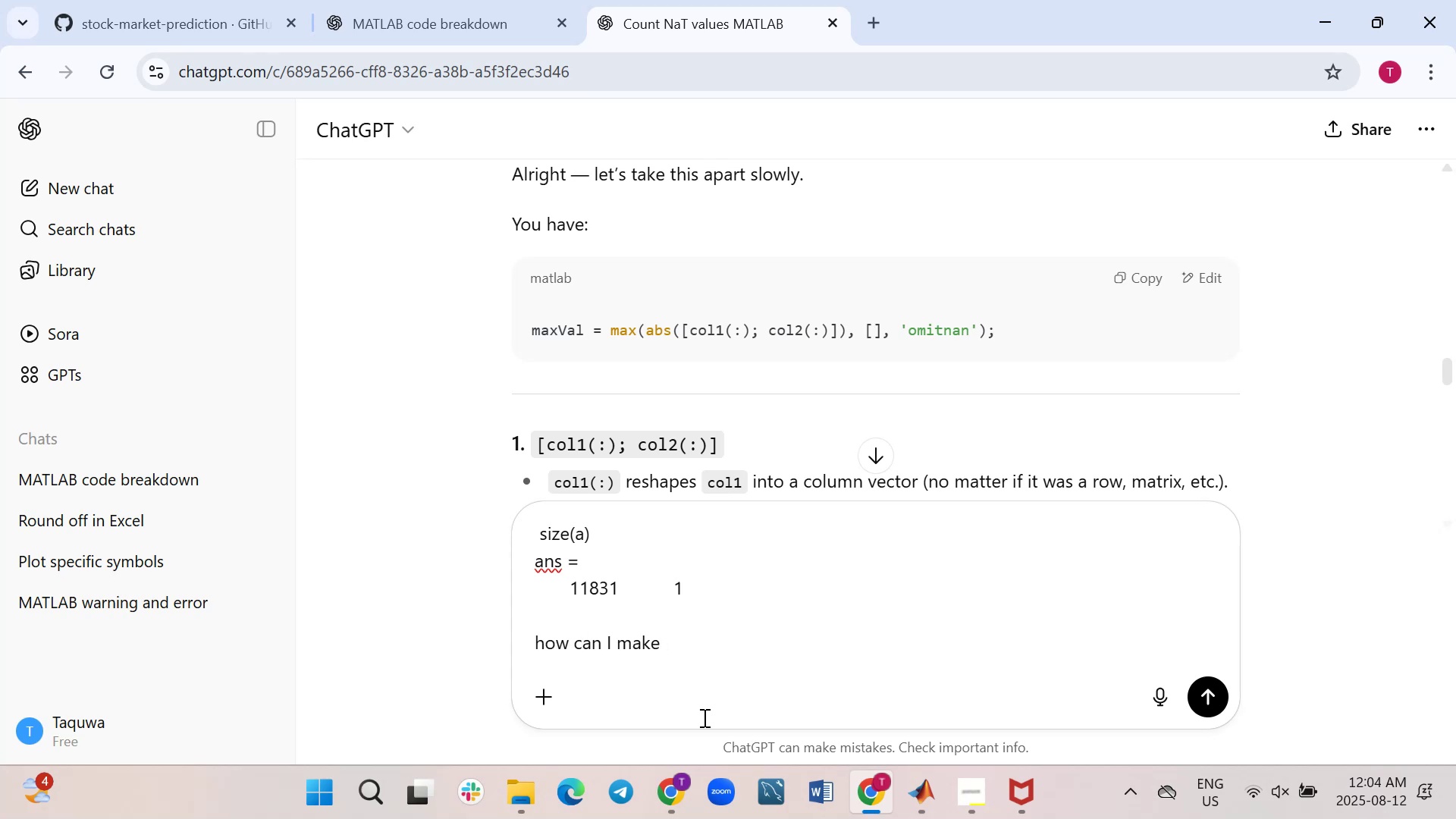 
type(size(a)= 1 11831)
 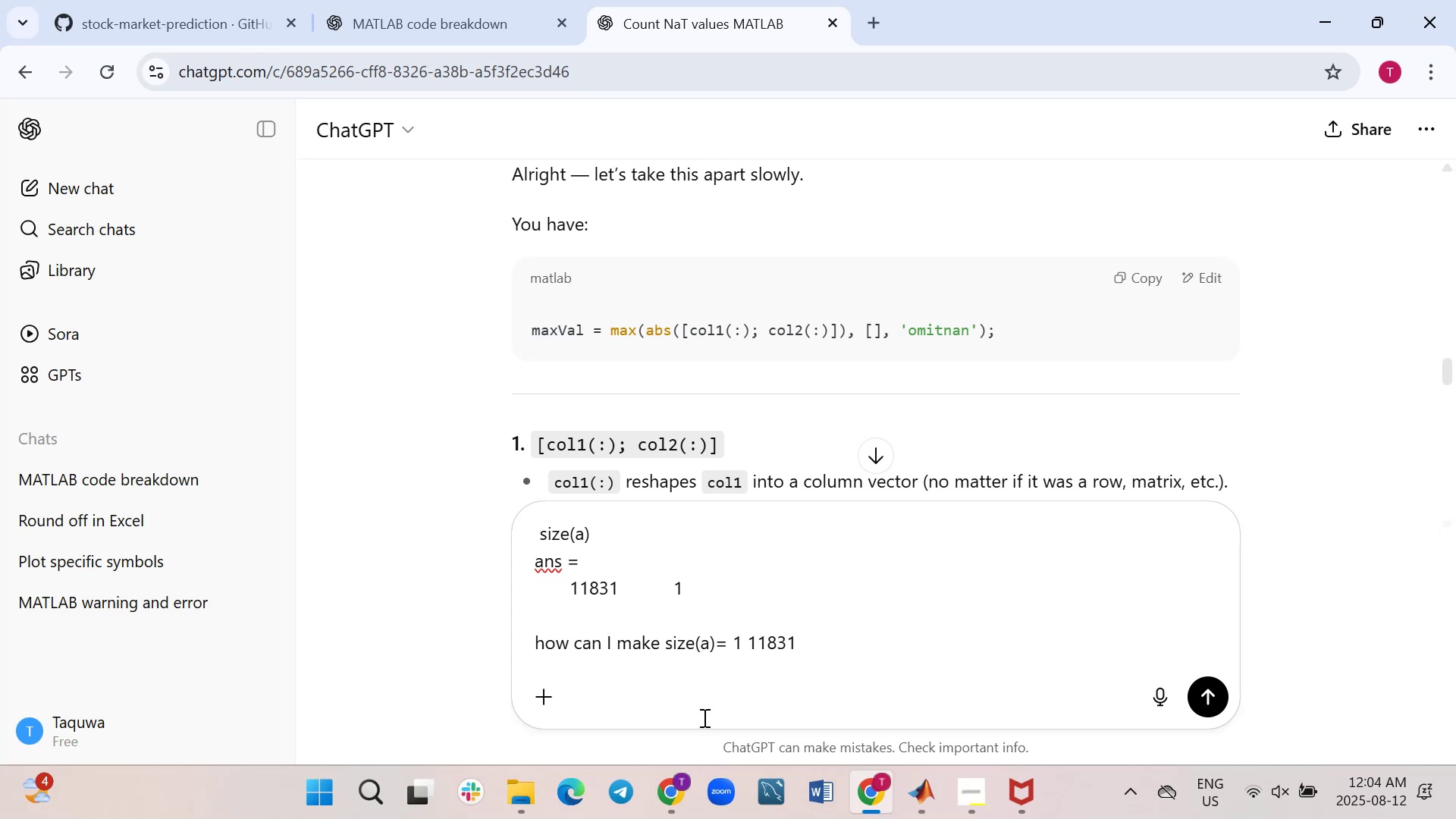 
wait(5.25)
 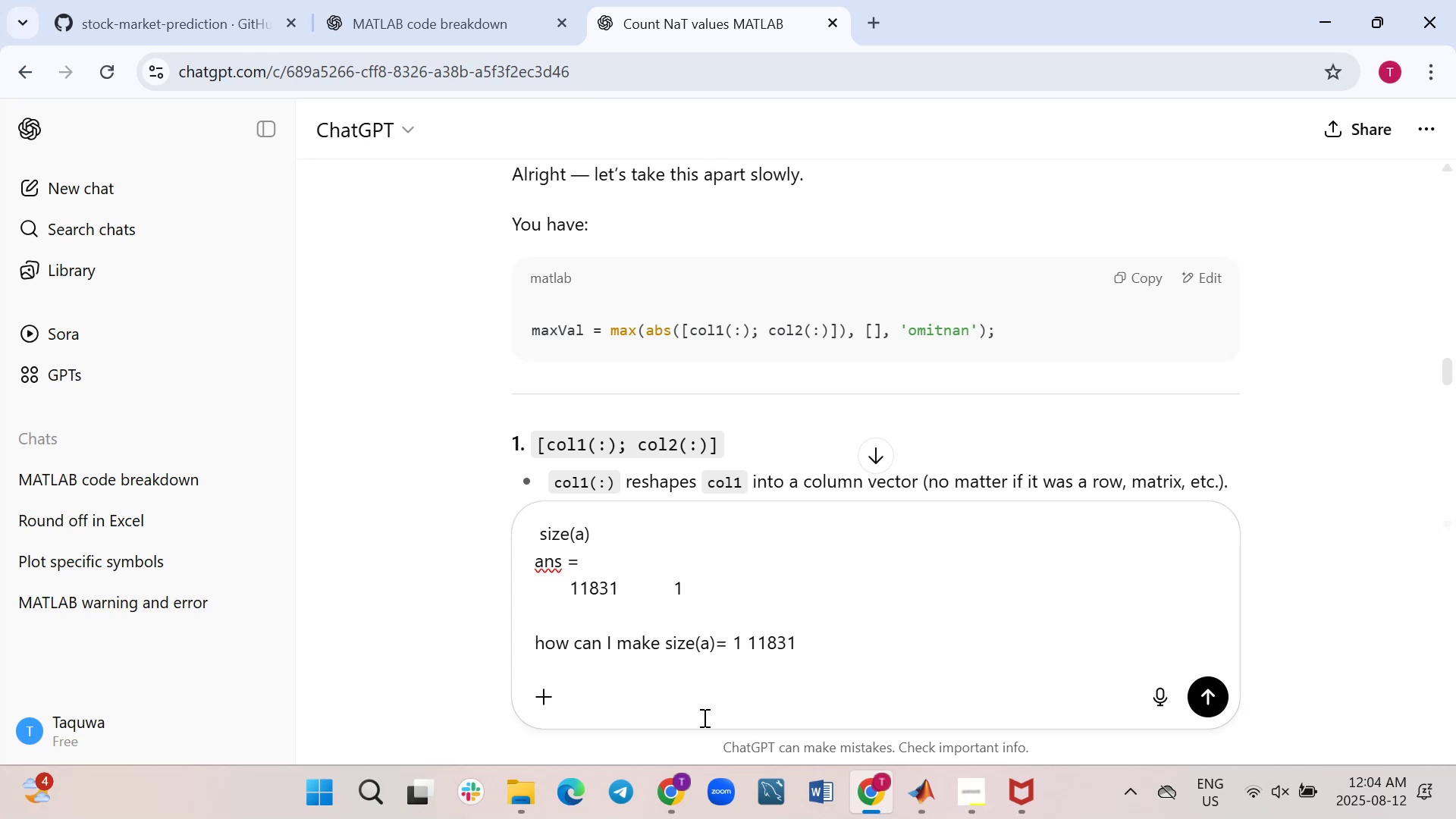 
key(ArrowLeft)
 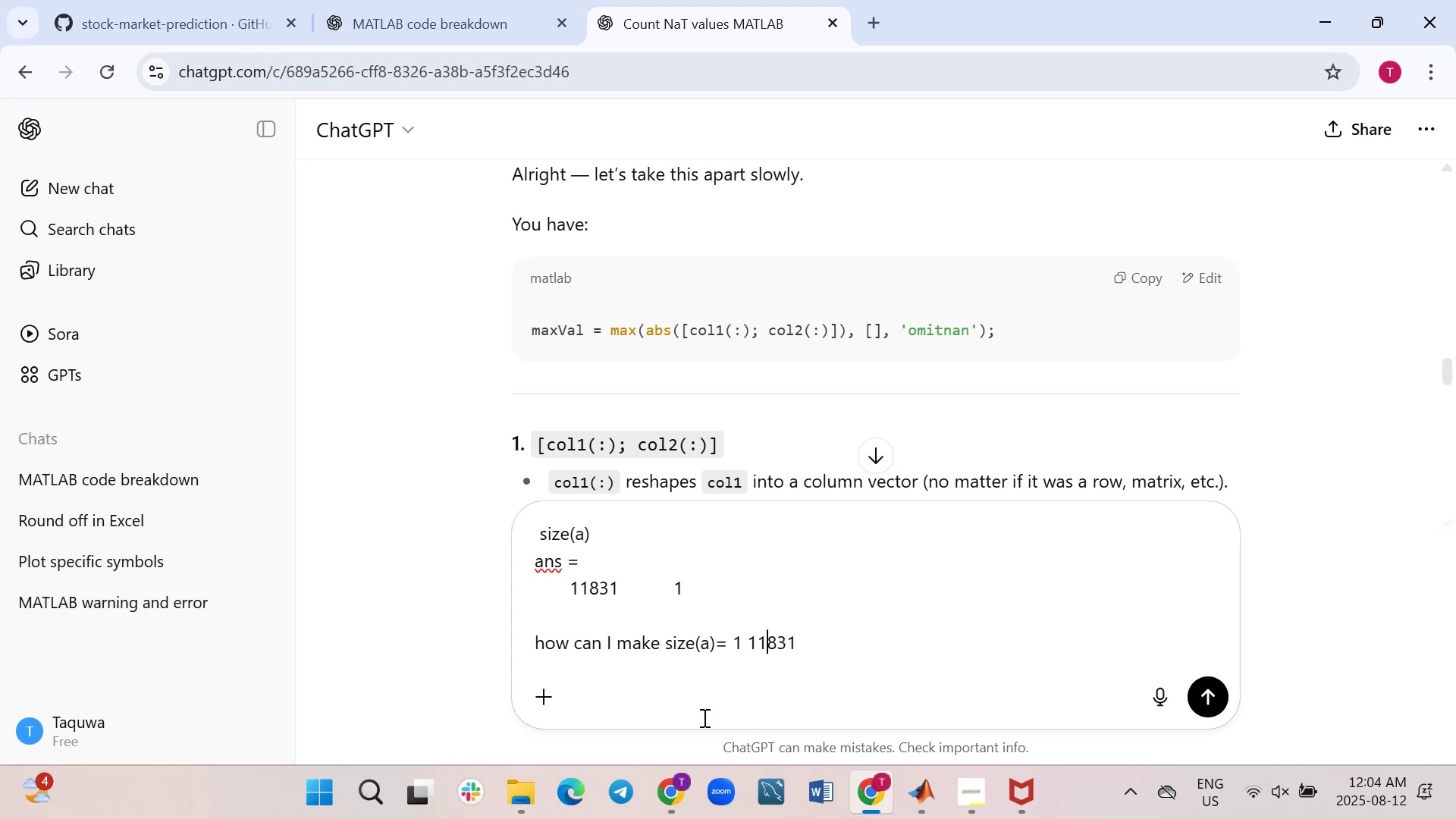 
key(ArrowLeft)
 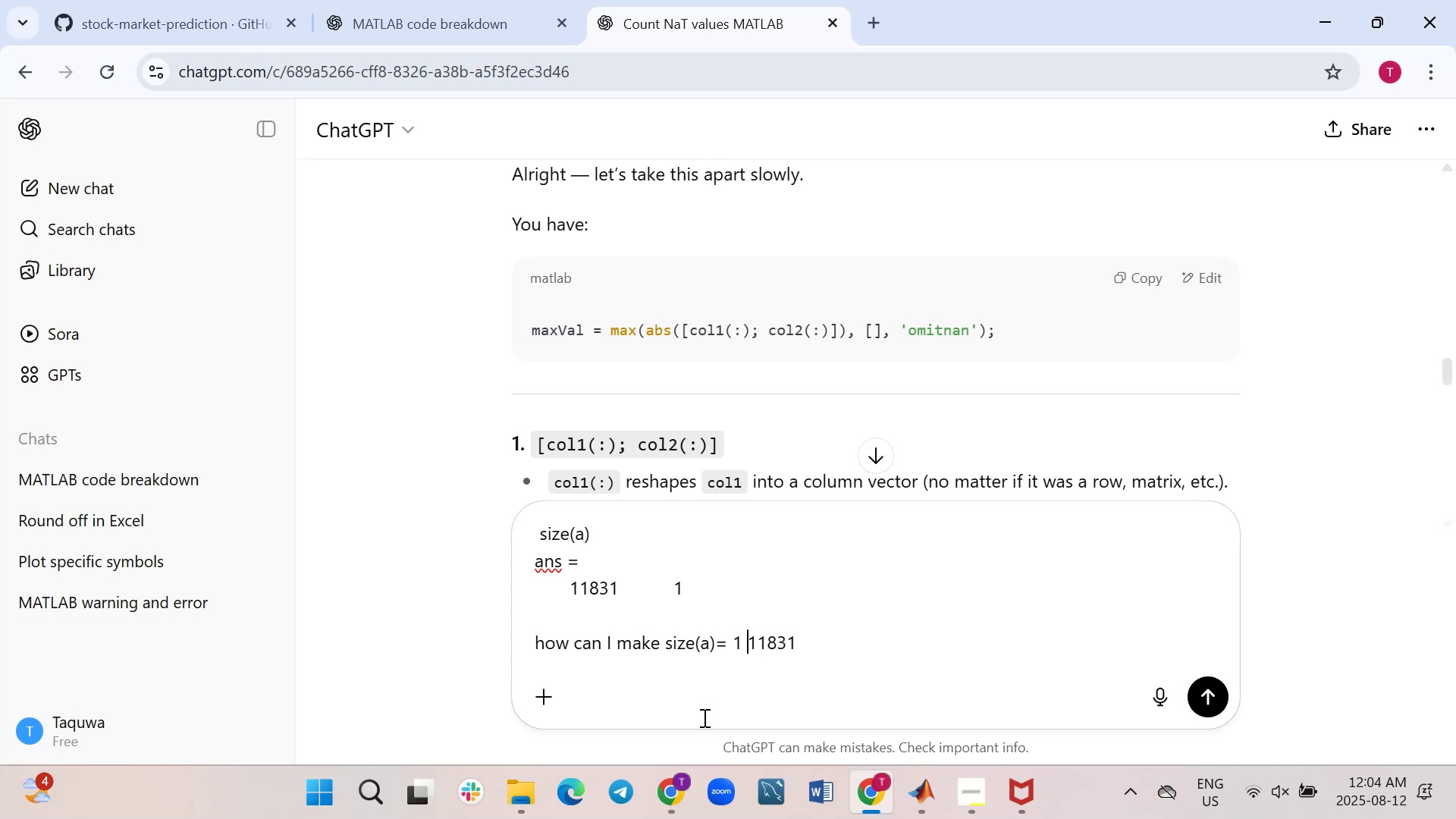 
key(ArrowLeft)
 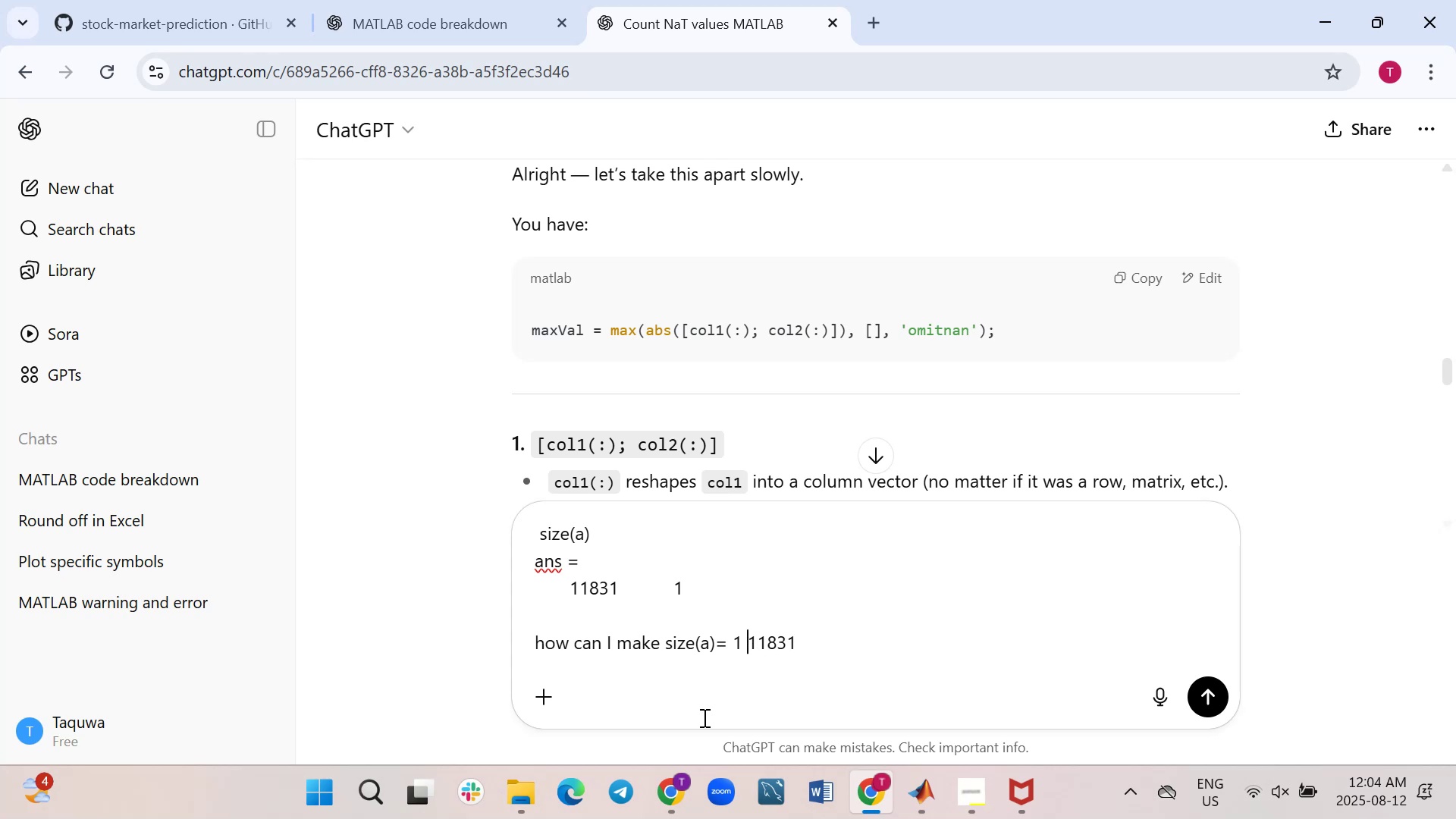 
key(ArrowLeft)
 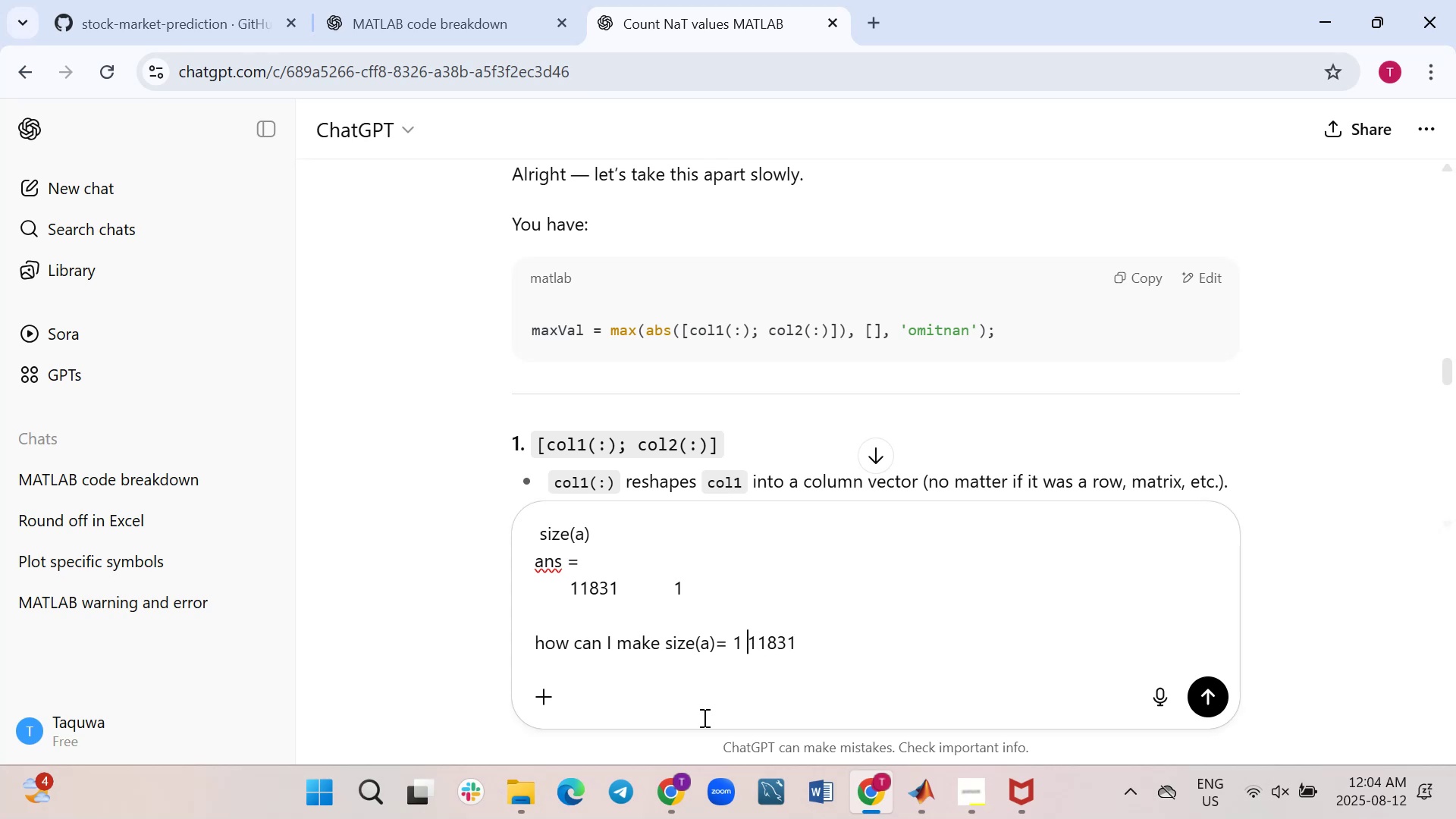 
key(ArrowLeft)
 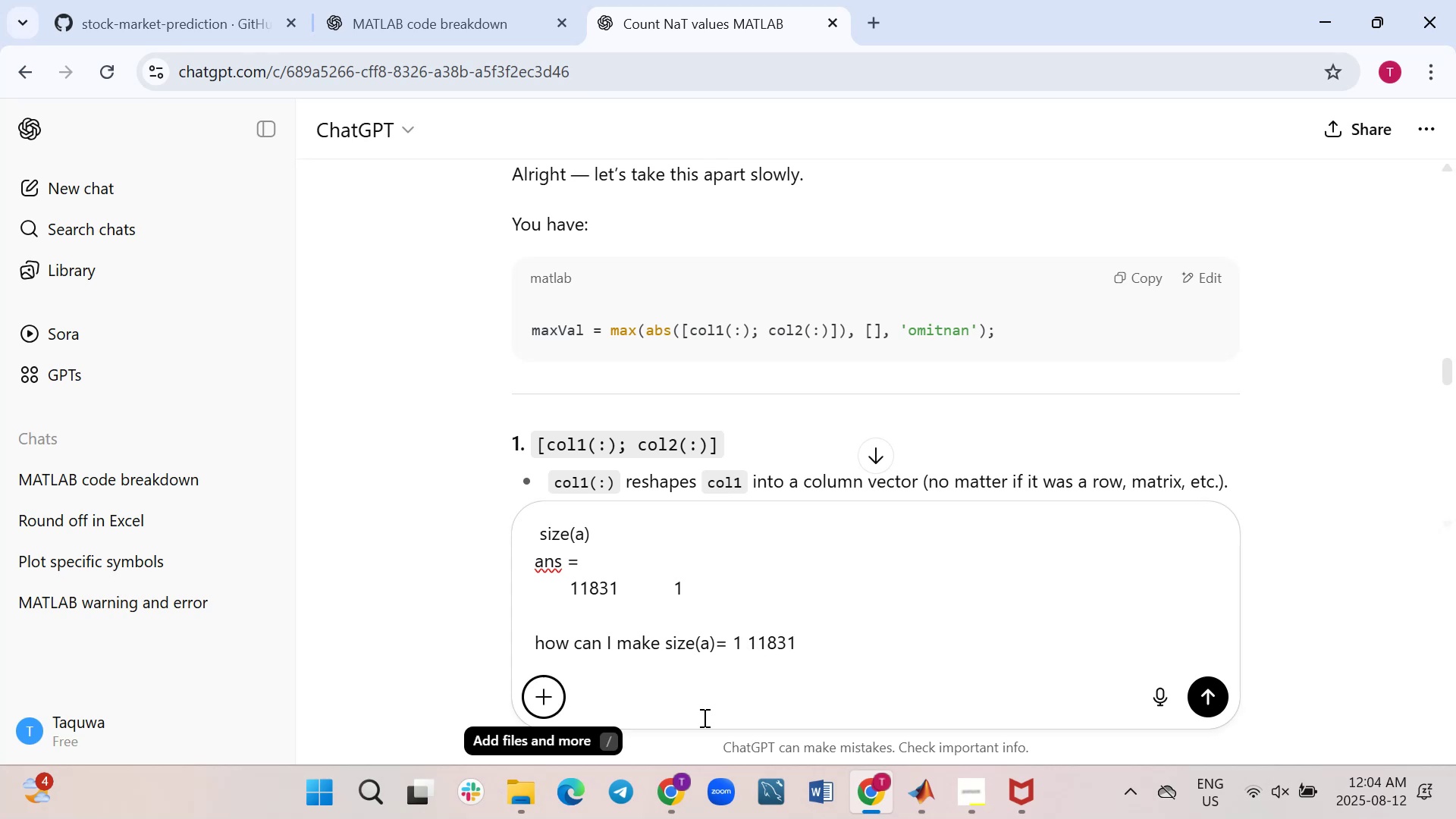 
key(Tab)
 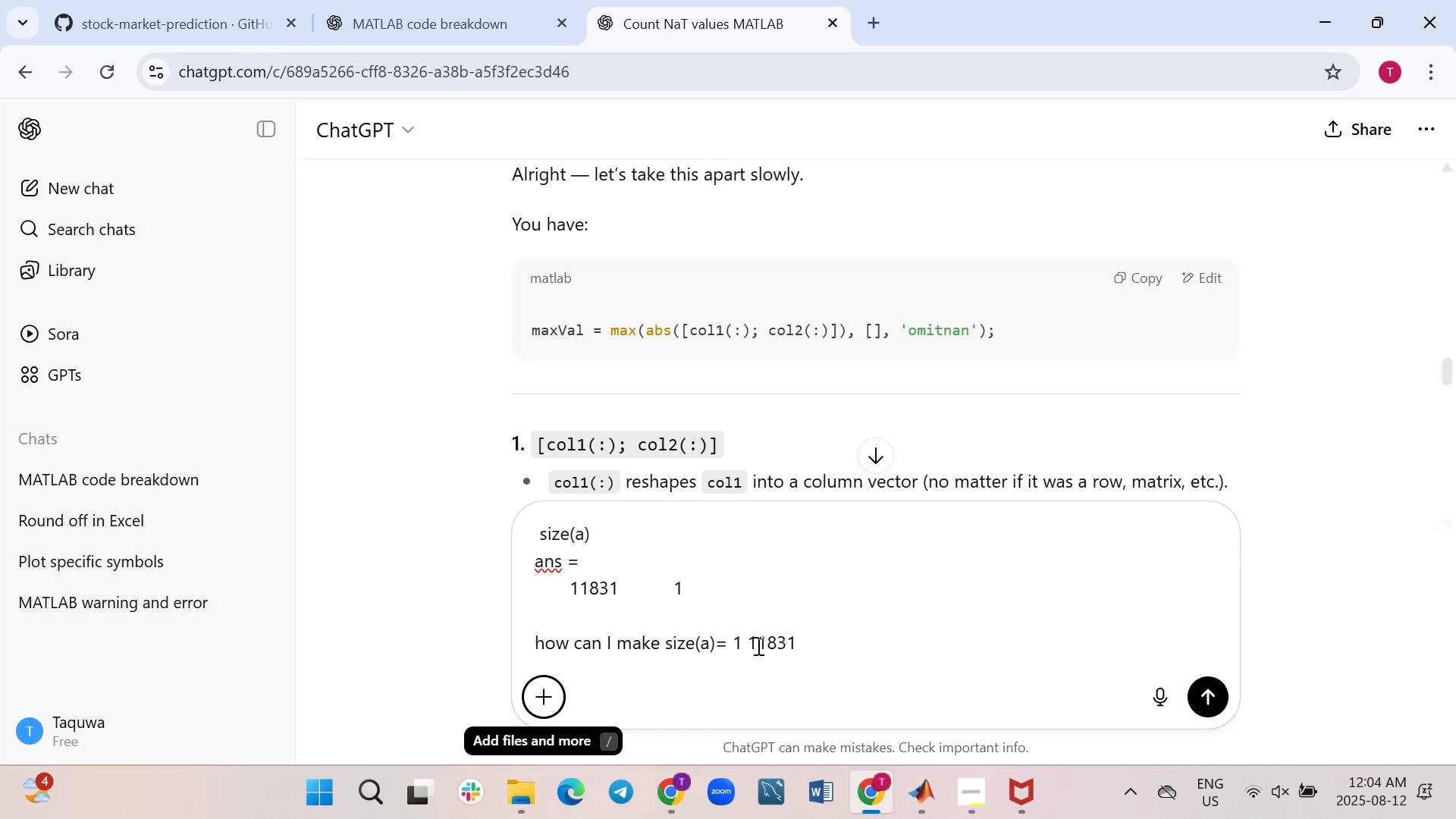 
left_click([749, 644])
 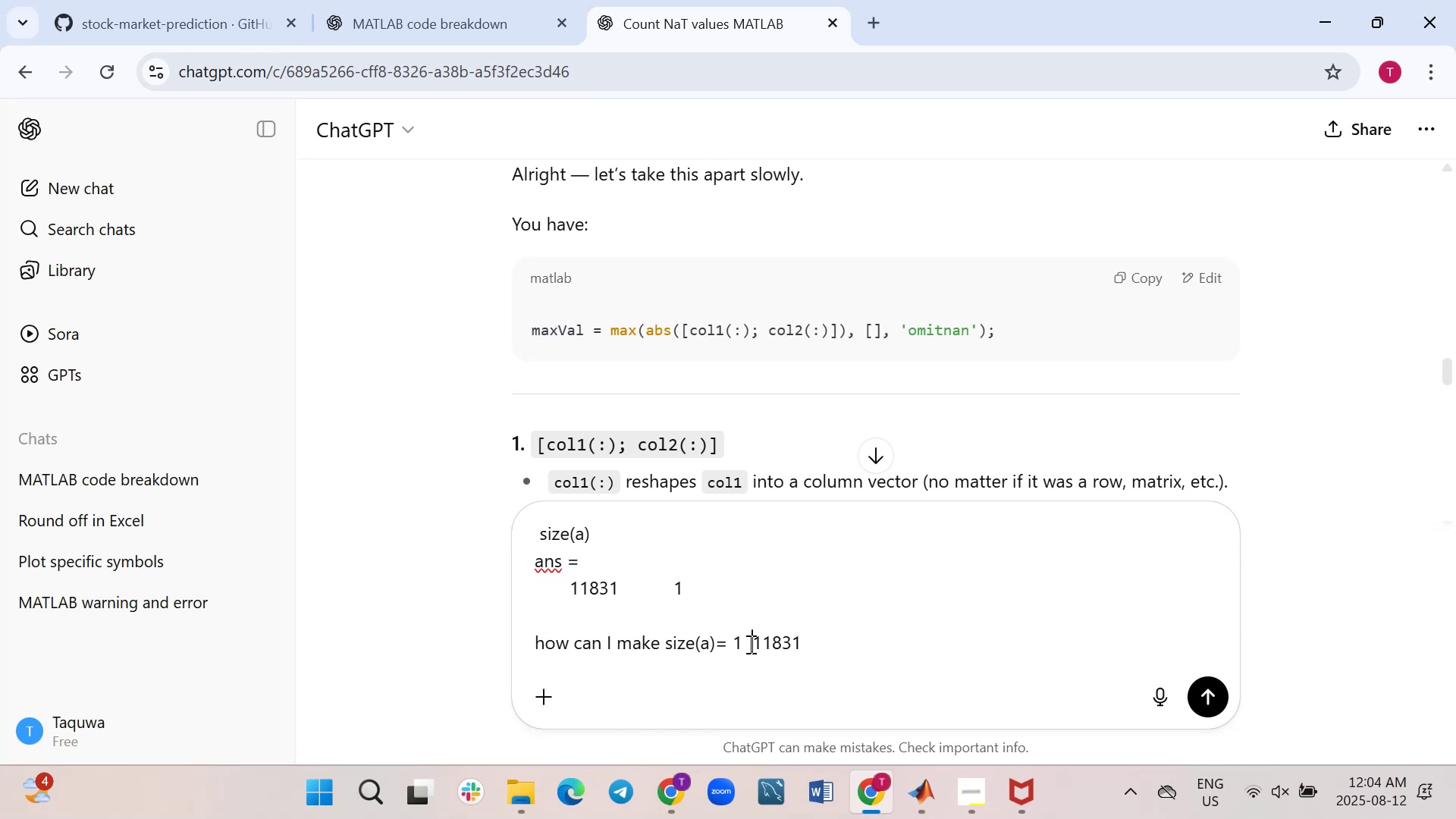 
key(Space)
 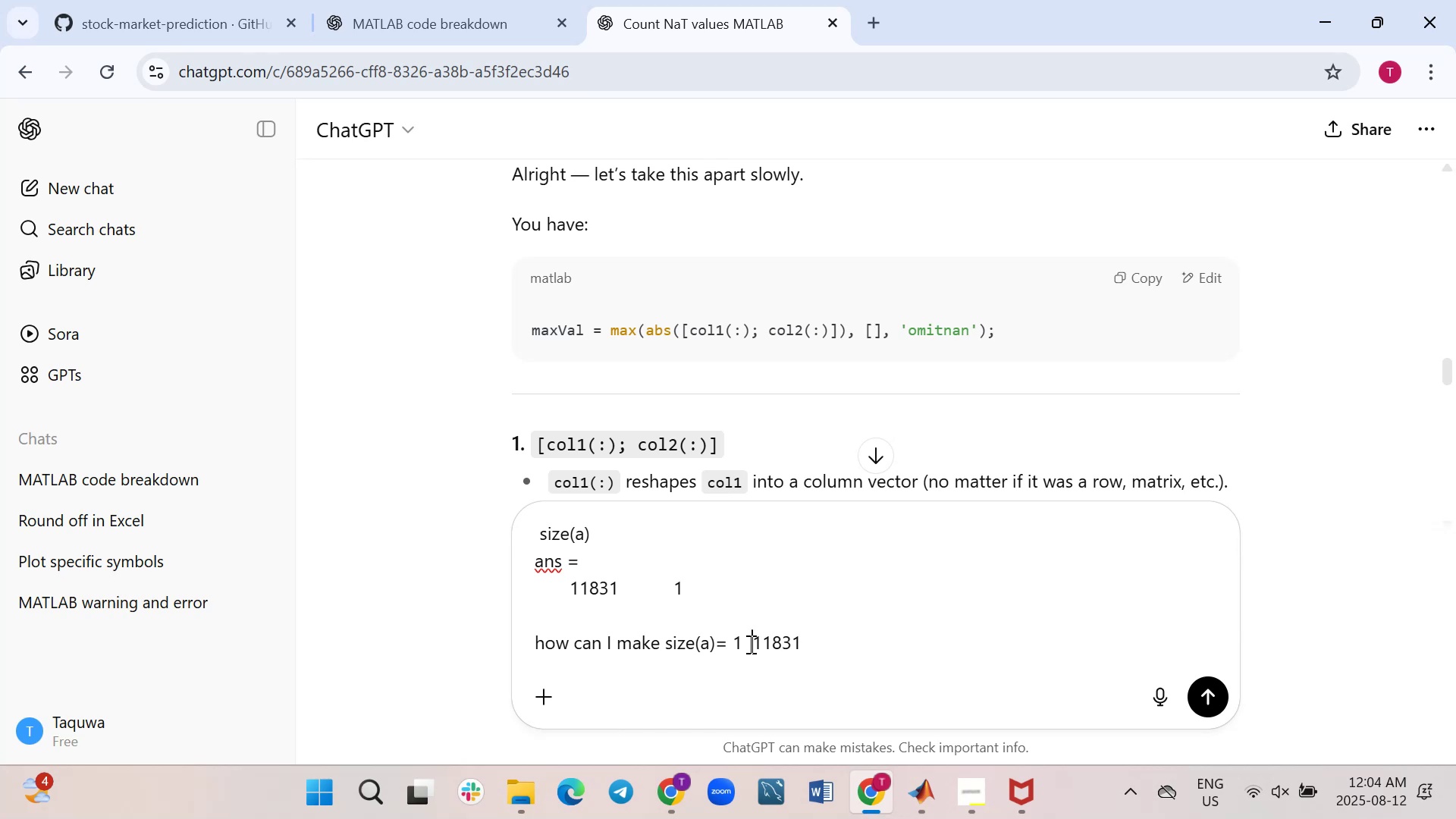 
key(Enter)
 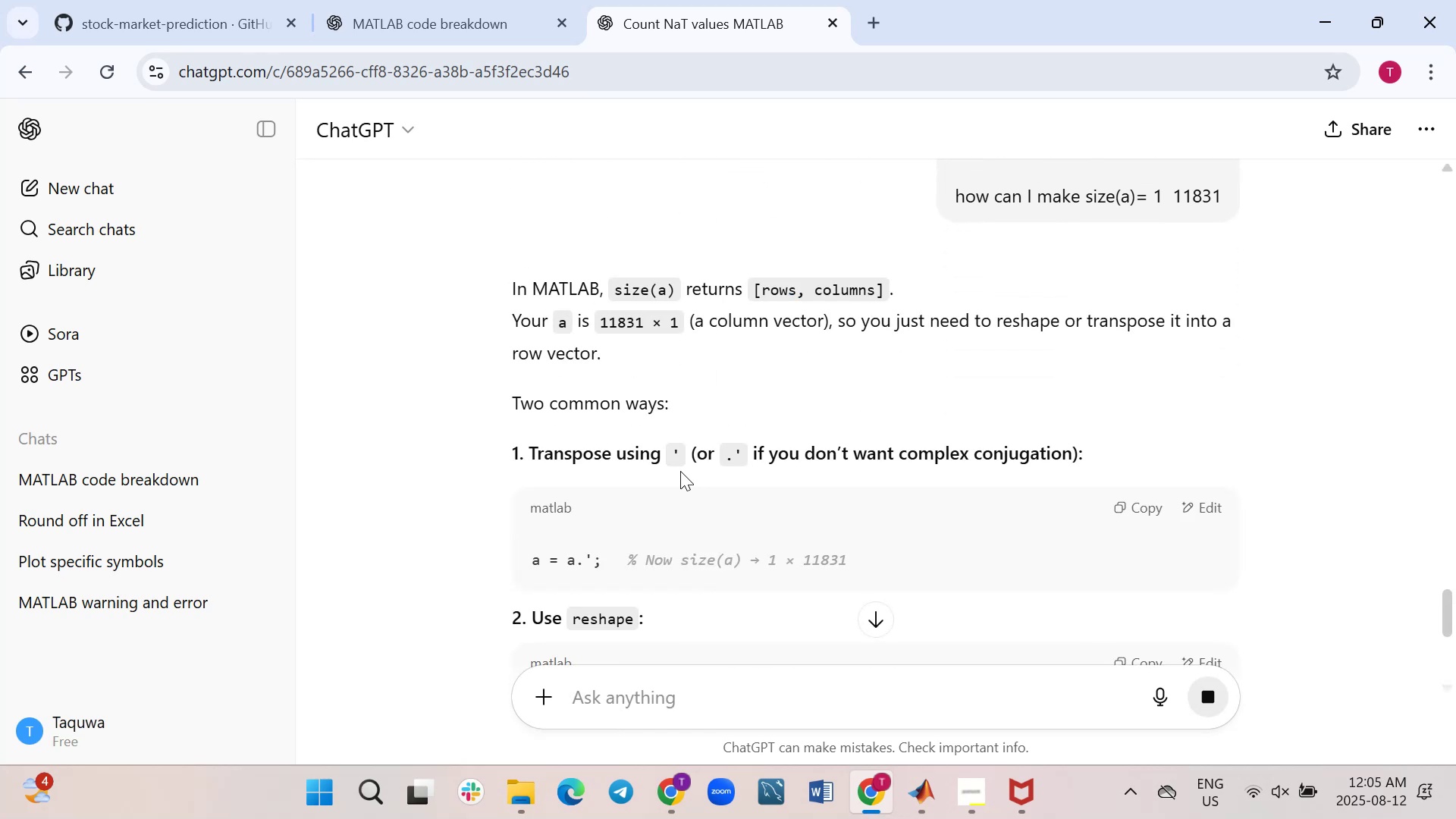 
wait(9.87)
 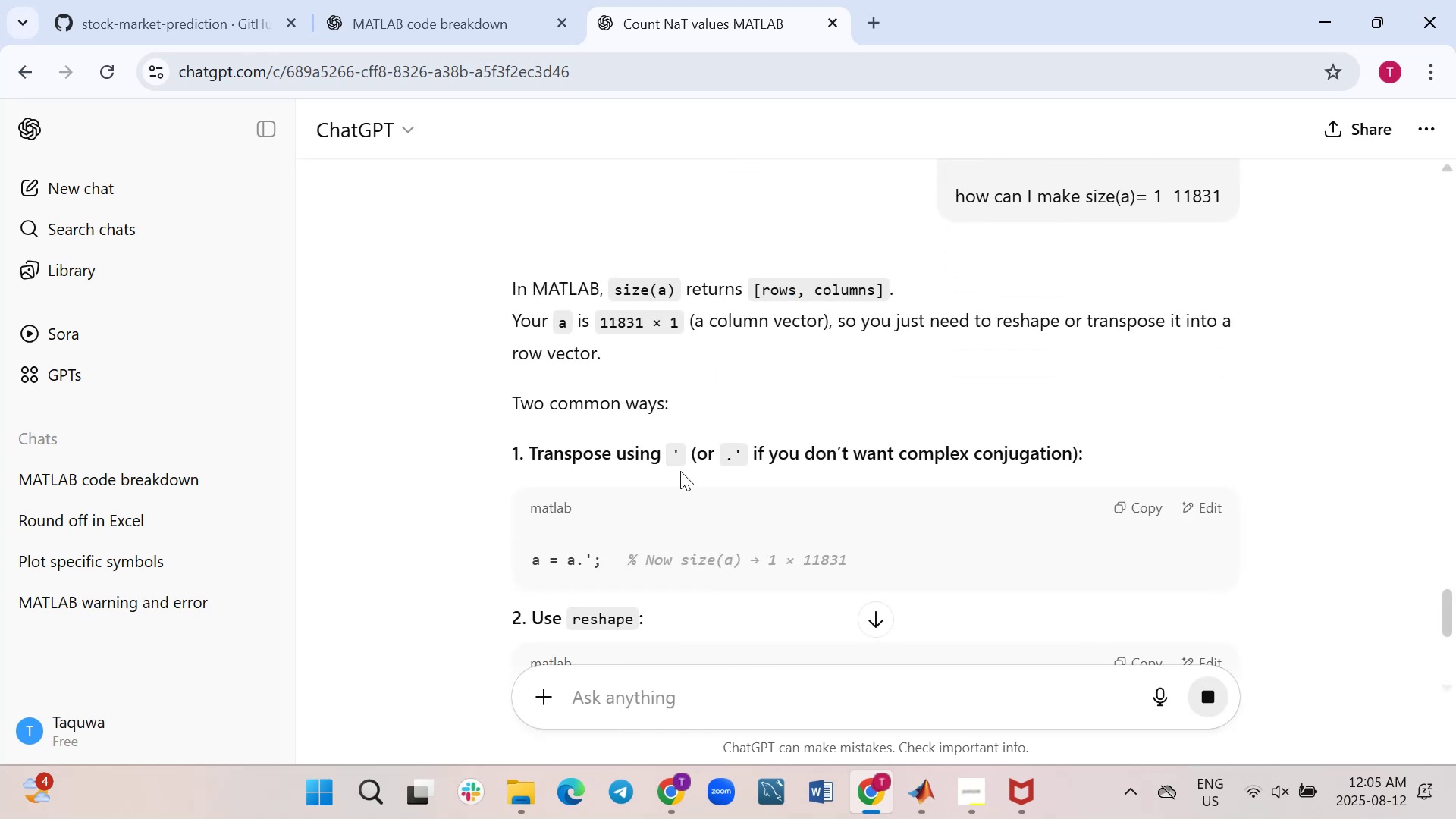 
left_click([932, 792])
 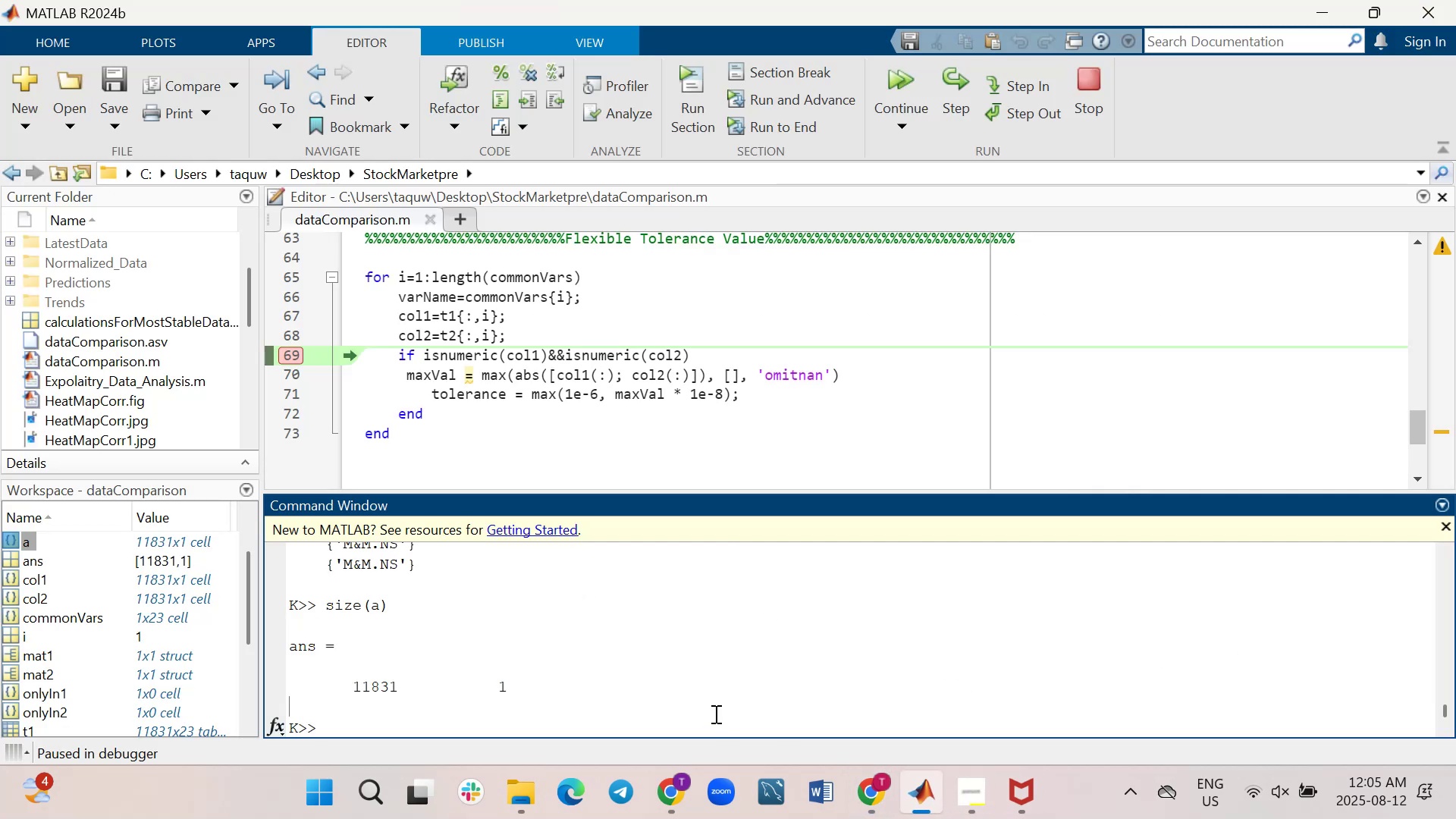 
left_click([717, 716])
 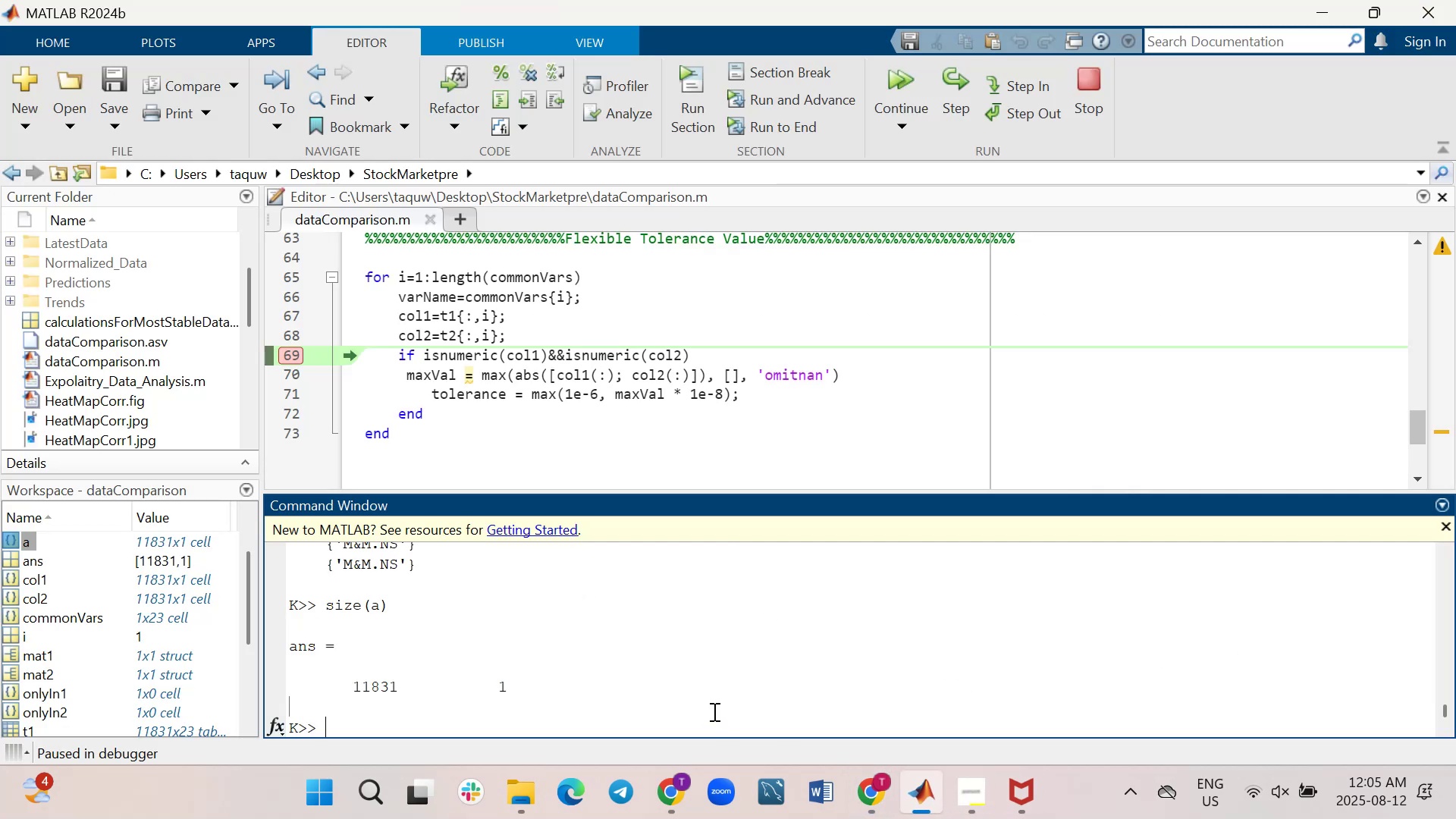 
key(A)
 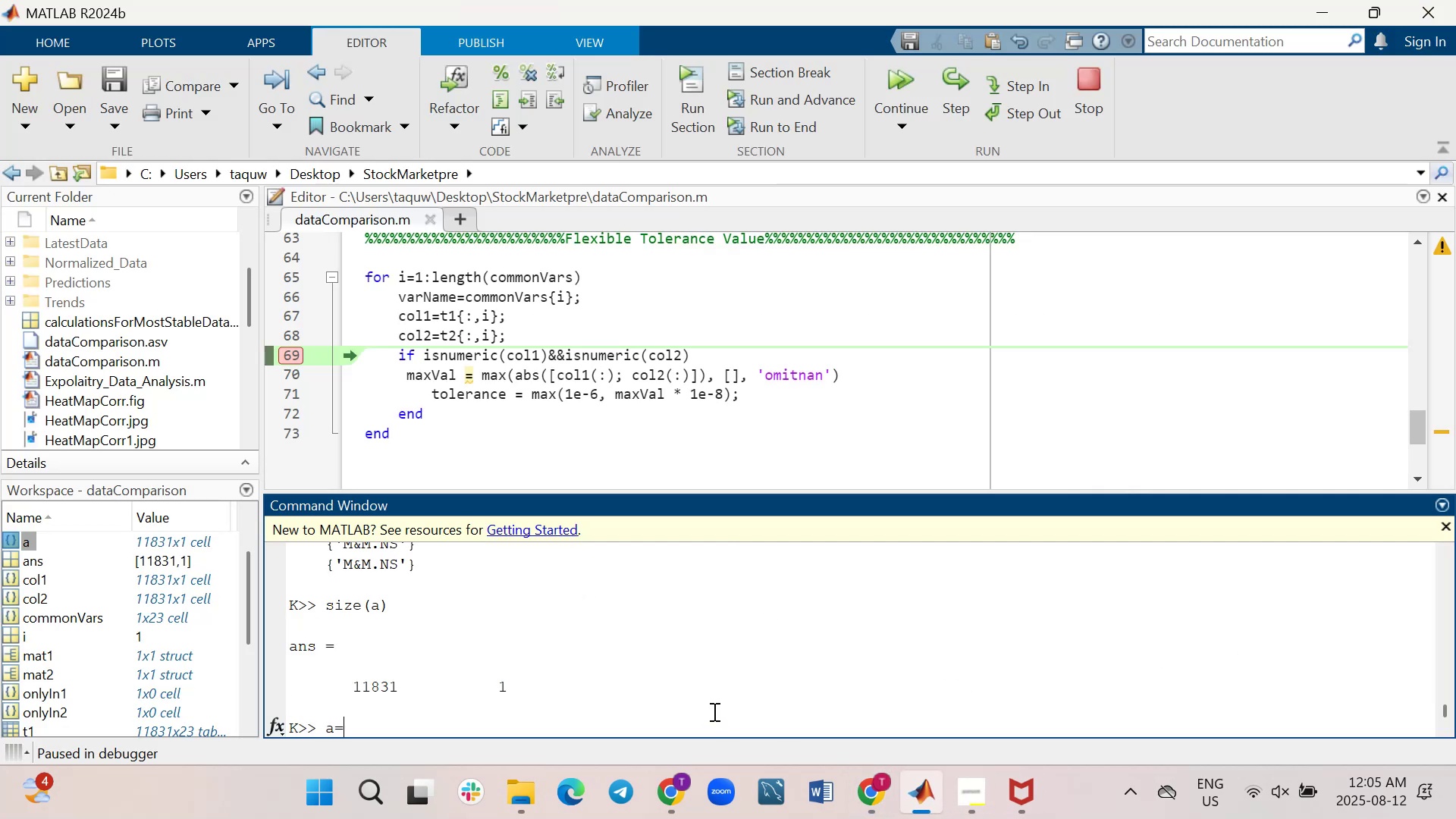 
key(Equal)
 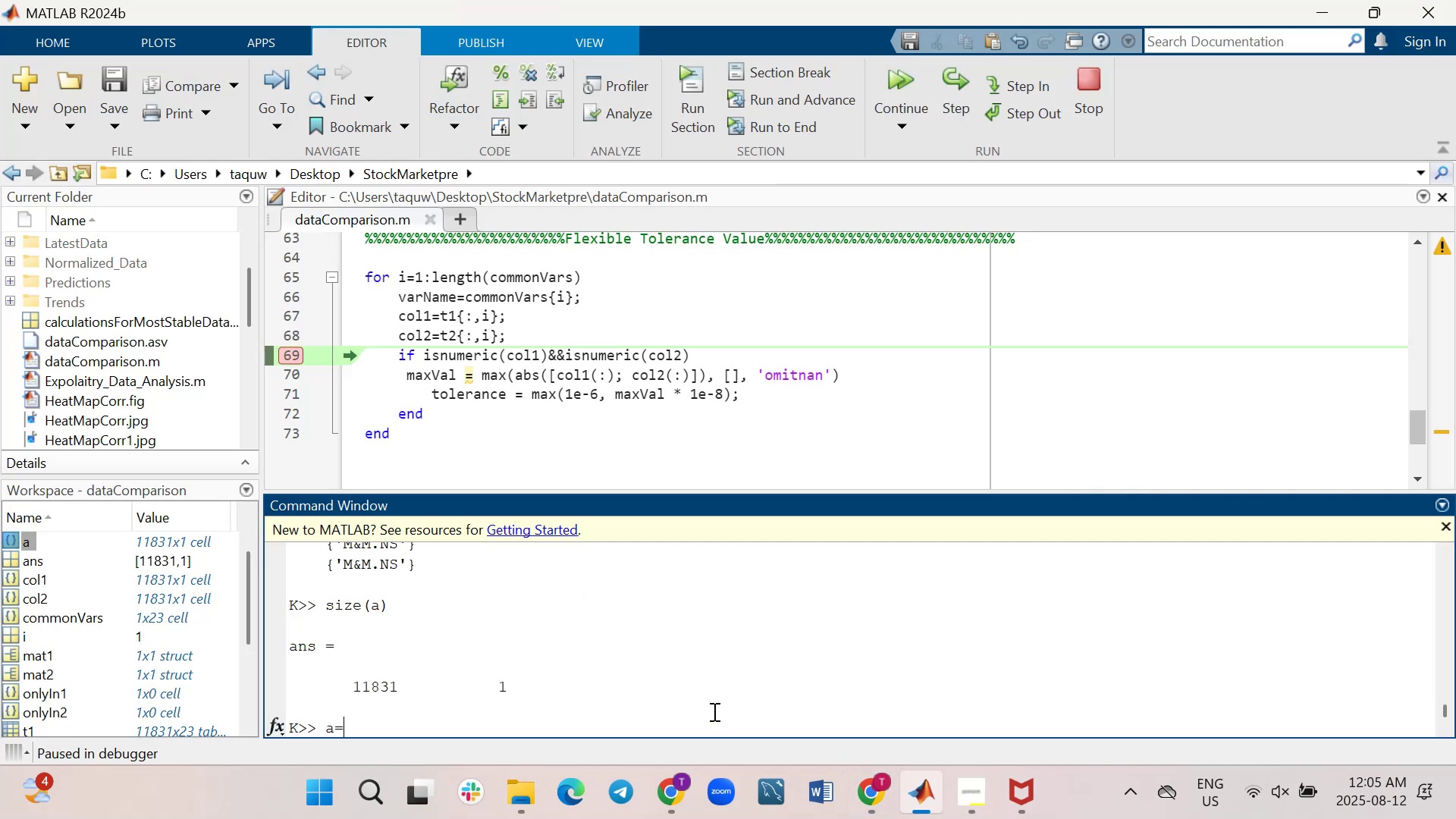 
key(A)
 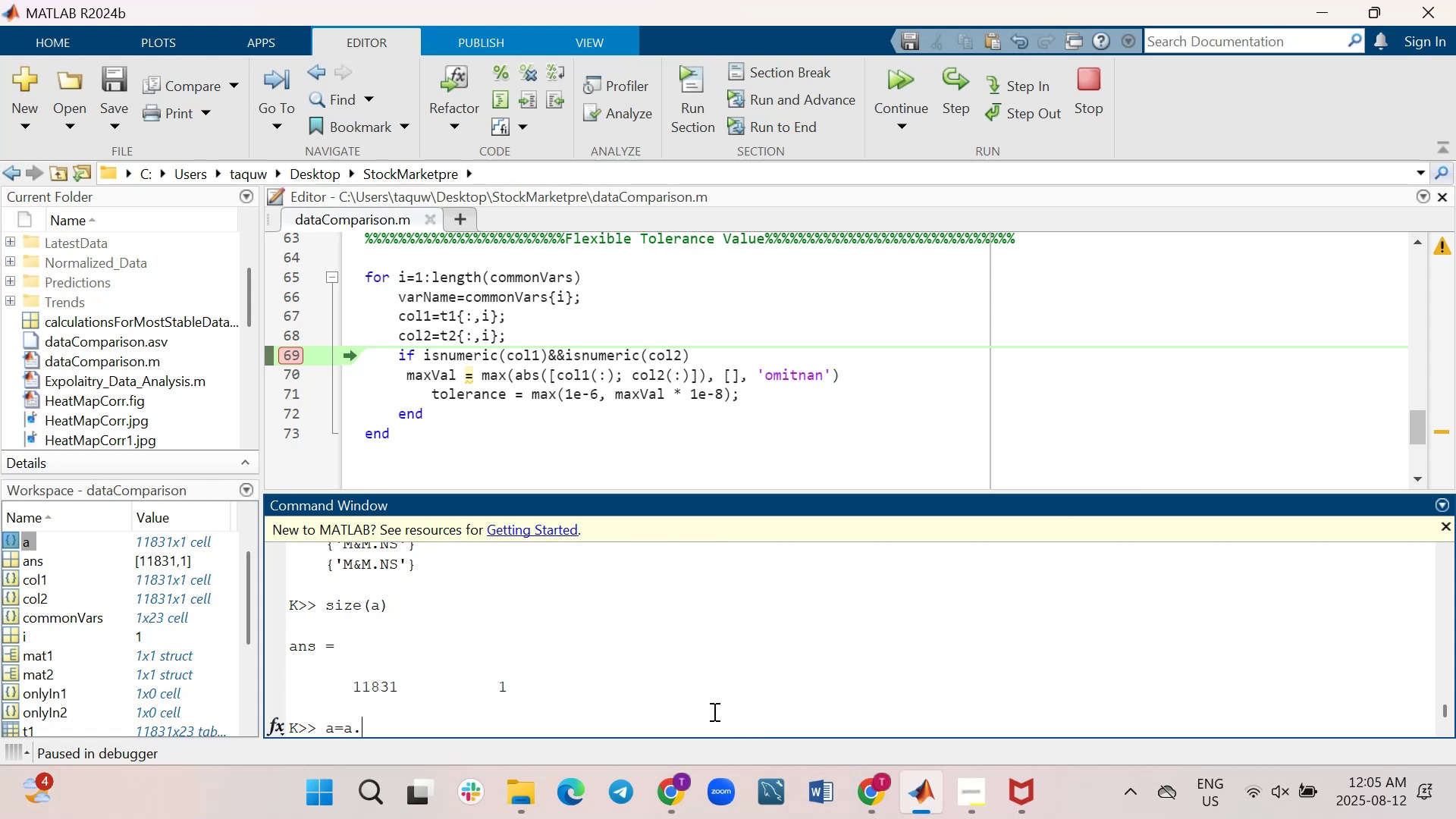 
key(Period)
 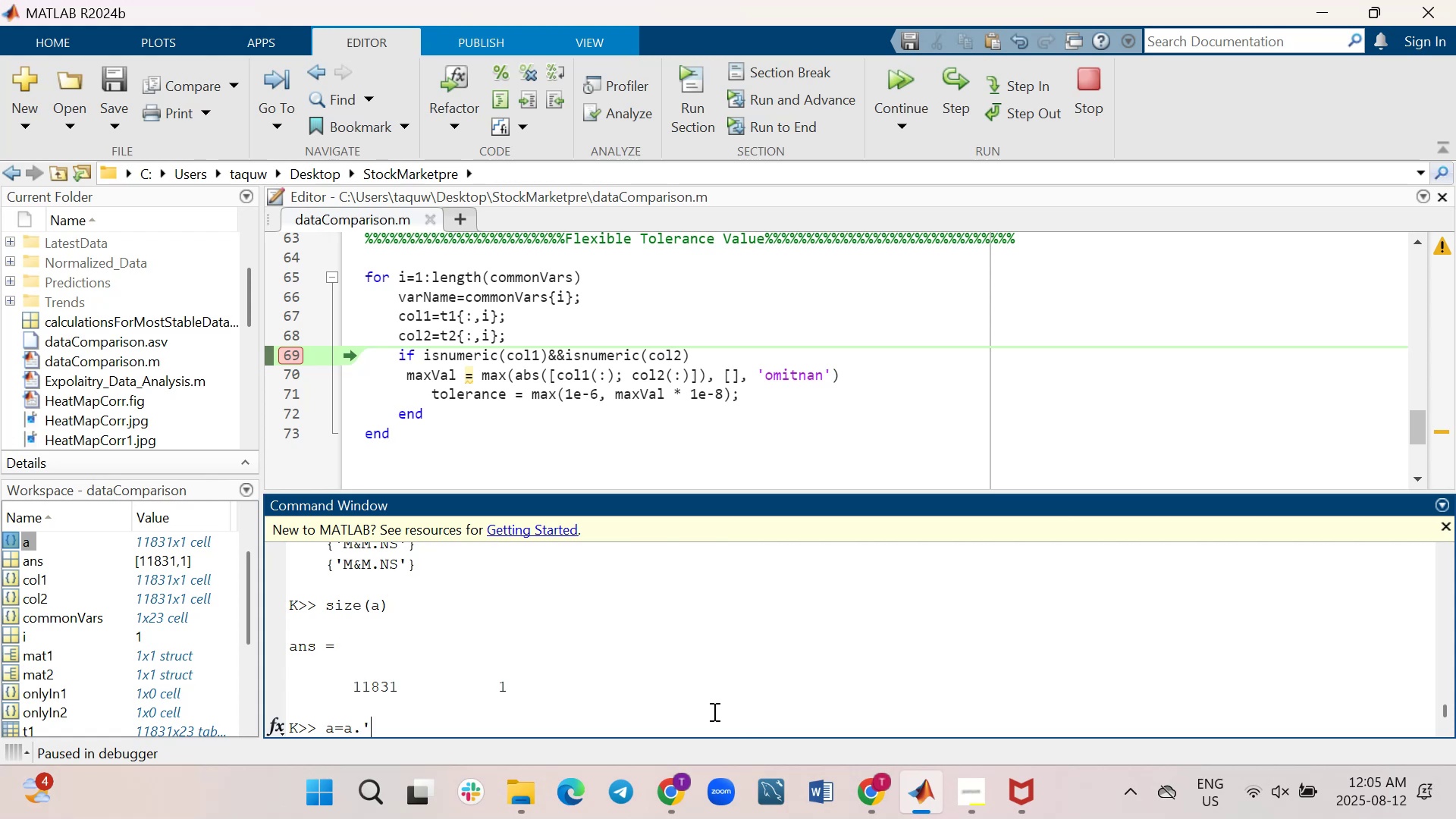 
key(Quote)
 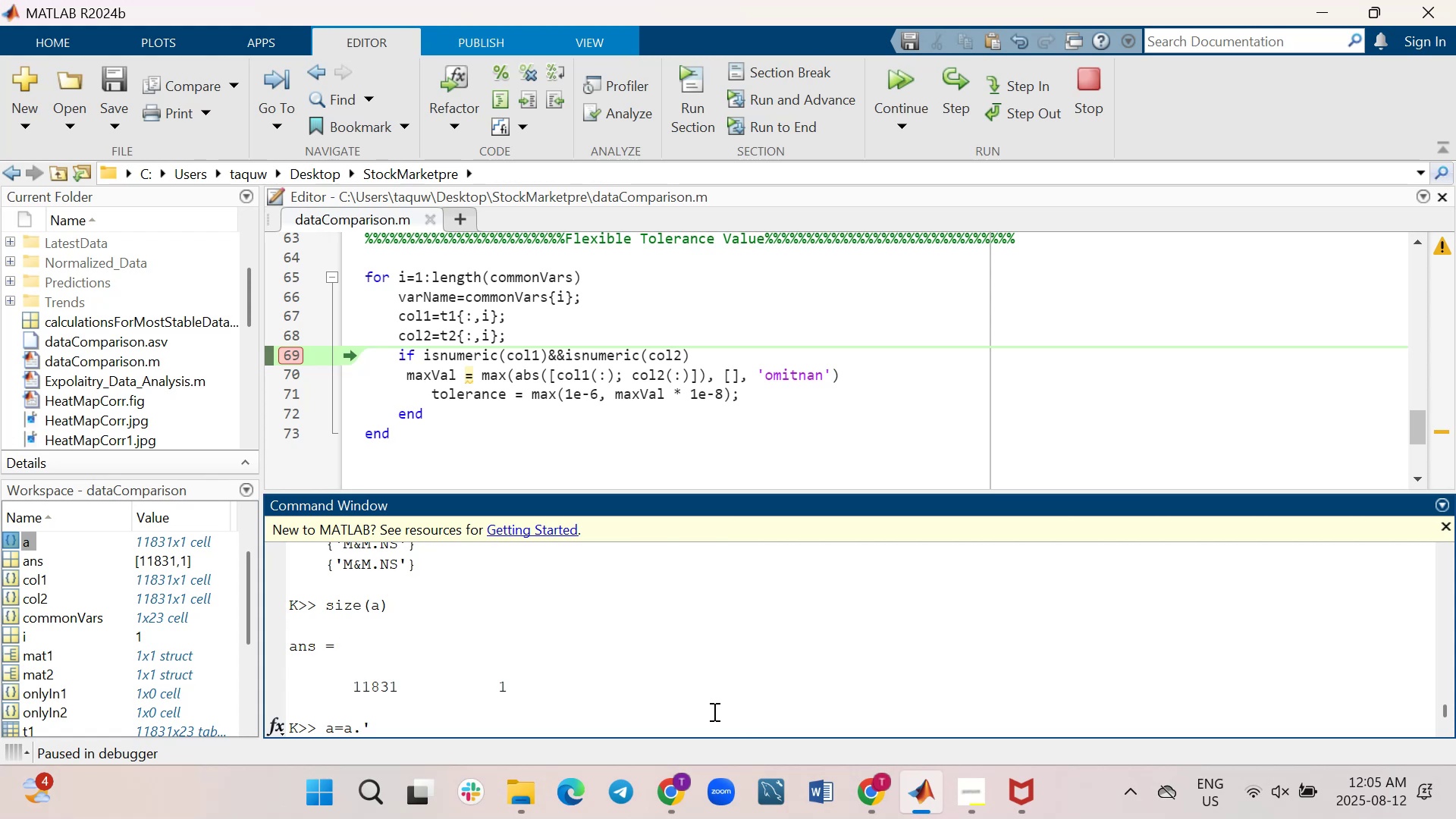 
key(Enter)
 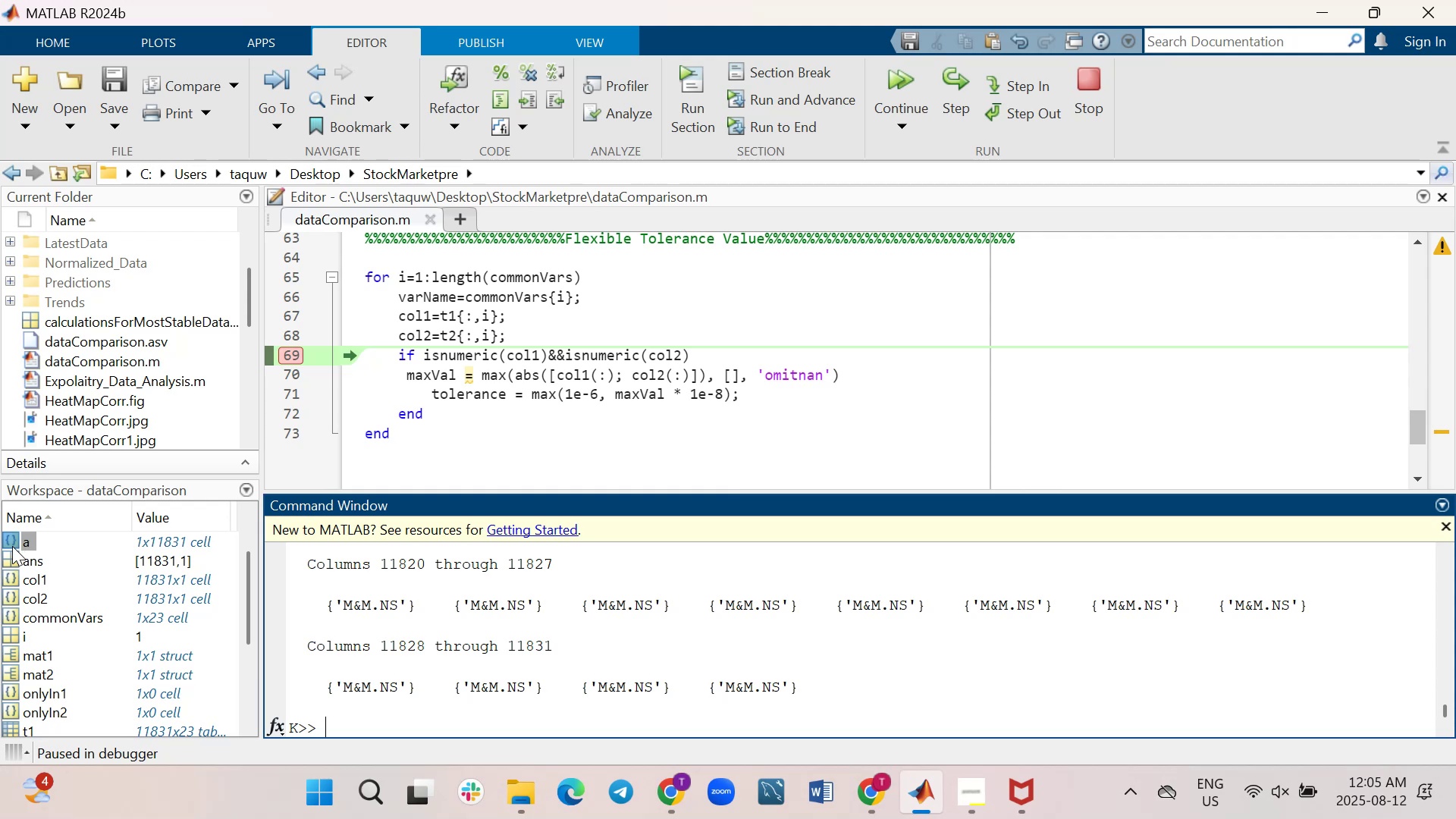 
wait(5.79)
 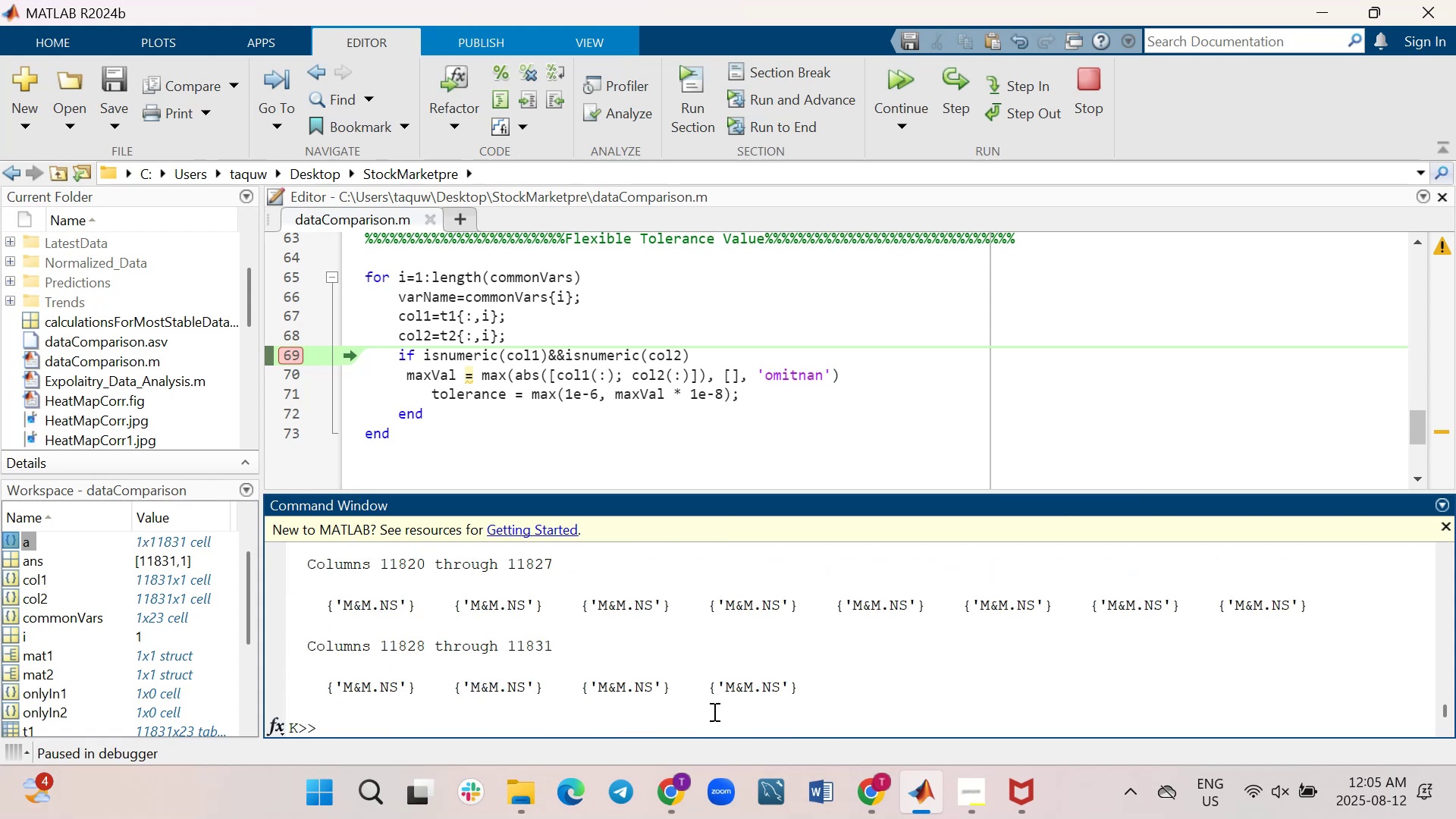 
double_click([10, 545])
 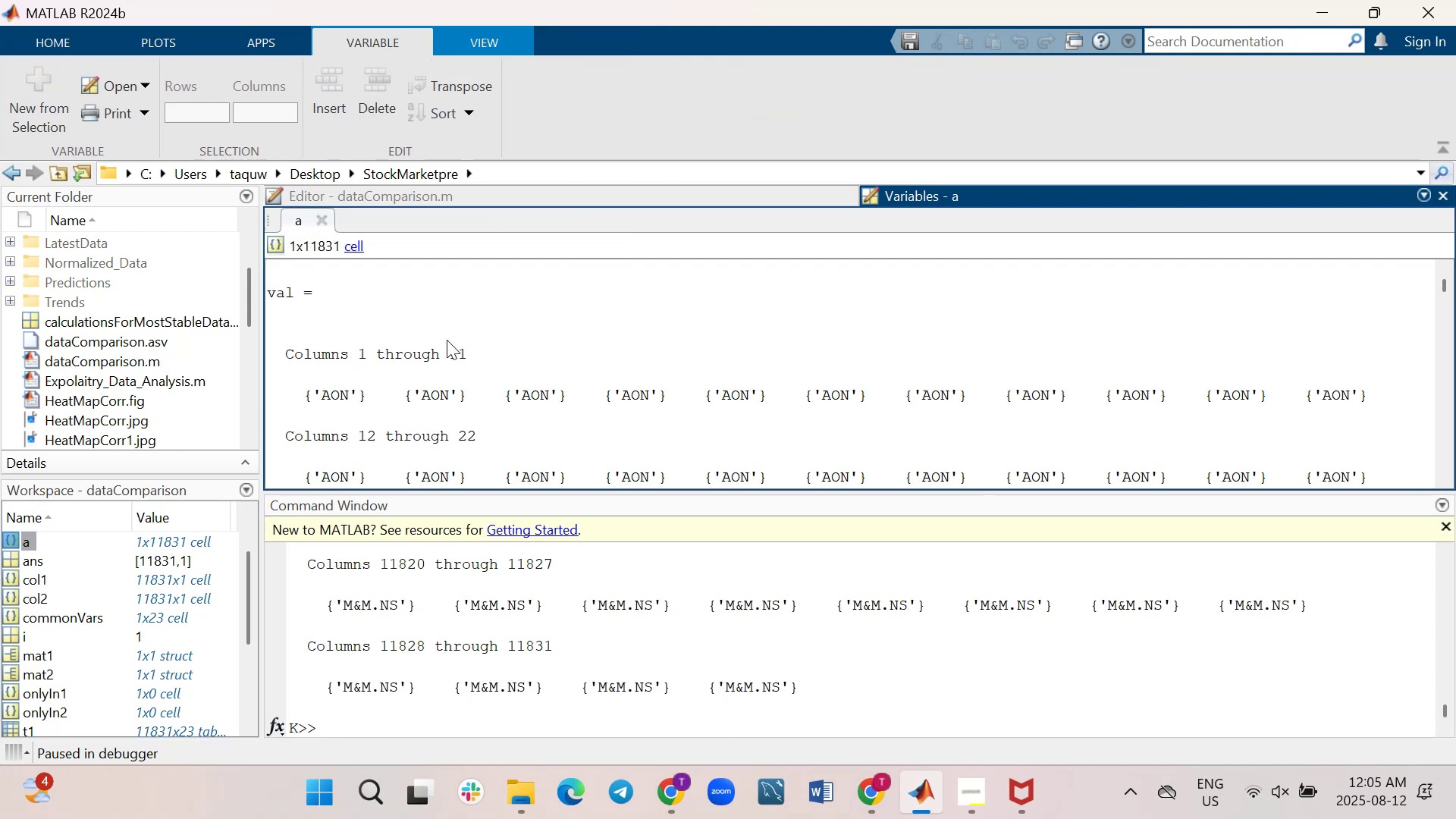 
scroll: coordinate [451, 341], scroll_direction: down, amount: 5.0
 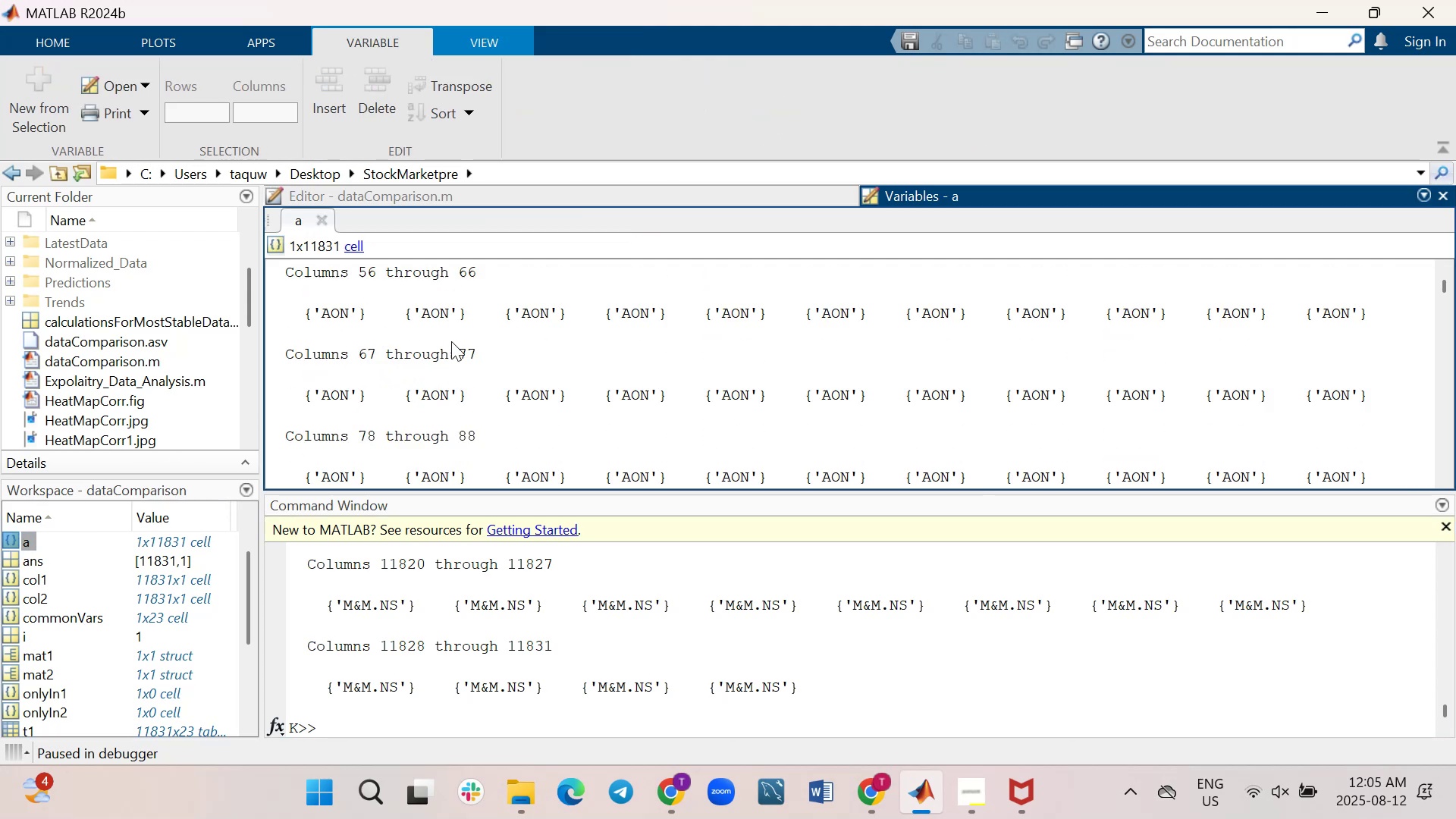 
scroll: coordinate [451, 341], scroll_direction: none, amount: 0.0
 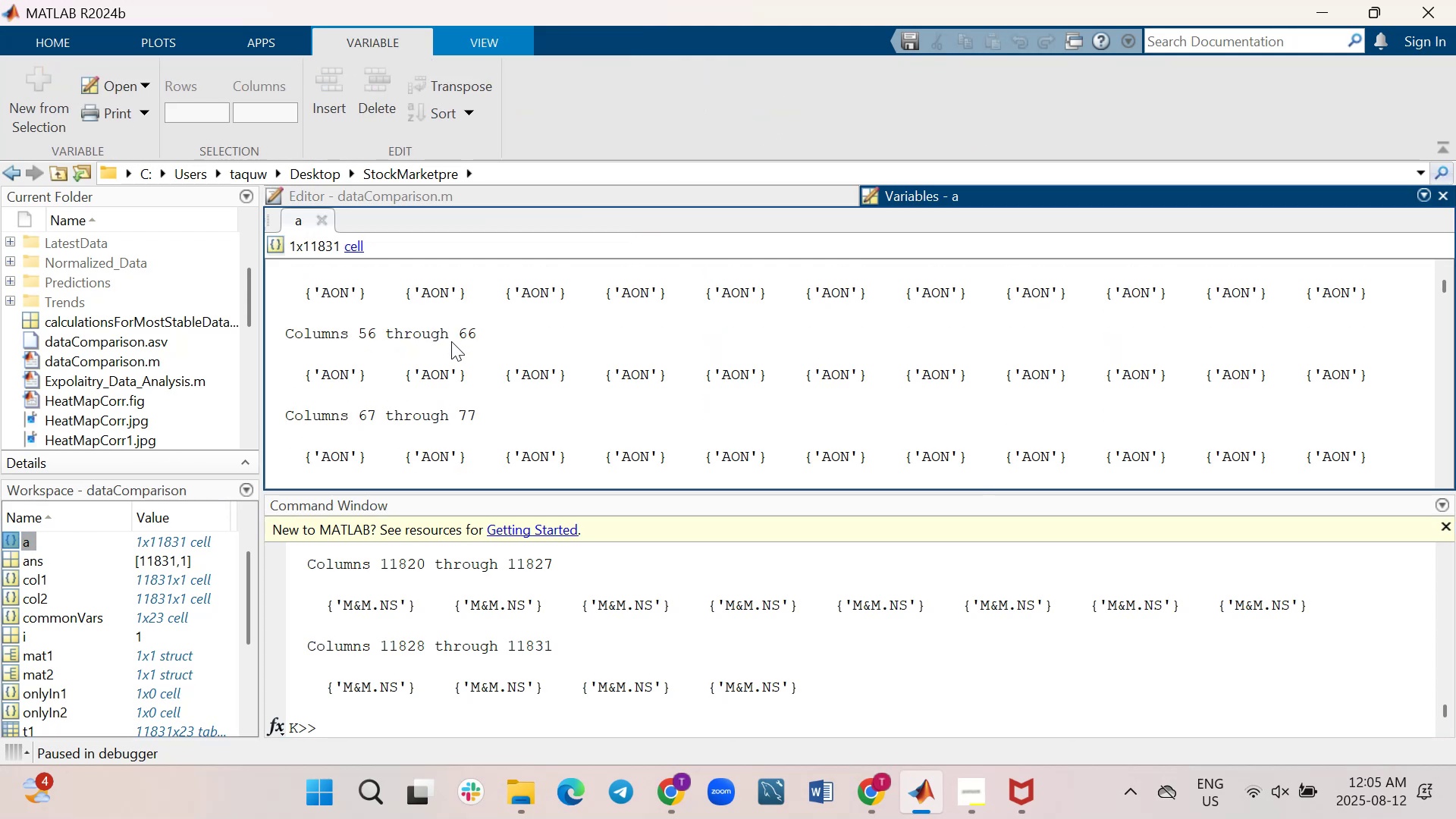 
scroll: coordinate [451, 341], scroll_direction: down, amount: 10.0
 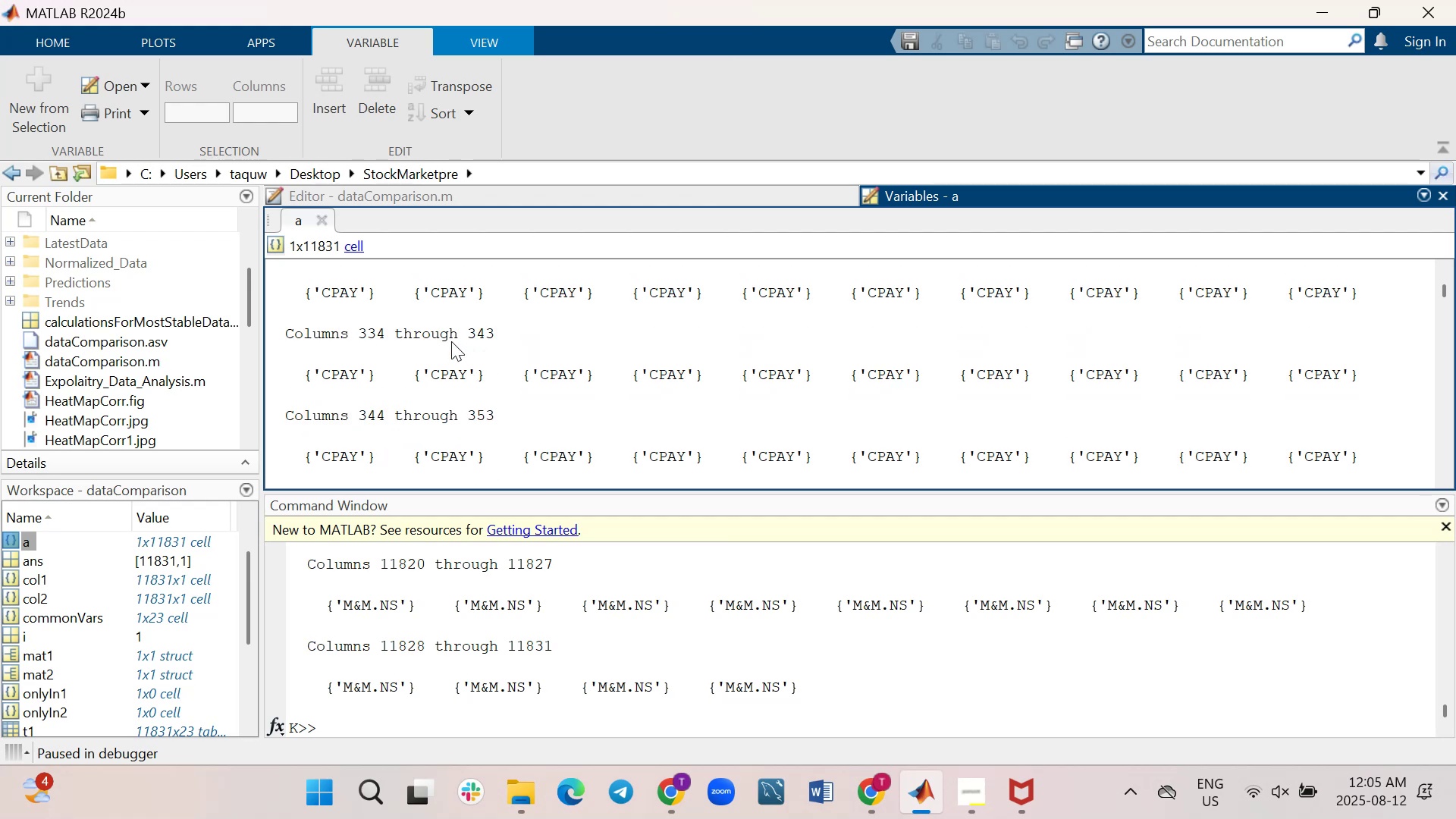 
scroll: coordinate [451, 341], scroll_direction: down, amount: 5.0
 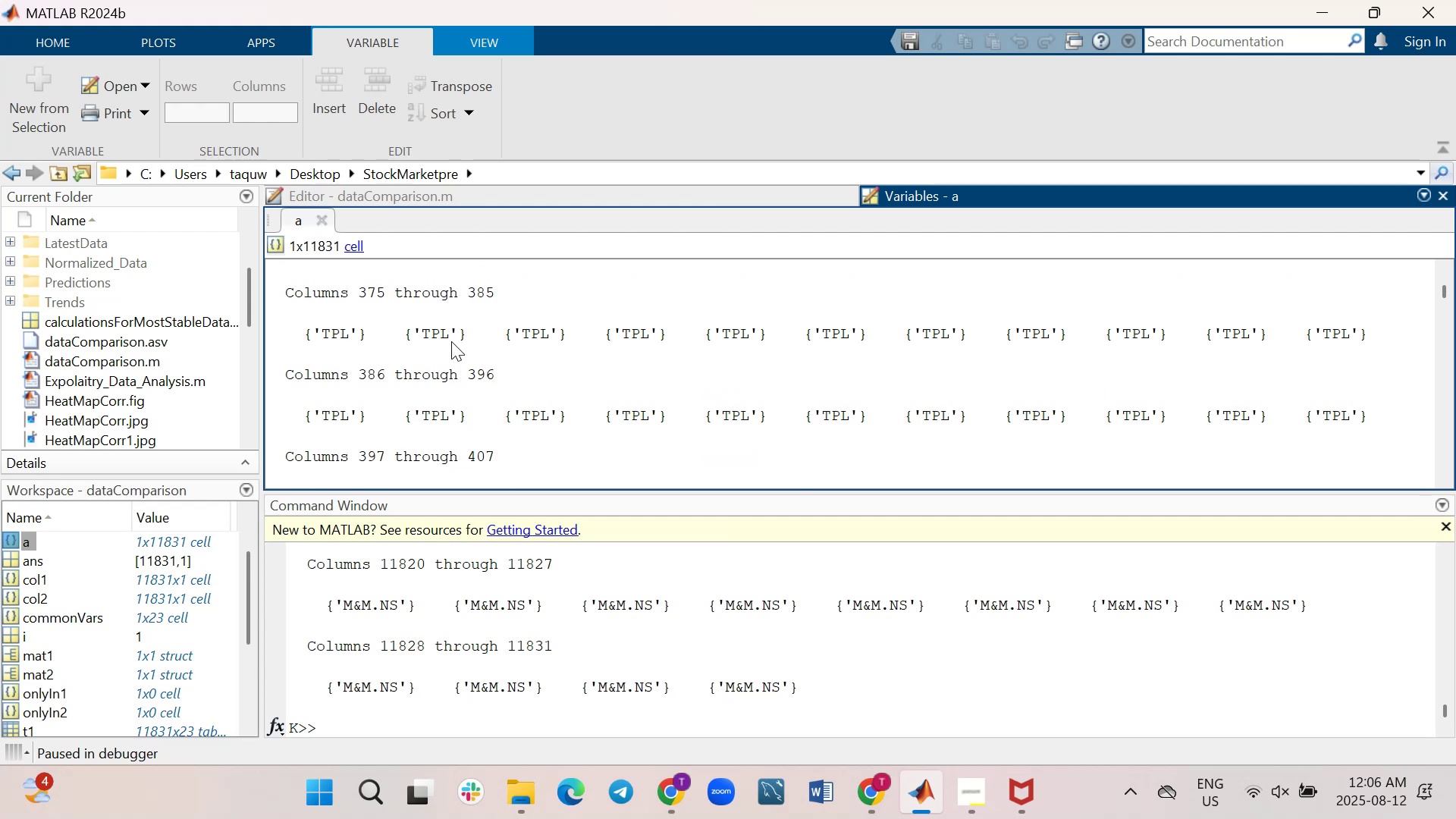 
wait(8.36)
 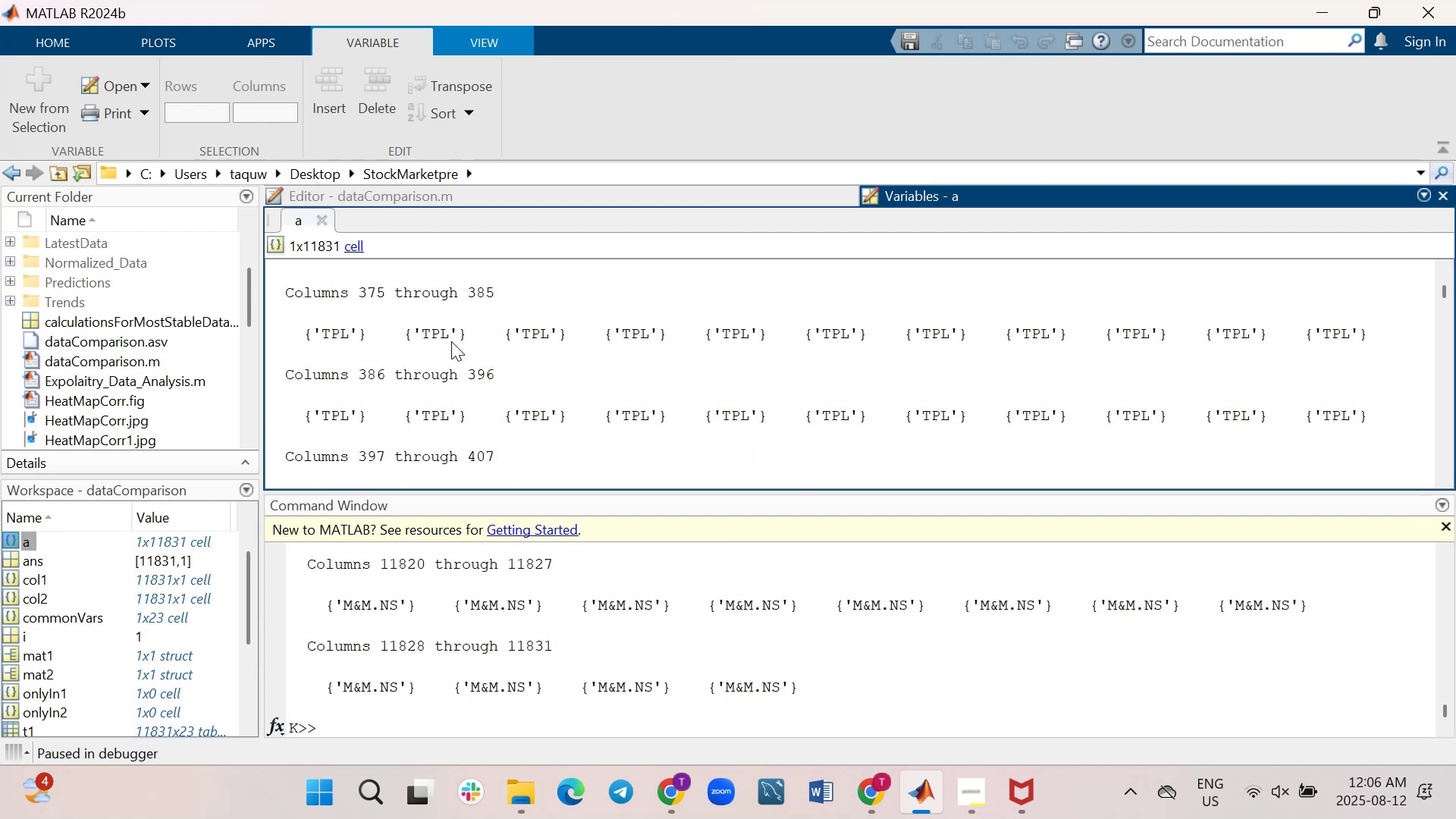 
scroll: coordinate [451, 341], scroll_direction: down, amount: 8.0
 